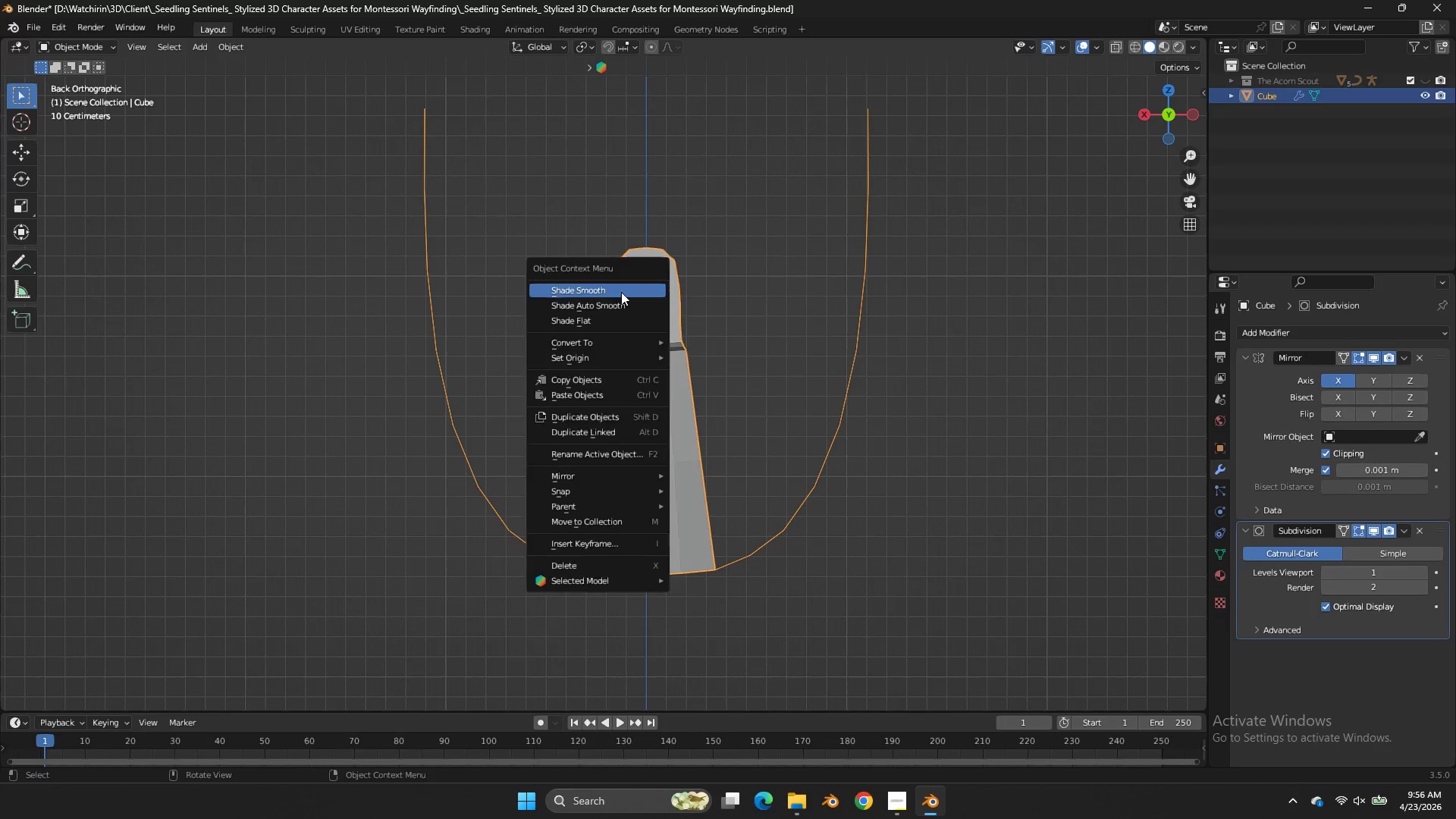 
double_click([621, 292])
 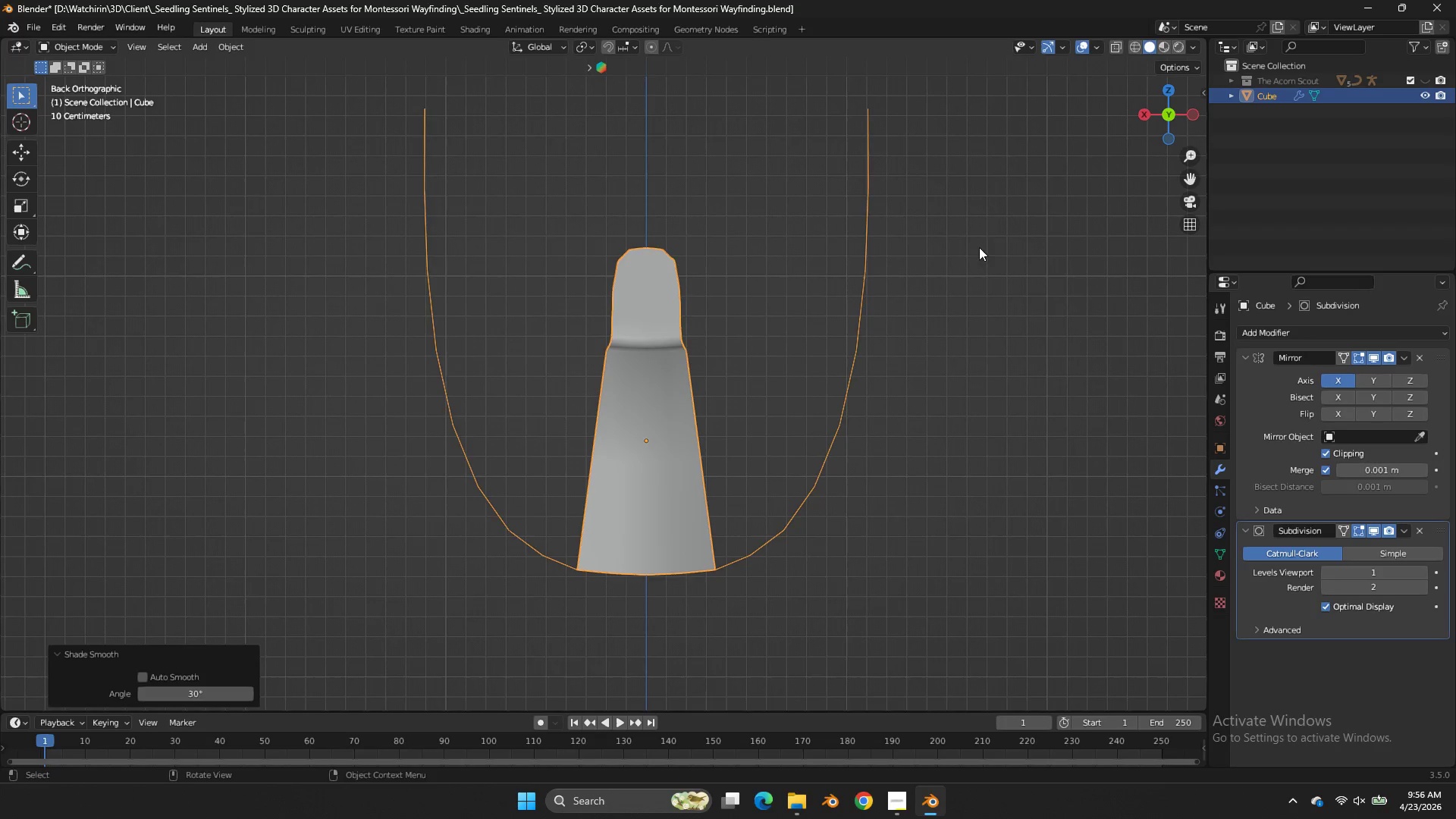 
key(Tab)
 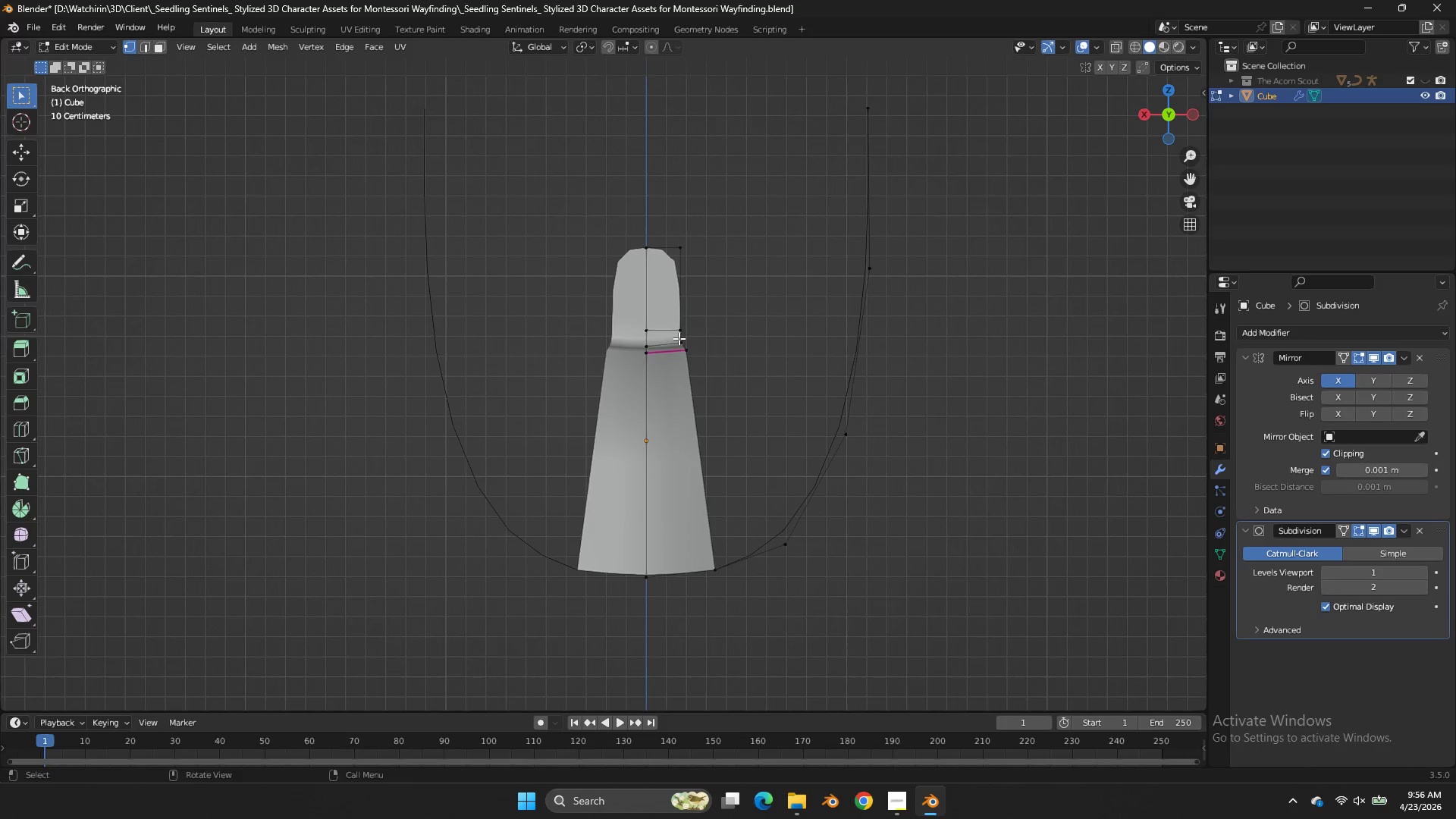 
left_click([678, 340])
 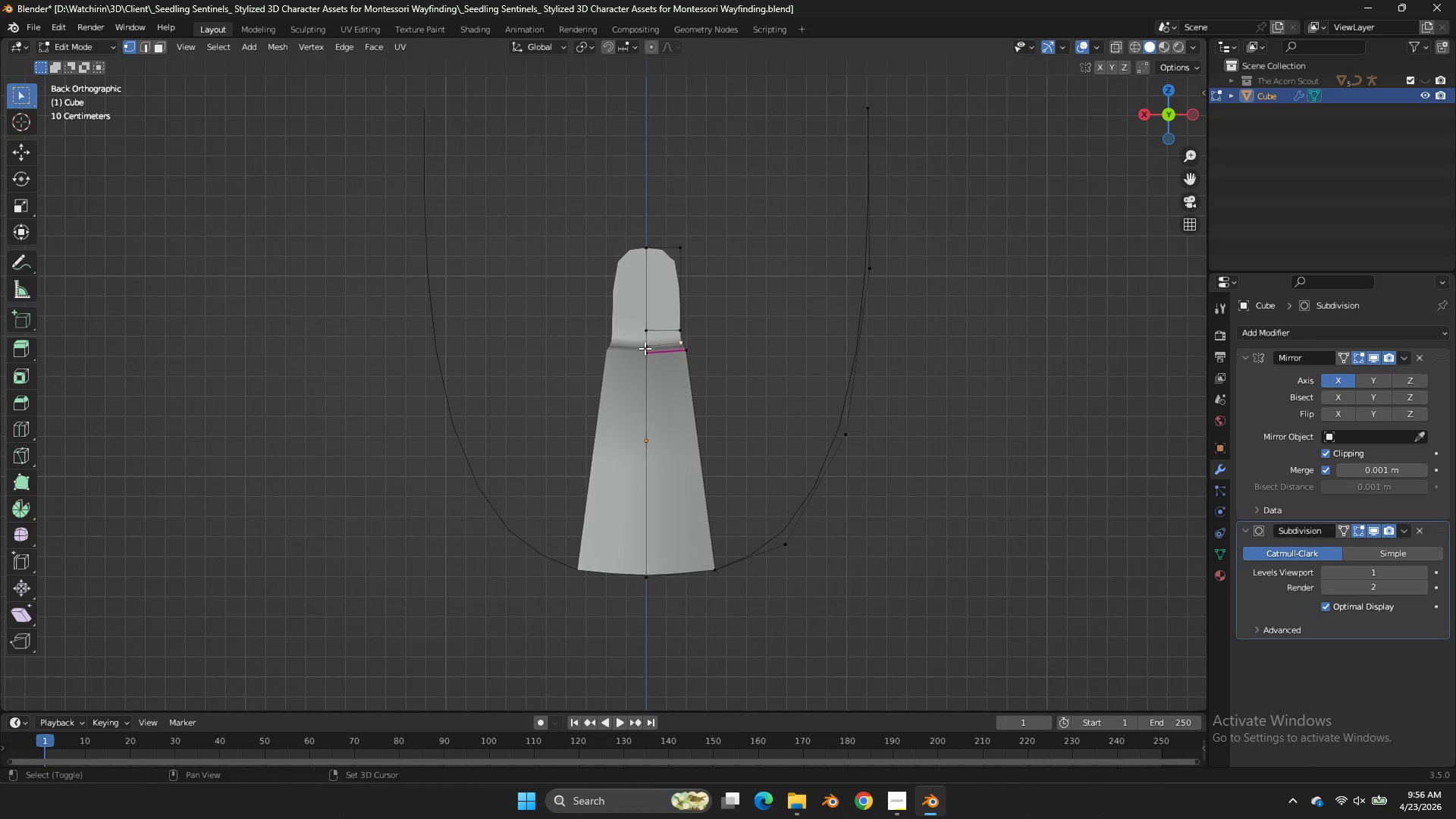 
hold_key(key=ShiftLeft, duration=0.59)
double_click([644, 348])
 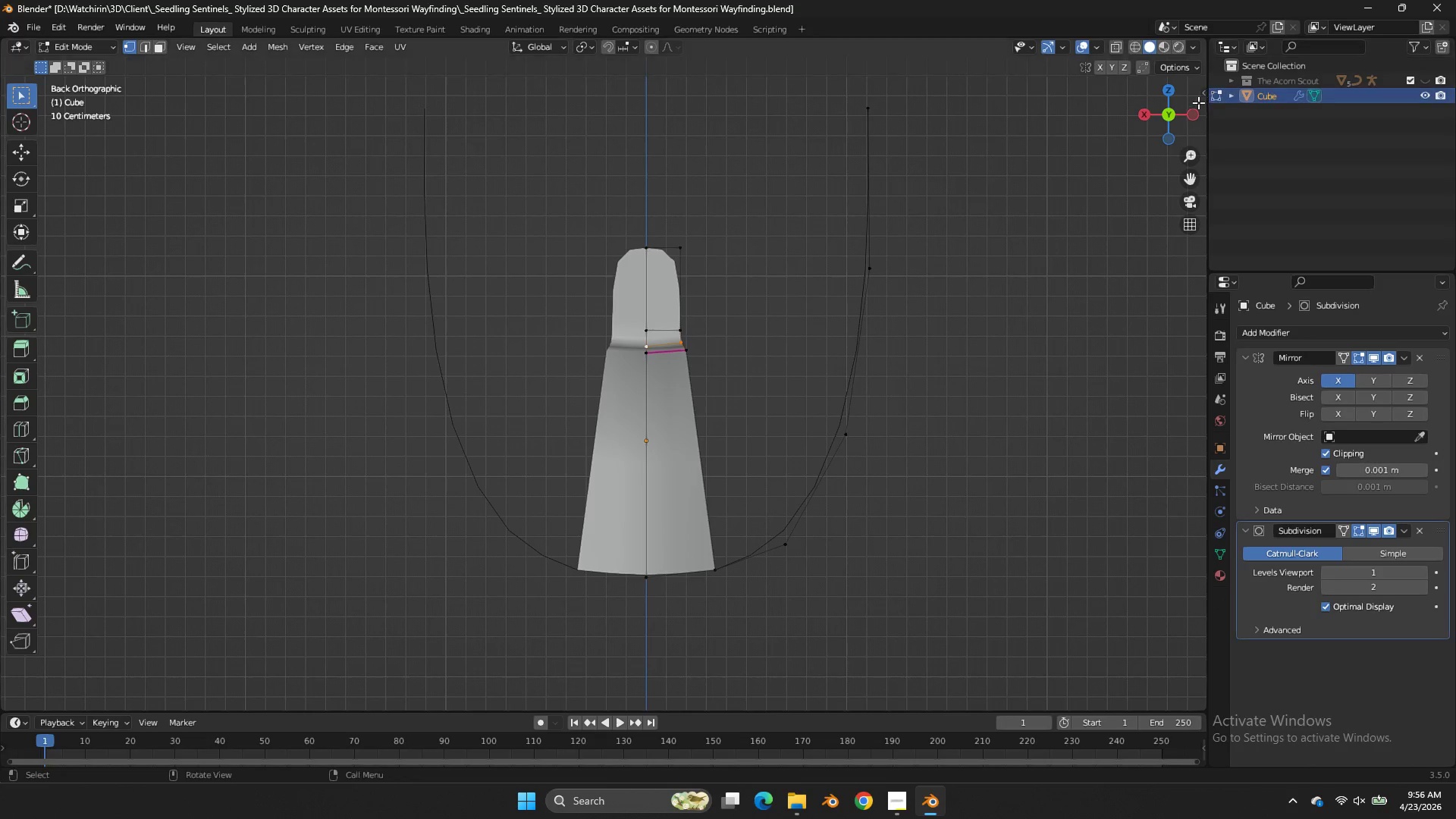 
left_click([1197, 109])
 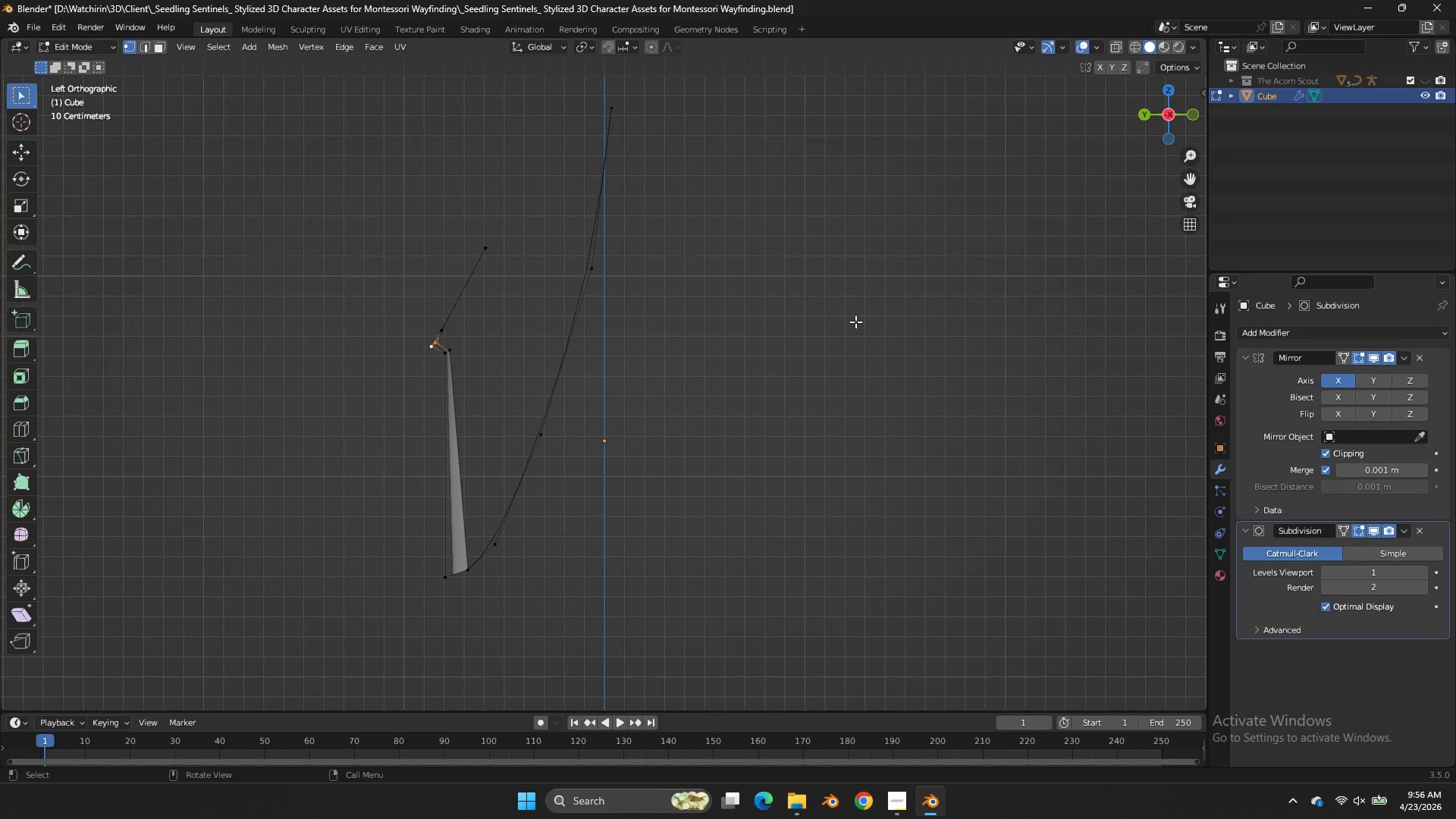 
key(G)
 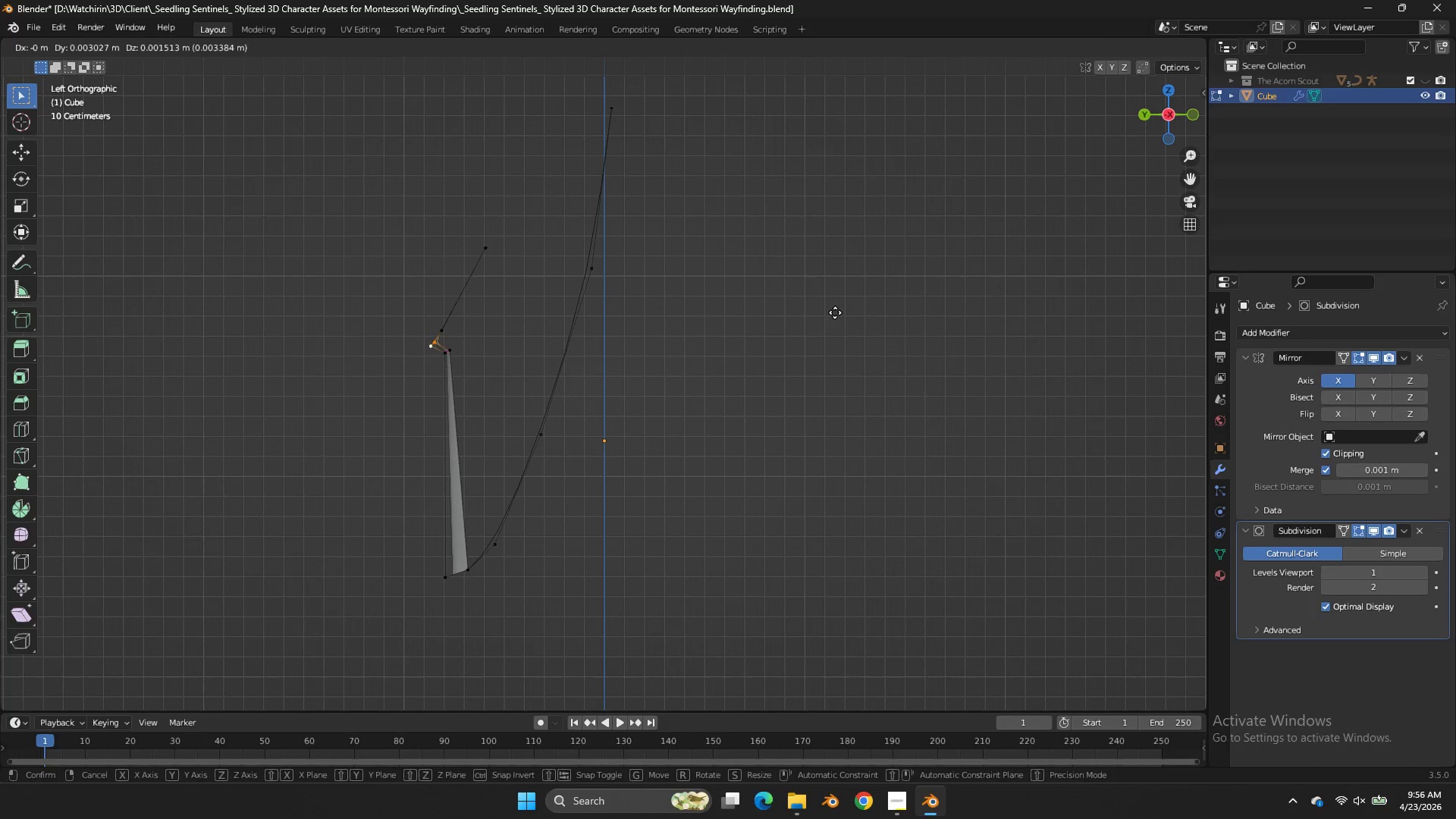 
hold_key(key=ShiftLeft, duration=0.61)
left_click([774, 298])
 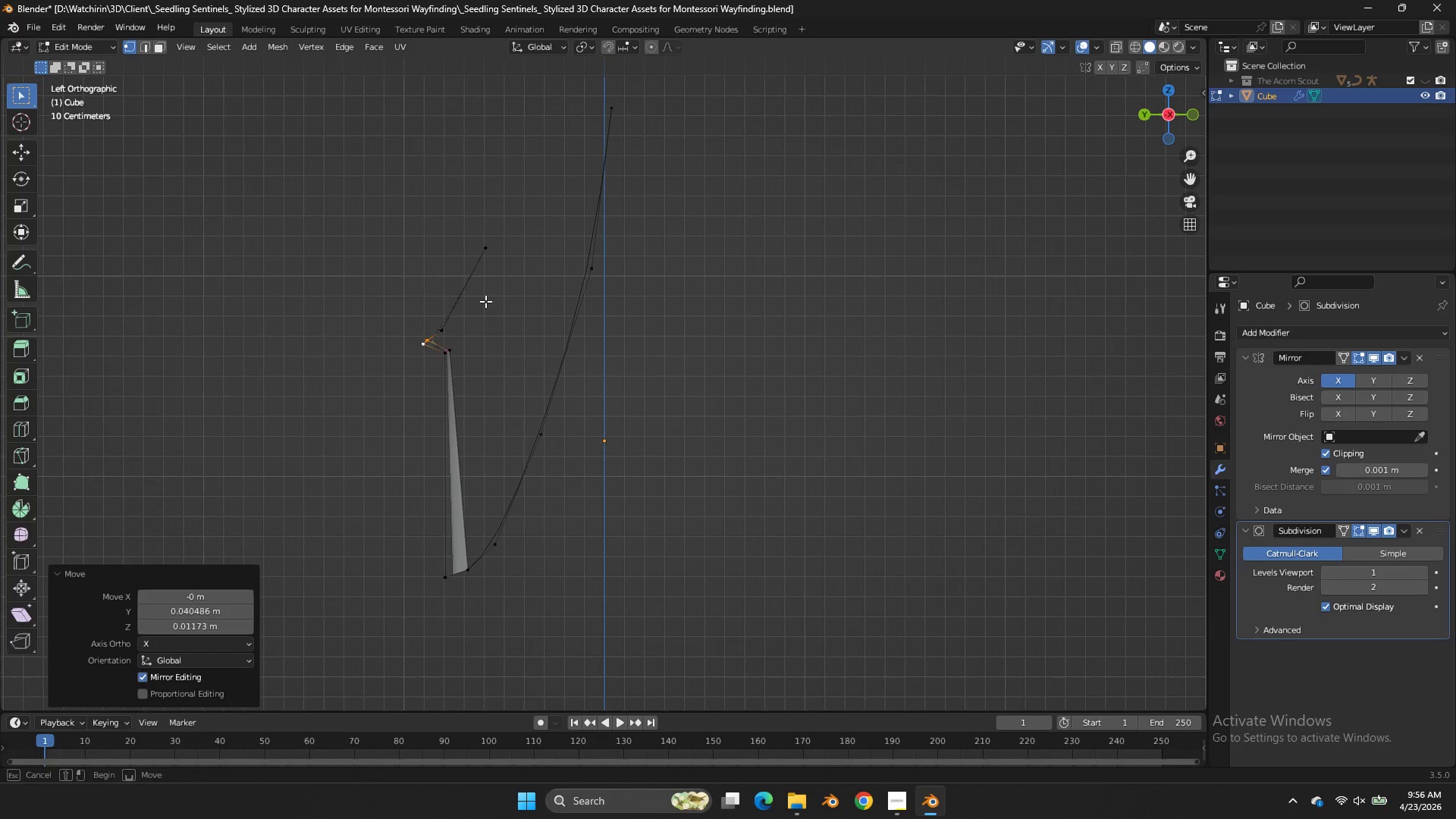 
left_click_drag(start_coordinate=[494, 297], to_coordinate=[420, 331])
 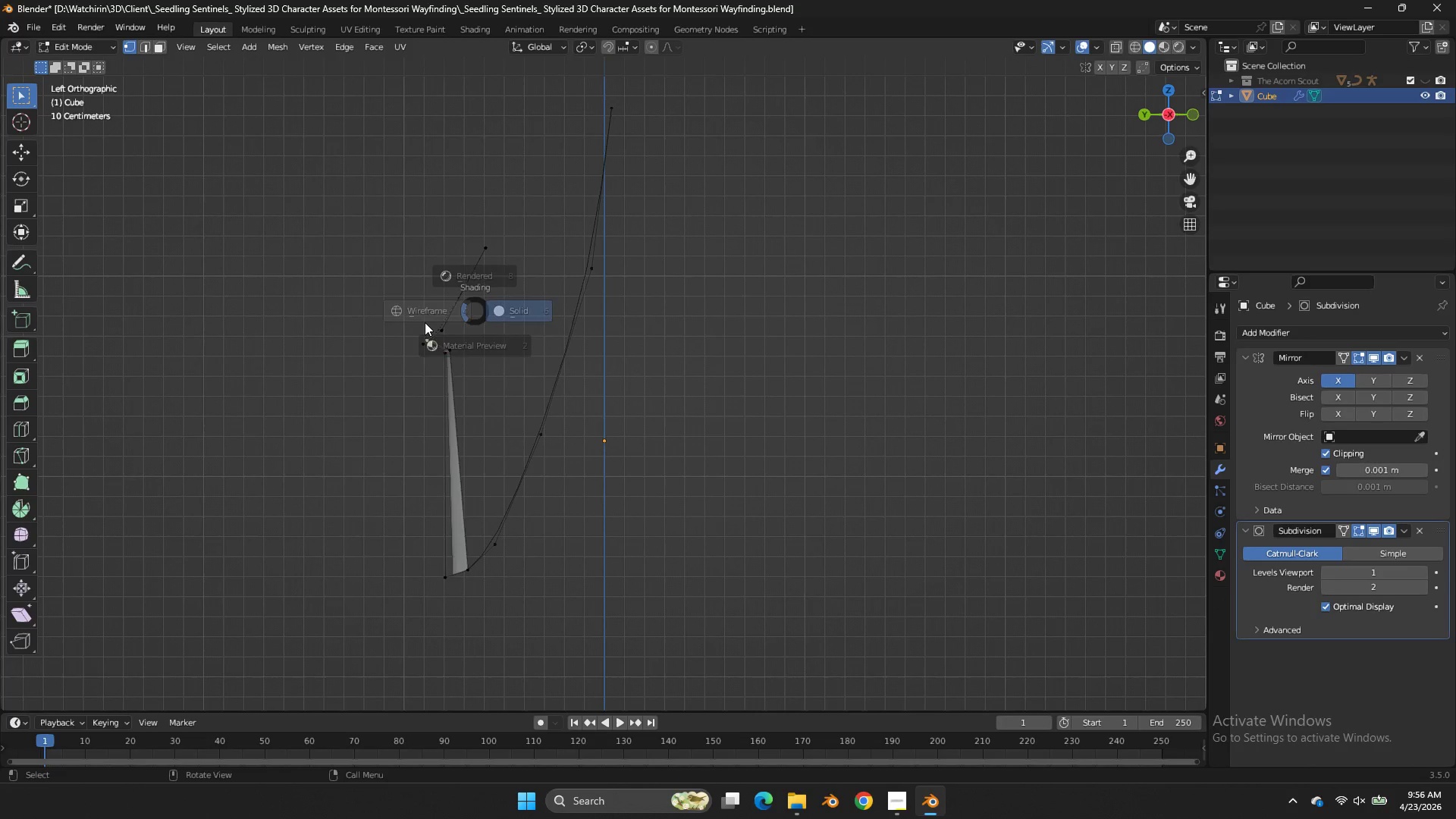 
type(zg)
 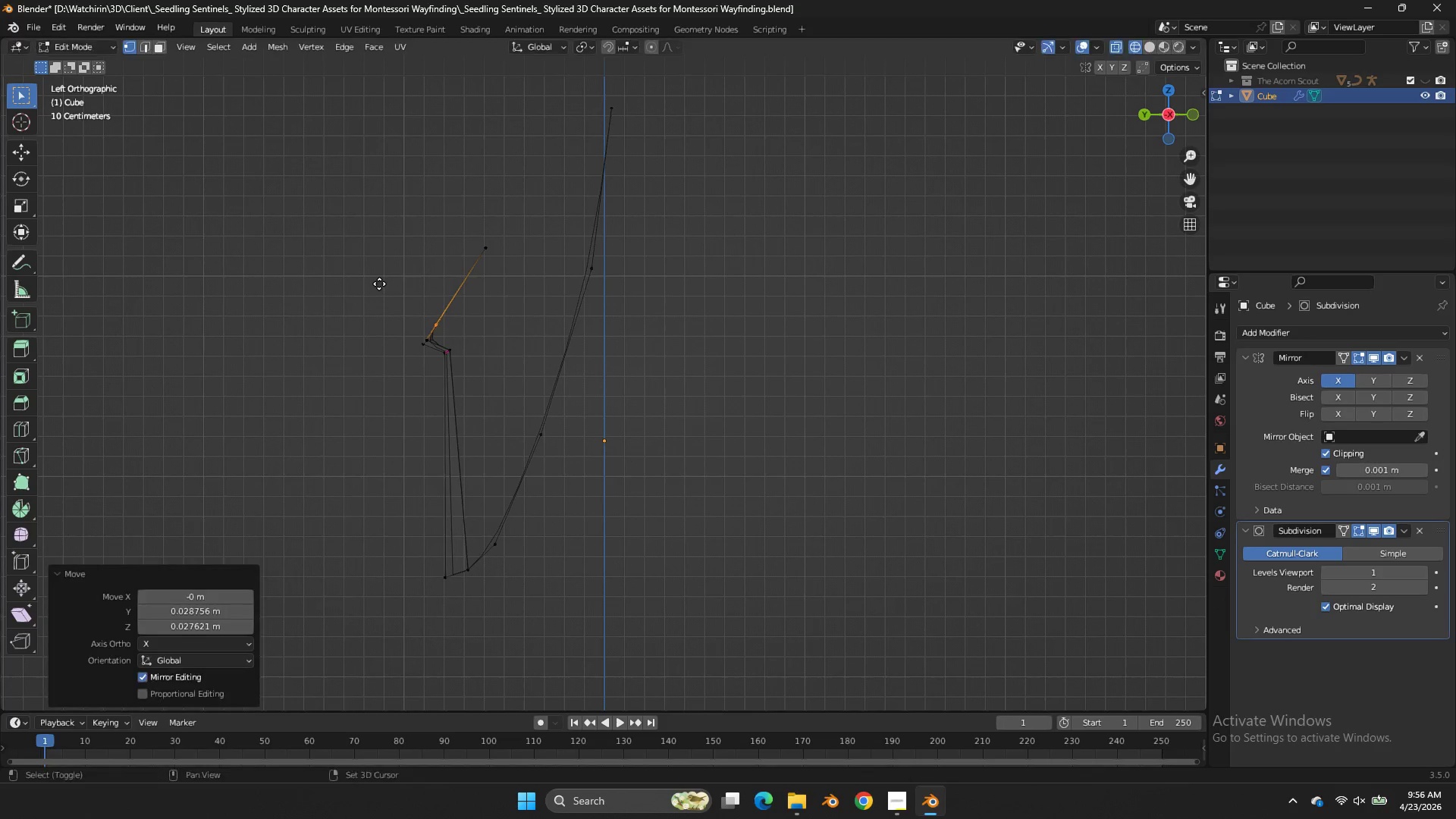 
left_click_drag(start_coordinate=[468, 319], to_coordinate=[437, 339])
 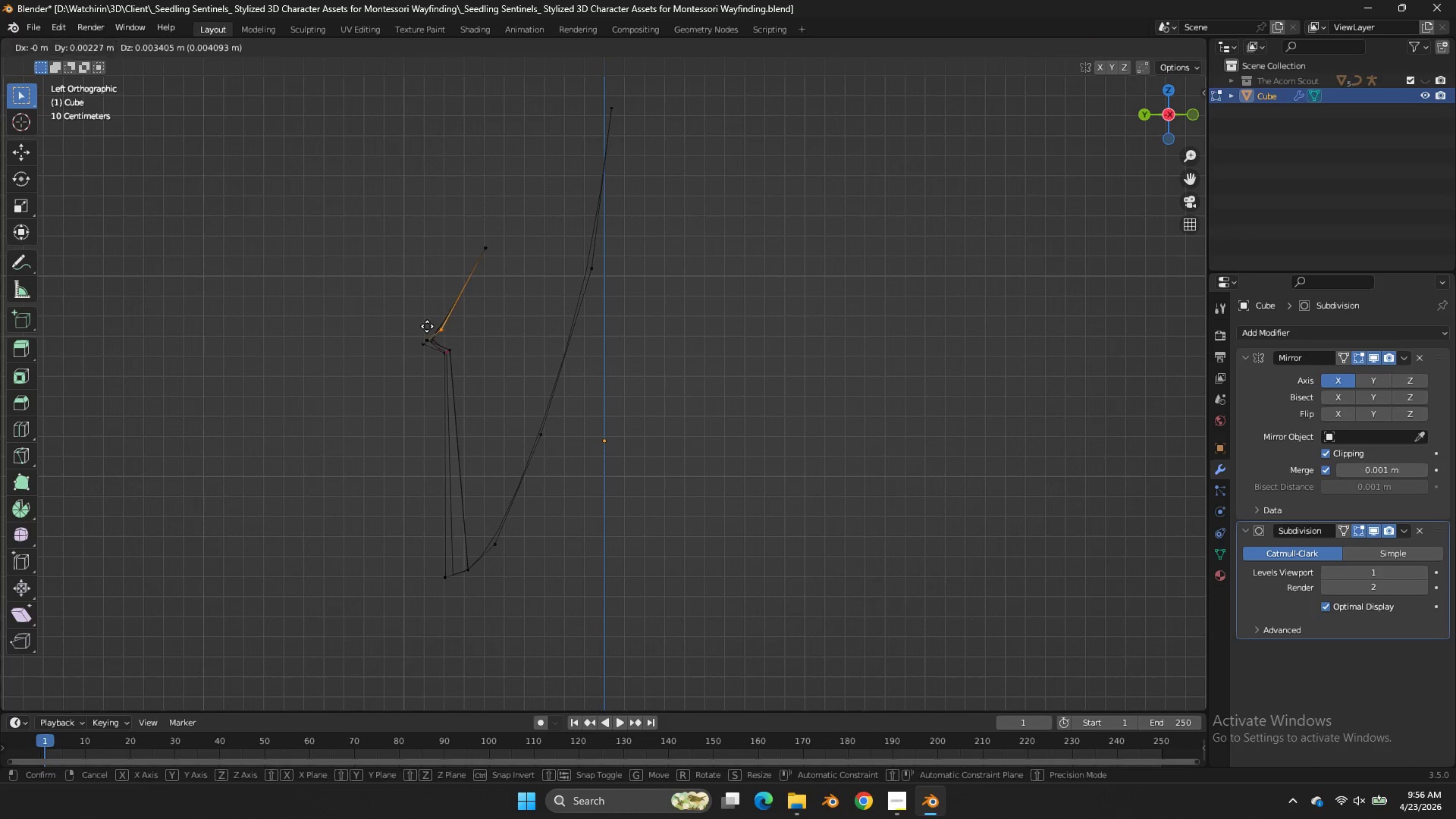 
hold_key(key=ShiftLeft, duration=0.66)
left_click([379, 284])
 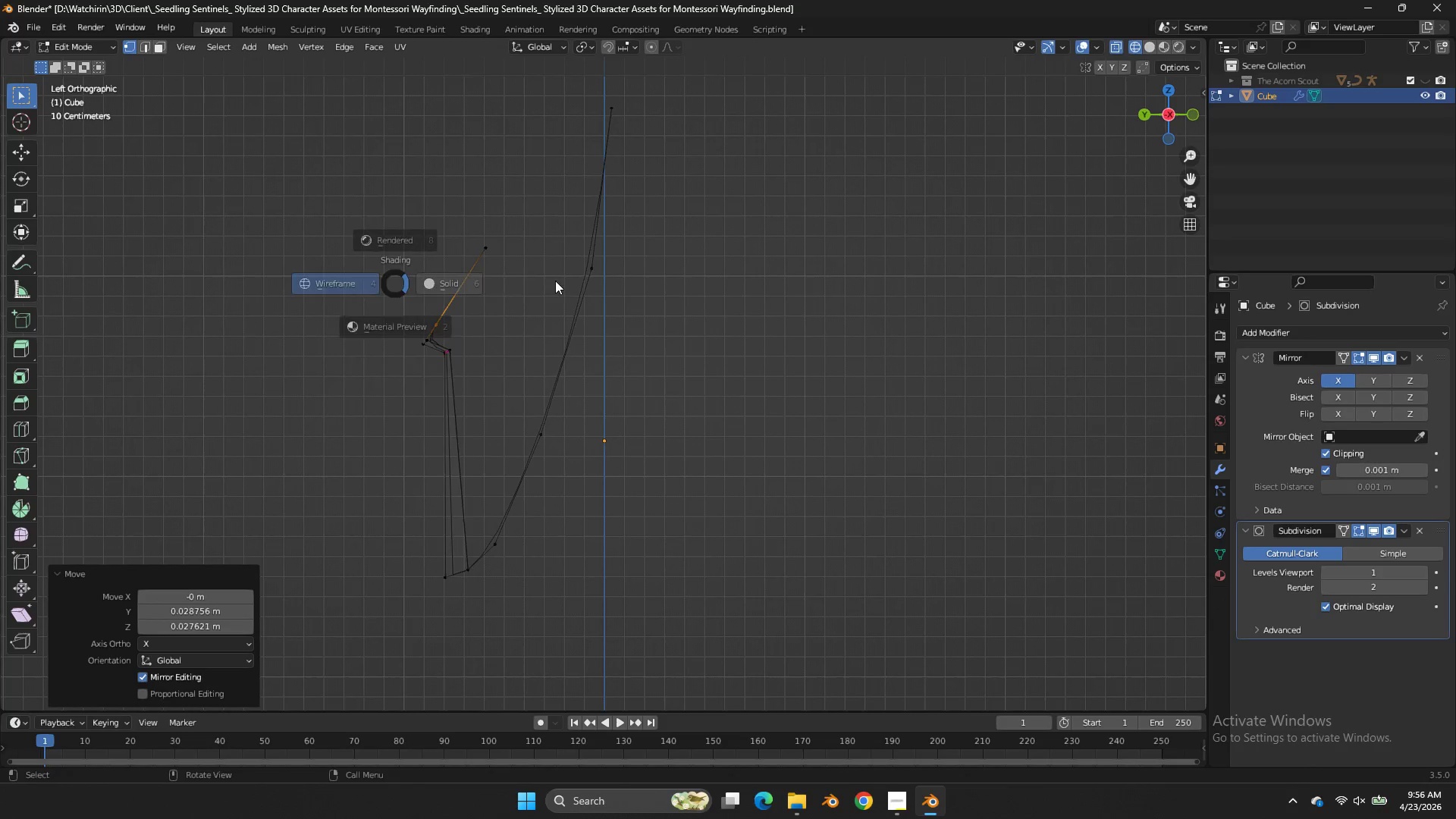 
key(Z)
 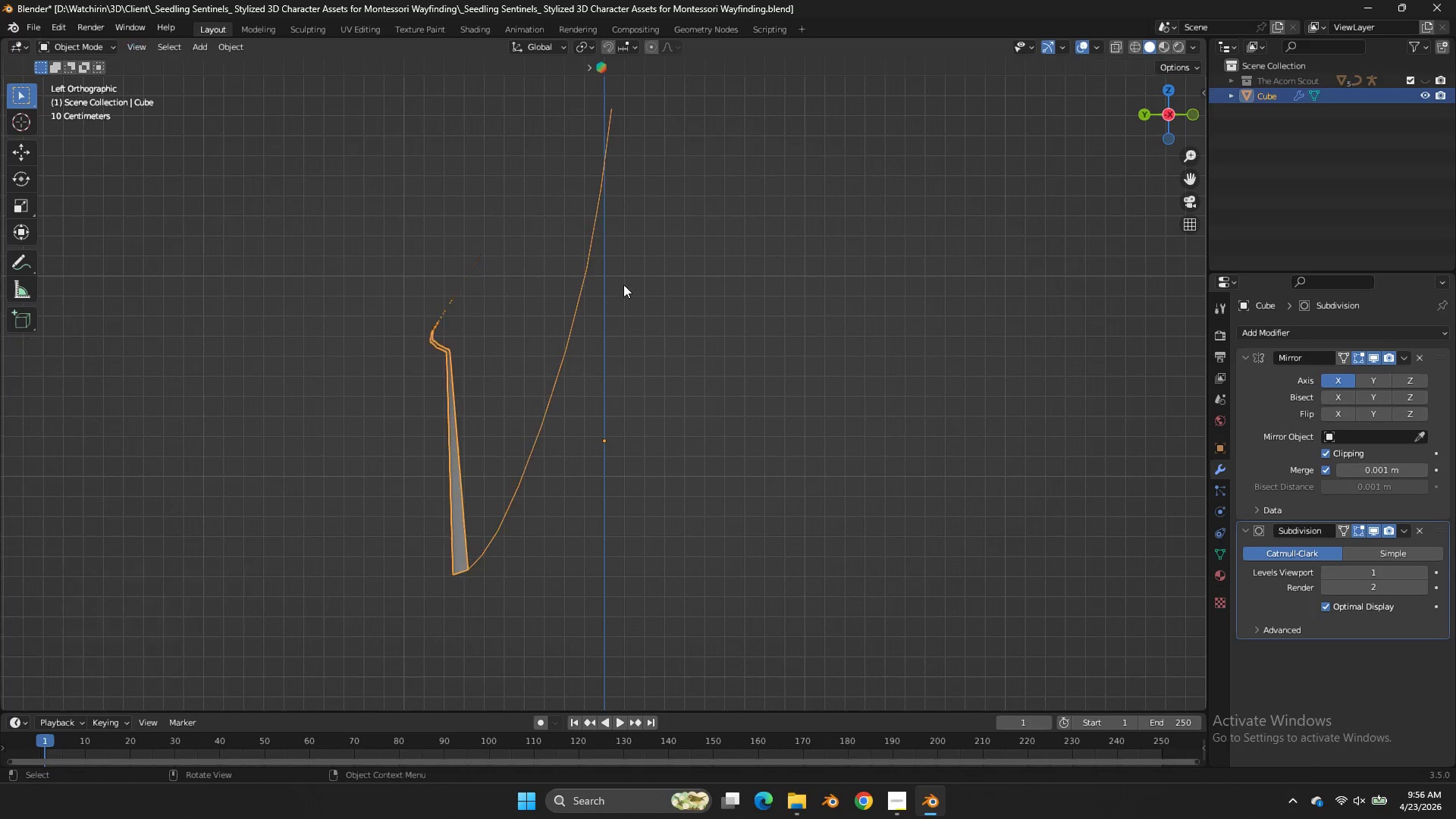 
key(Tab)
 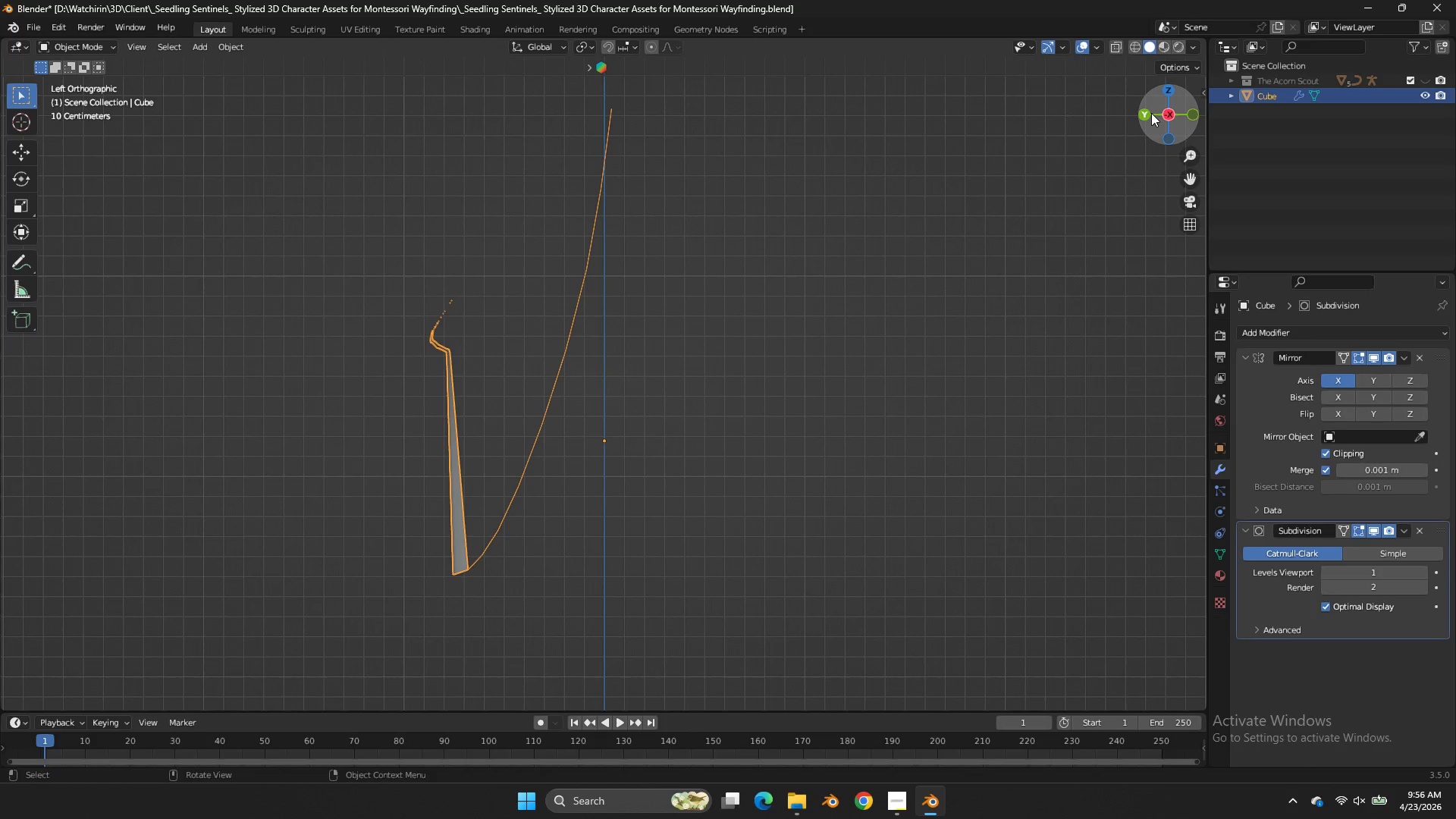 
left_click([1145, 112])
 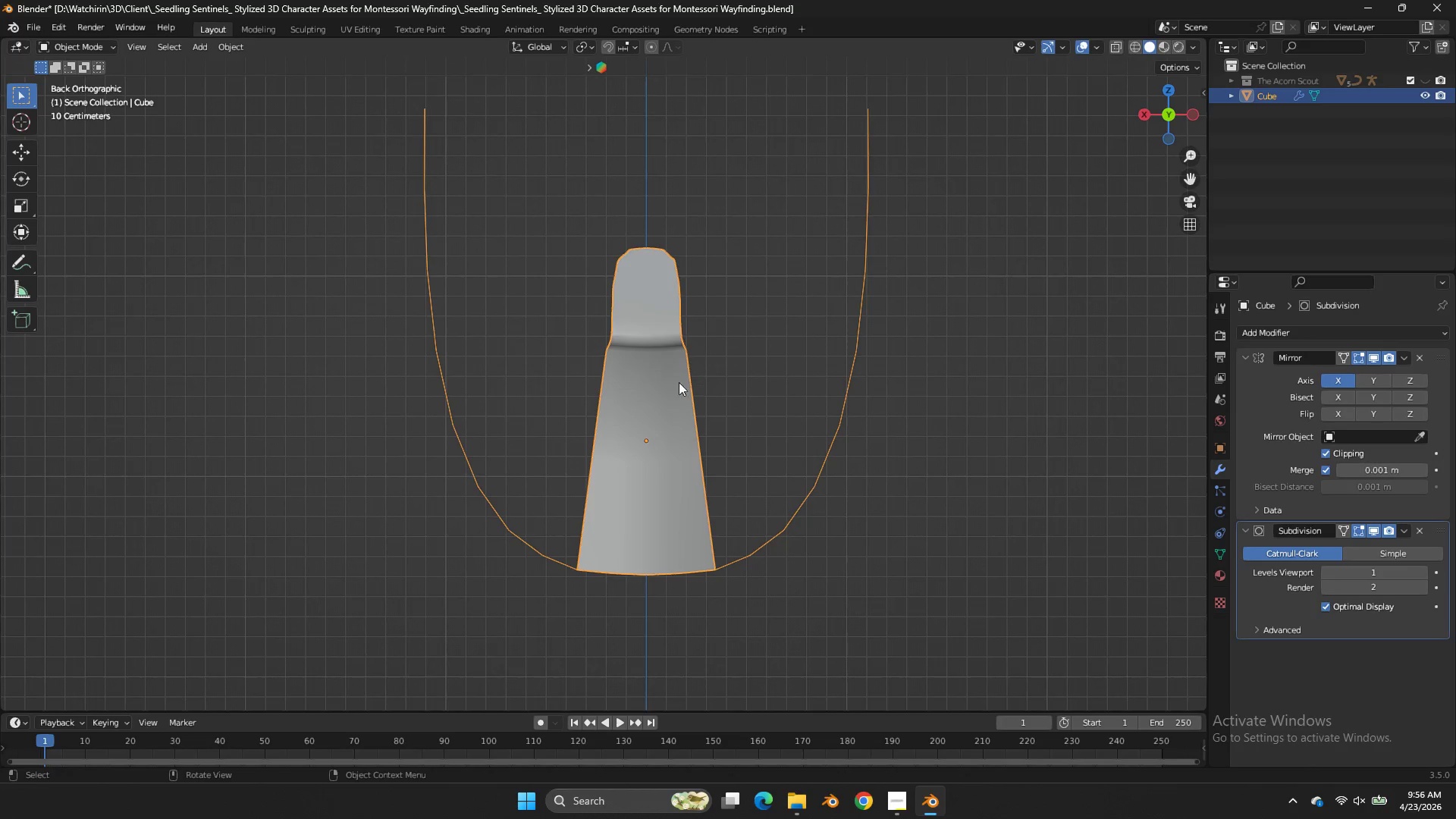 
key(Tab)
 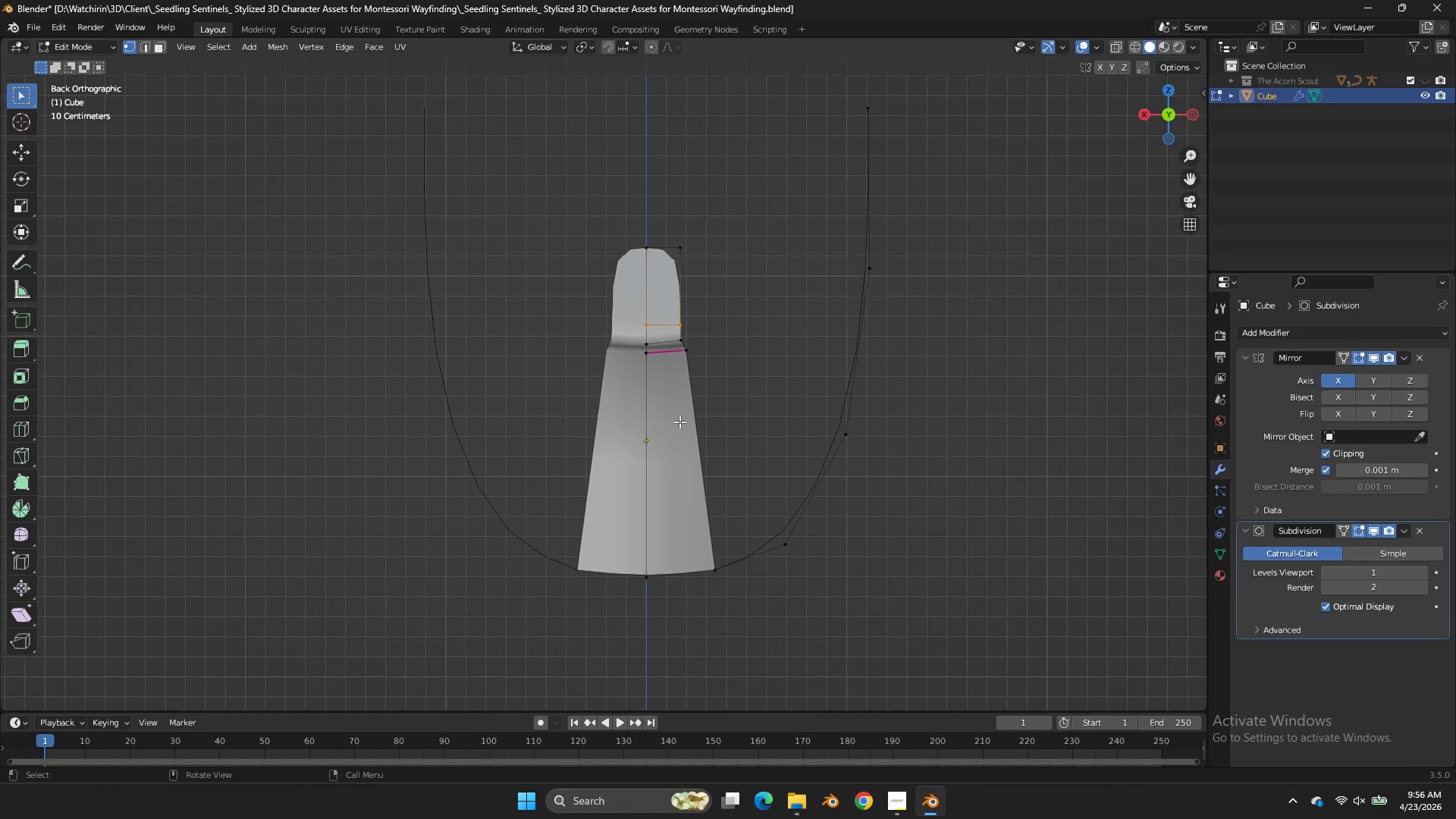 
key(Control+ControlLeft)
 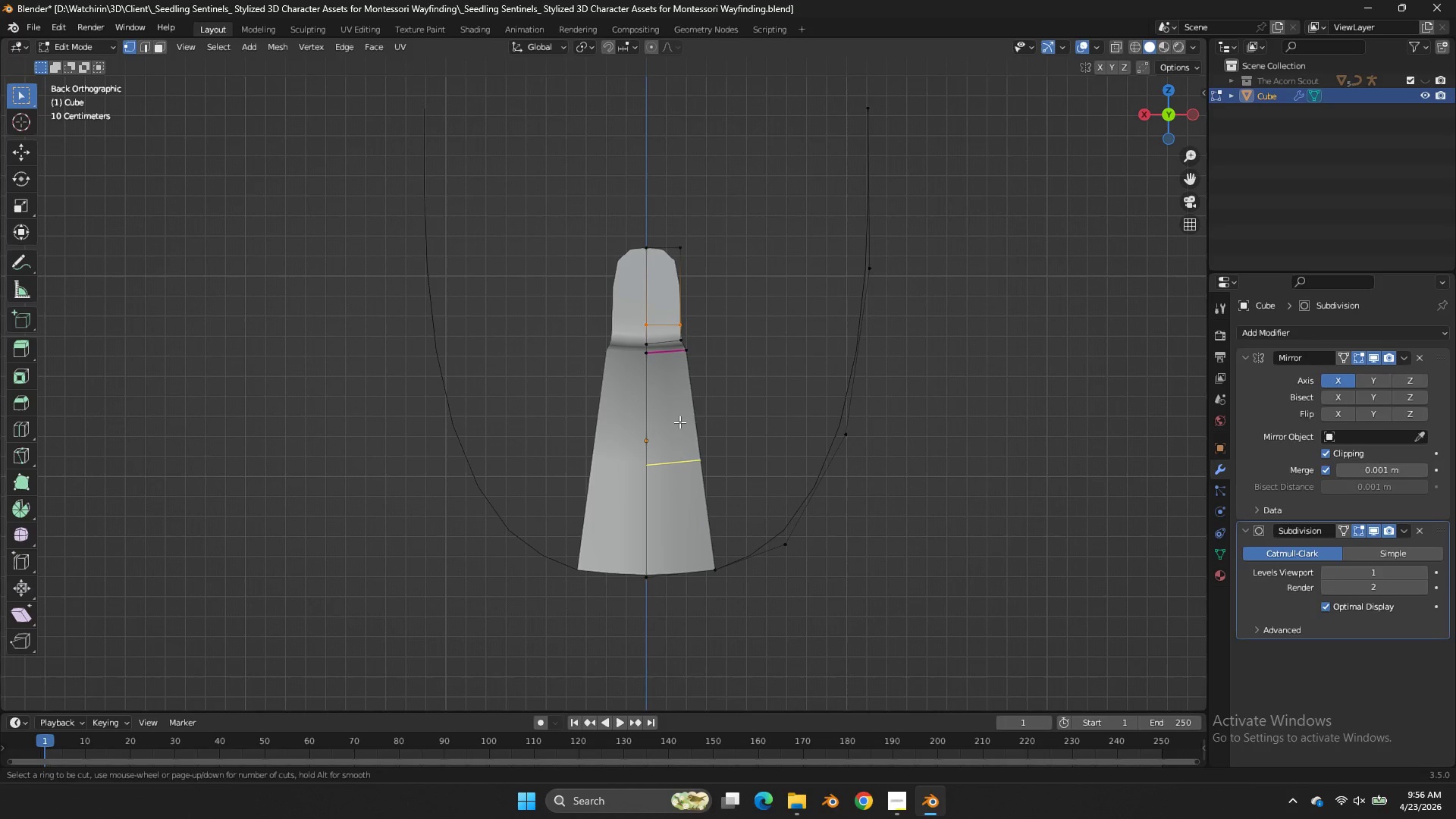 
key(Control+R)
 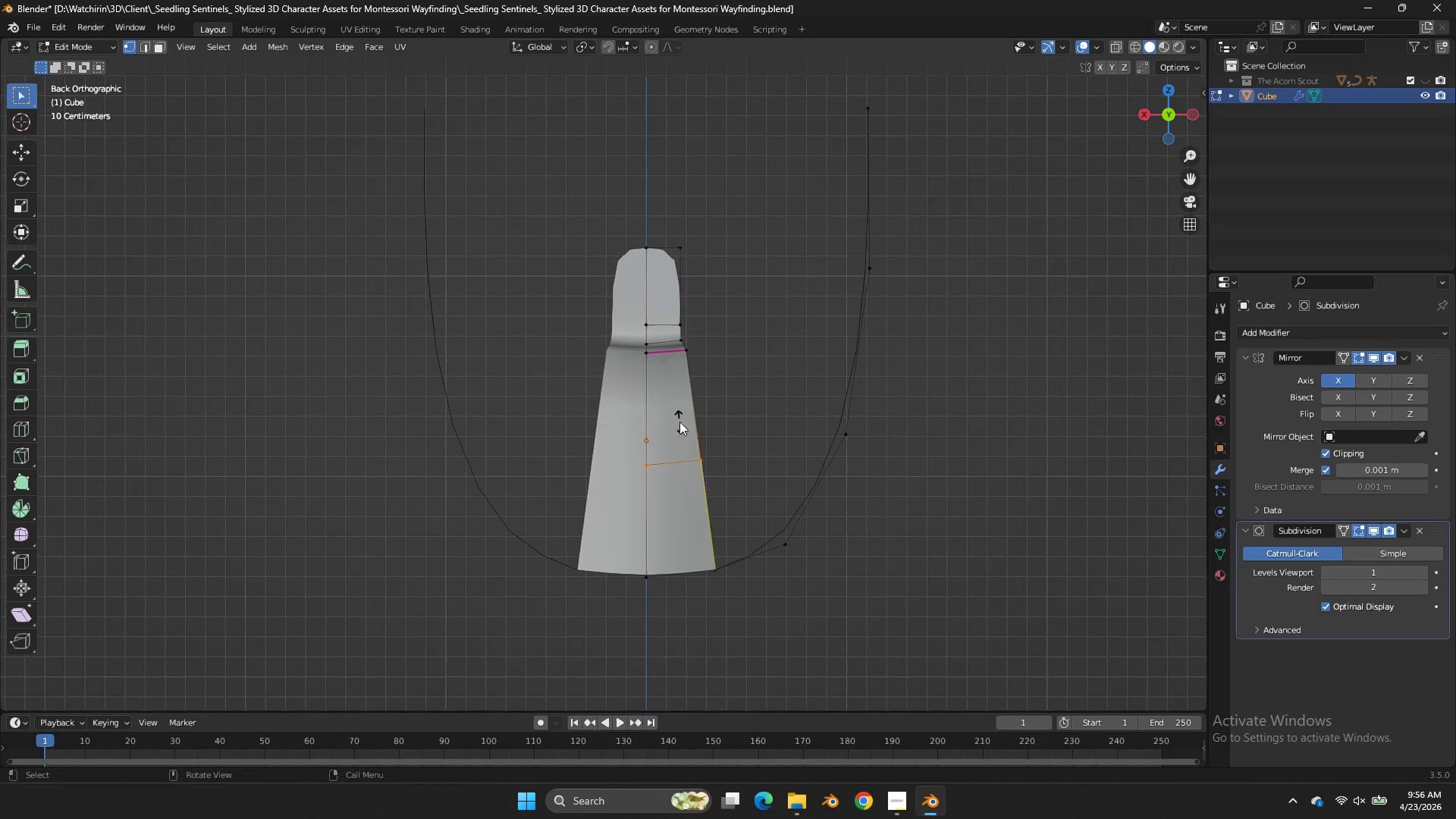 
double_click([679, 422])
 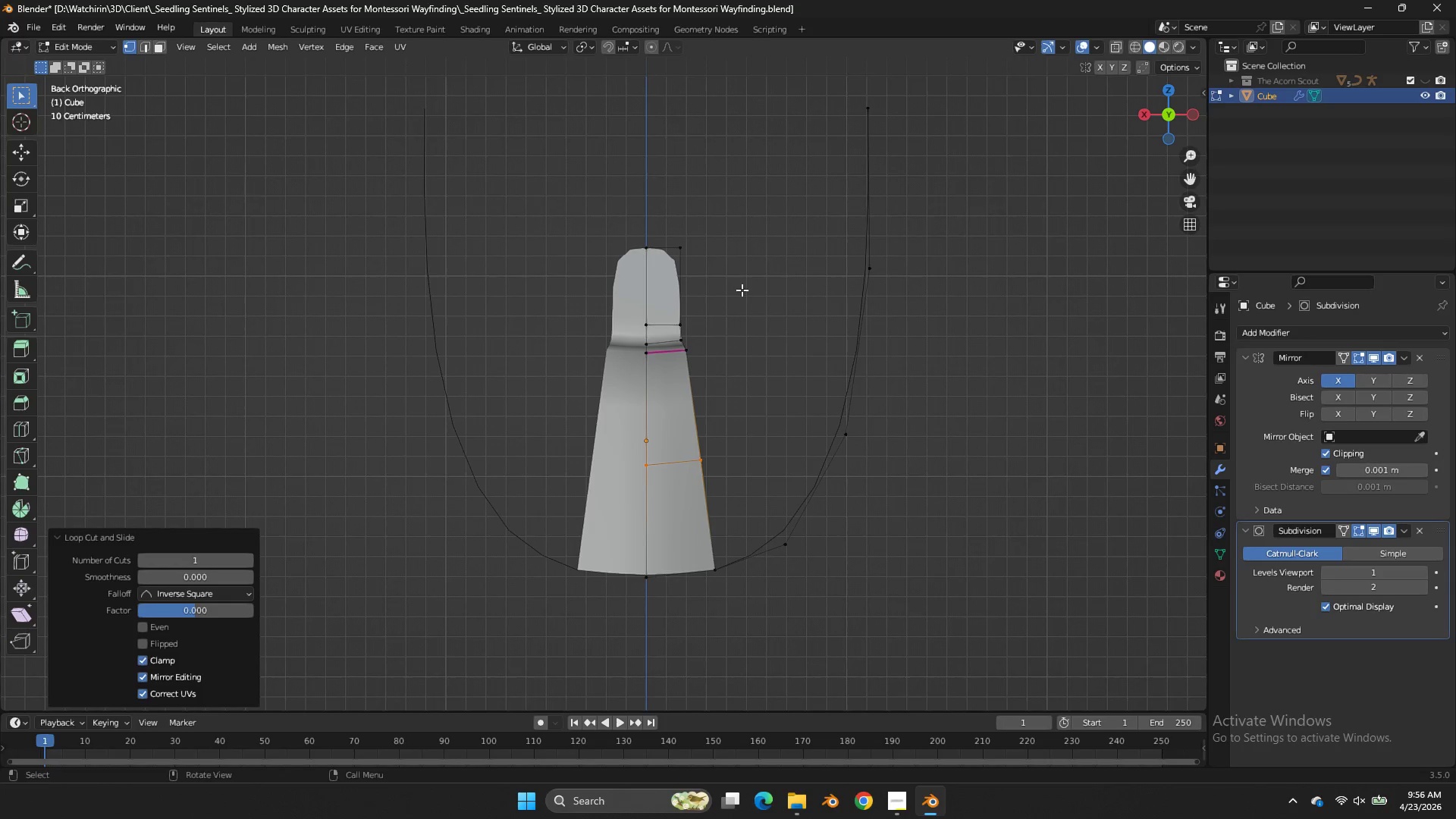 
type(zgz)
 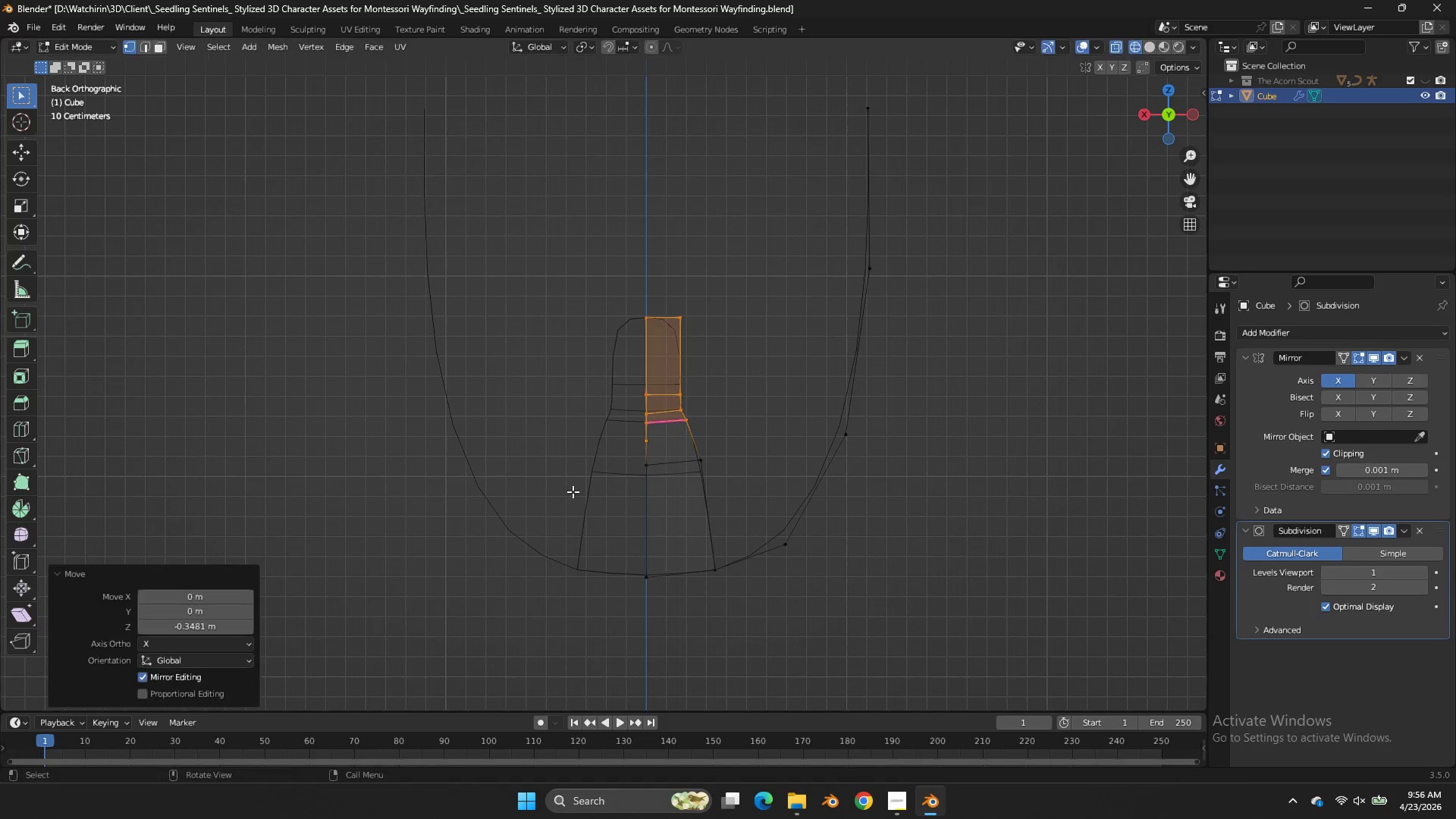 
left_click_drag(start_coordinate=[767, 205], to_coordinate=[561, 422])
 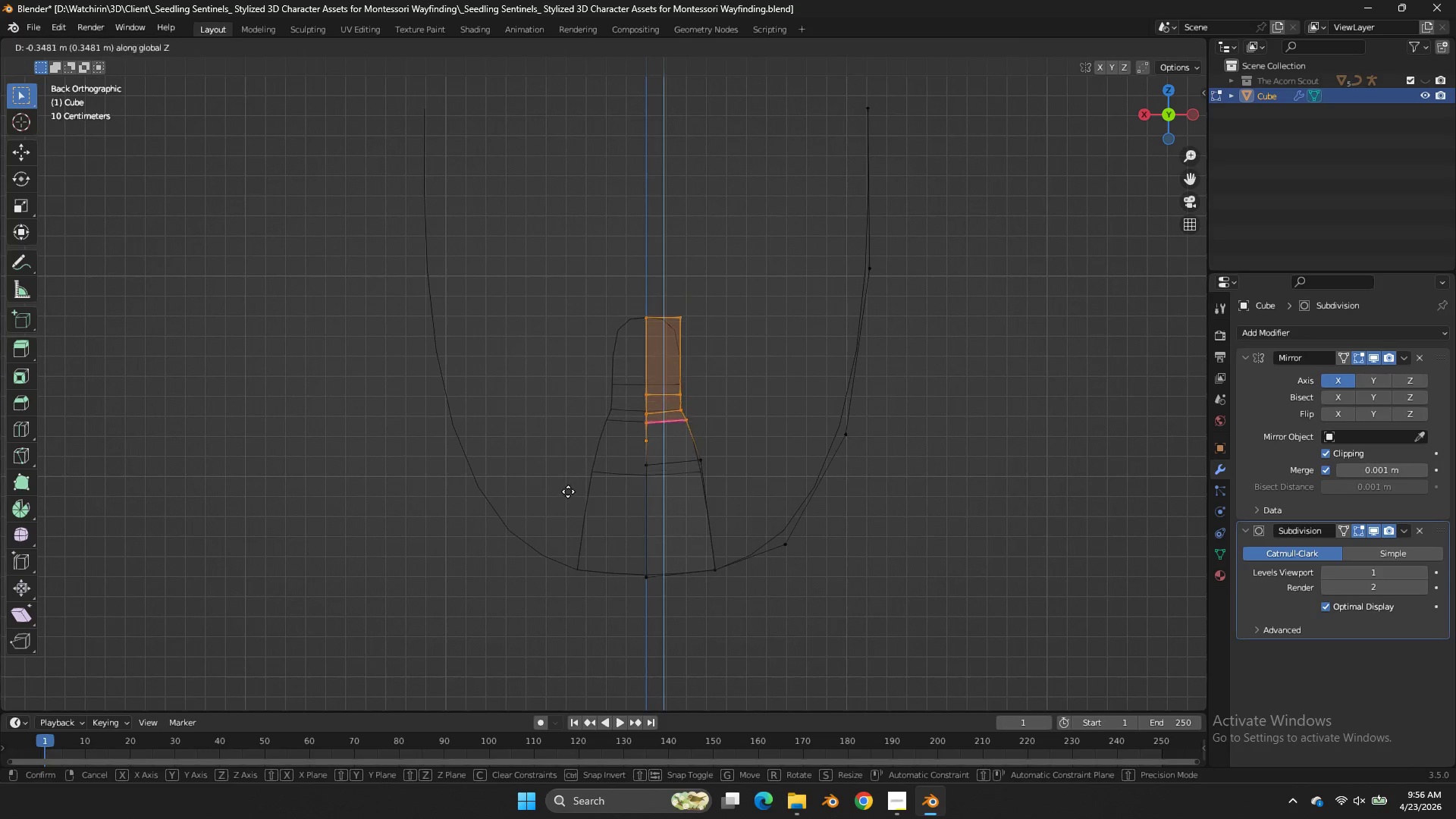 
left_click([568, 491])
 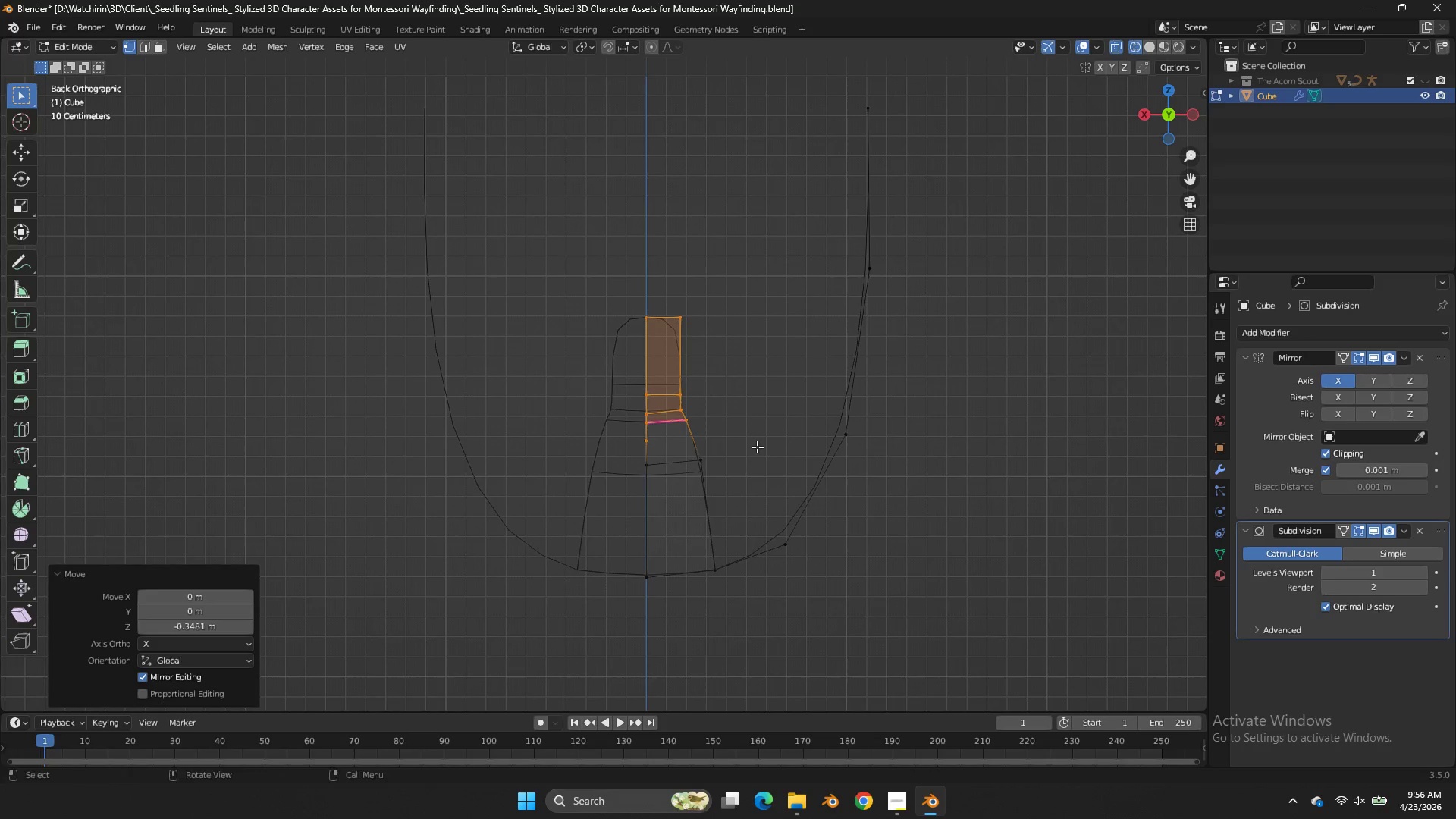 
left_click_drag(start_coordinate=[758, 447], to_coordinate=[617, 485])
 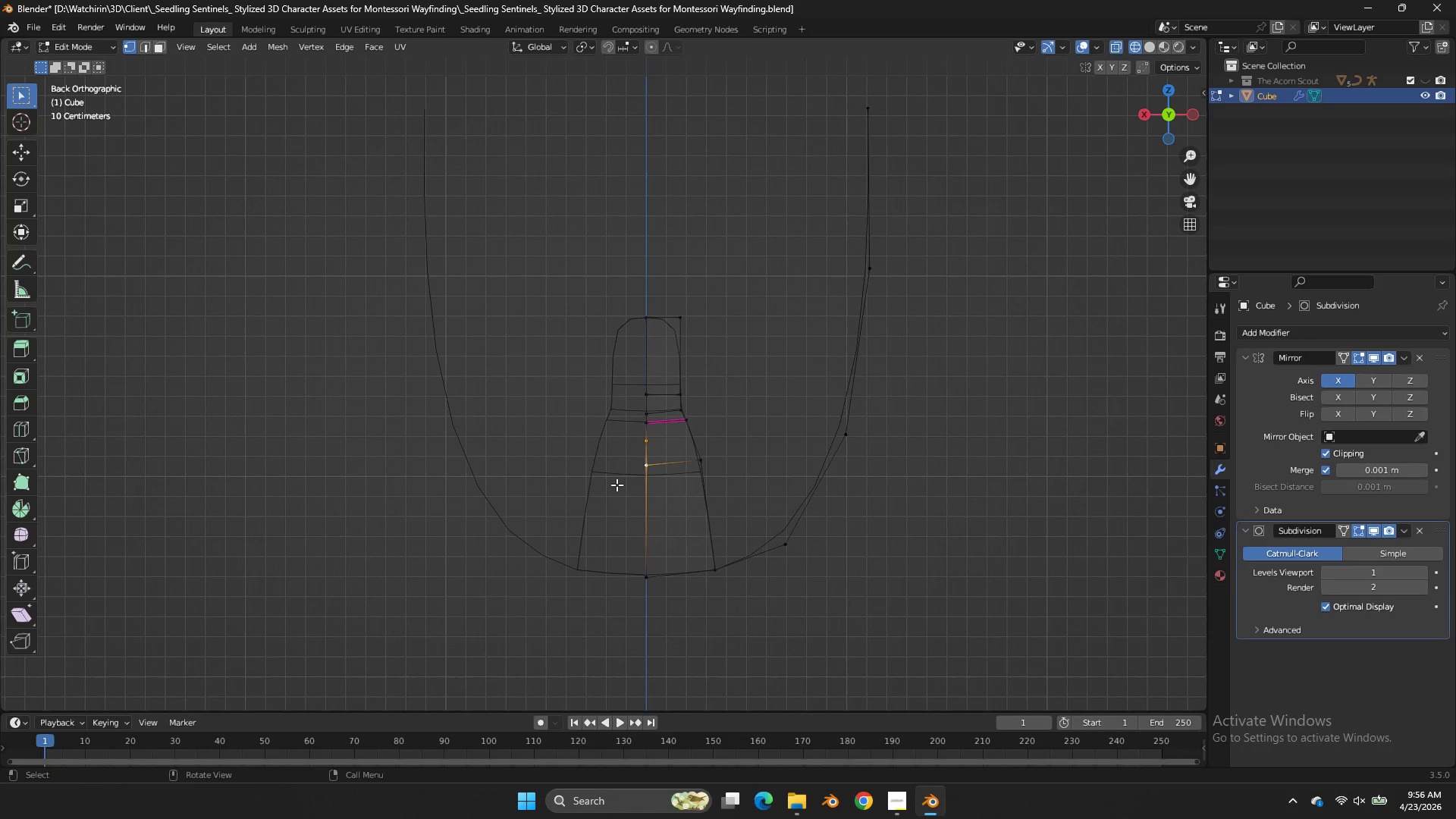 
double_click([617, 485])
 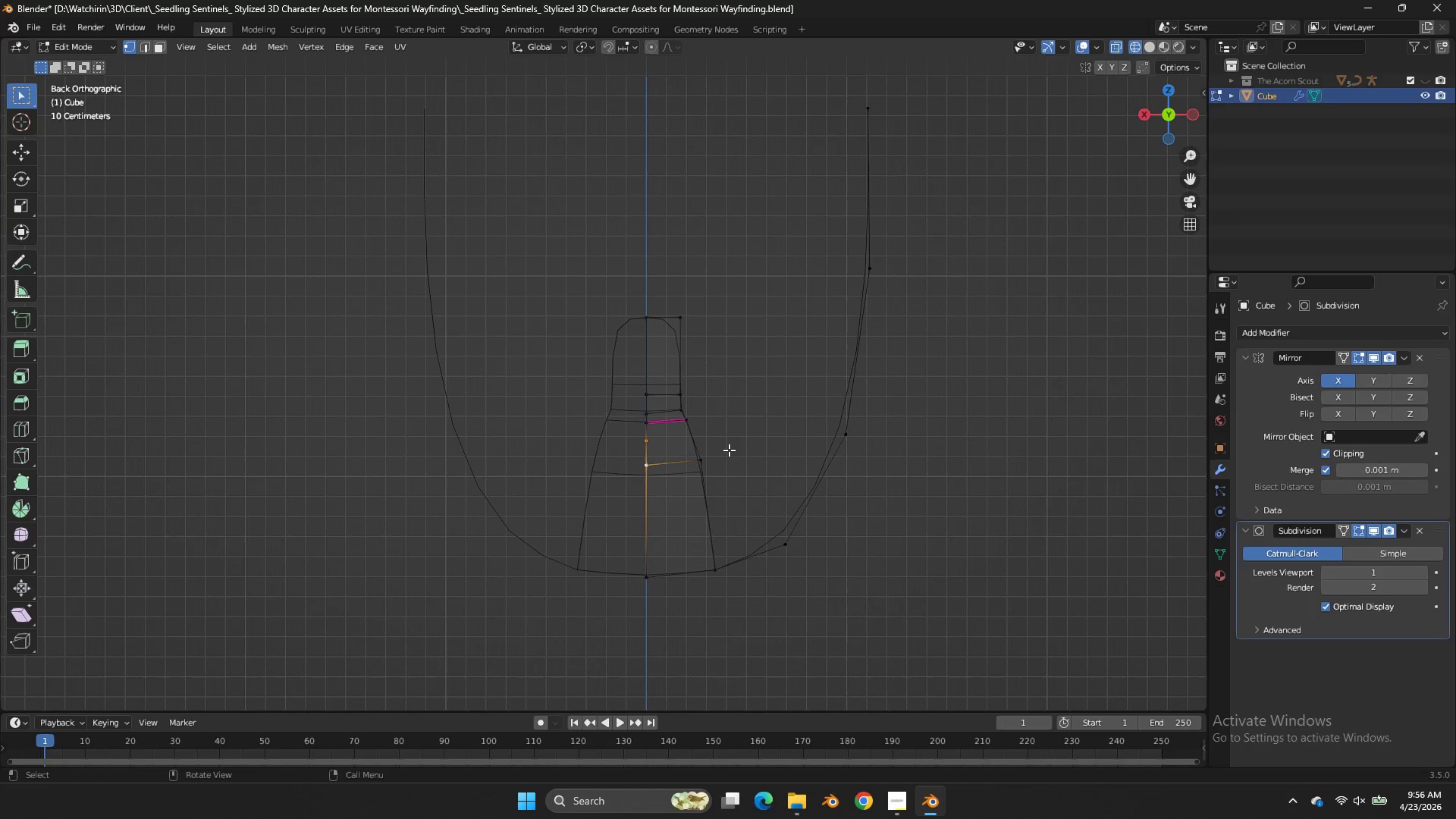 
left_click_drag(start_coordinate=[739, 441], to_coordinate=[639, 494])
 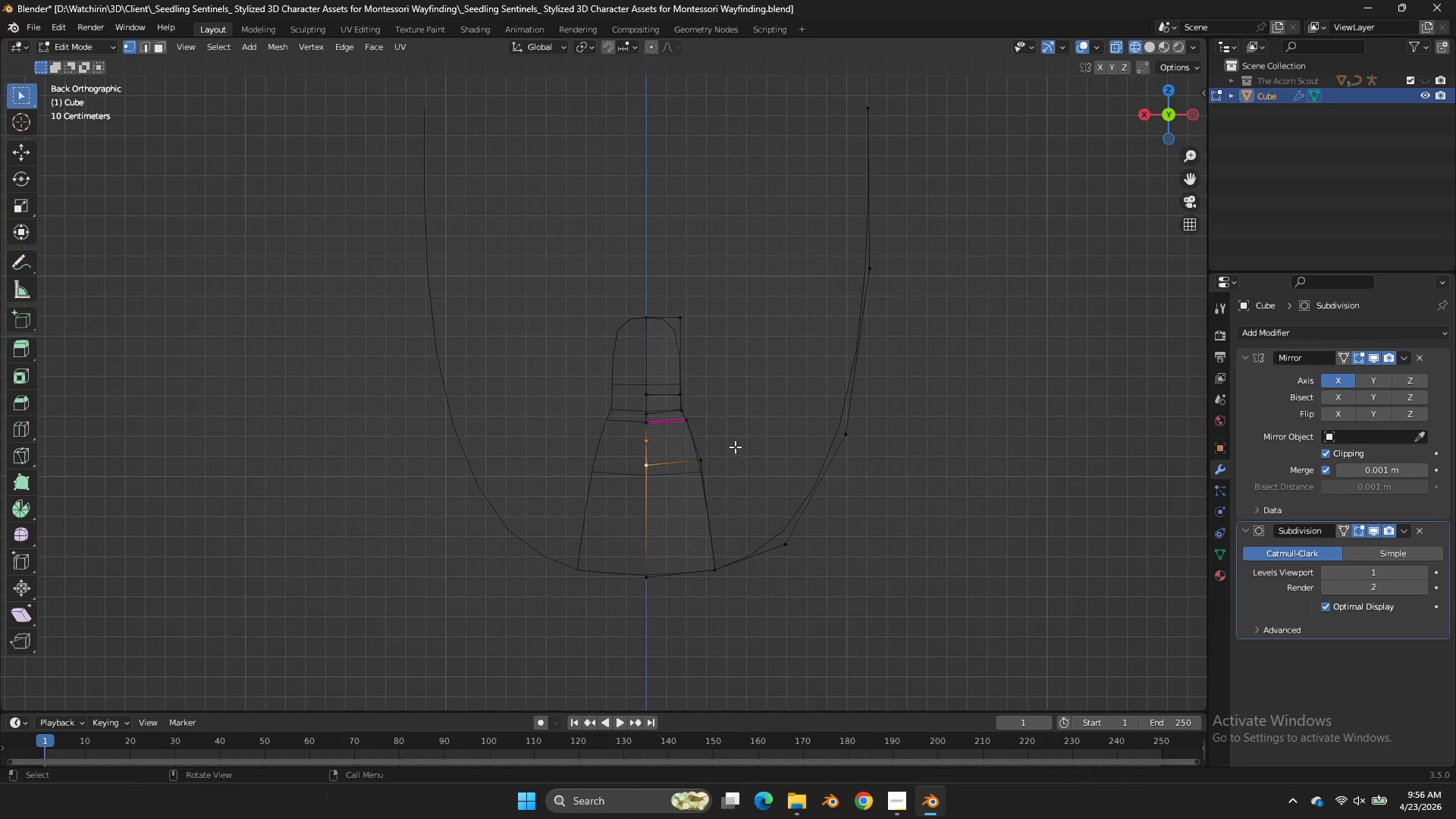 
left_click_drag(start_coordinate=[735, 447], to_coordinate=[584, 504])
 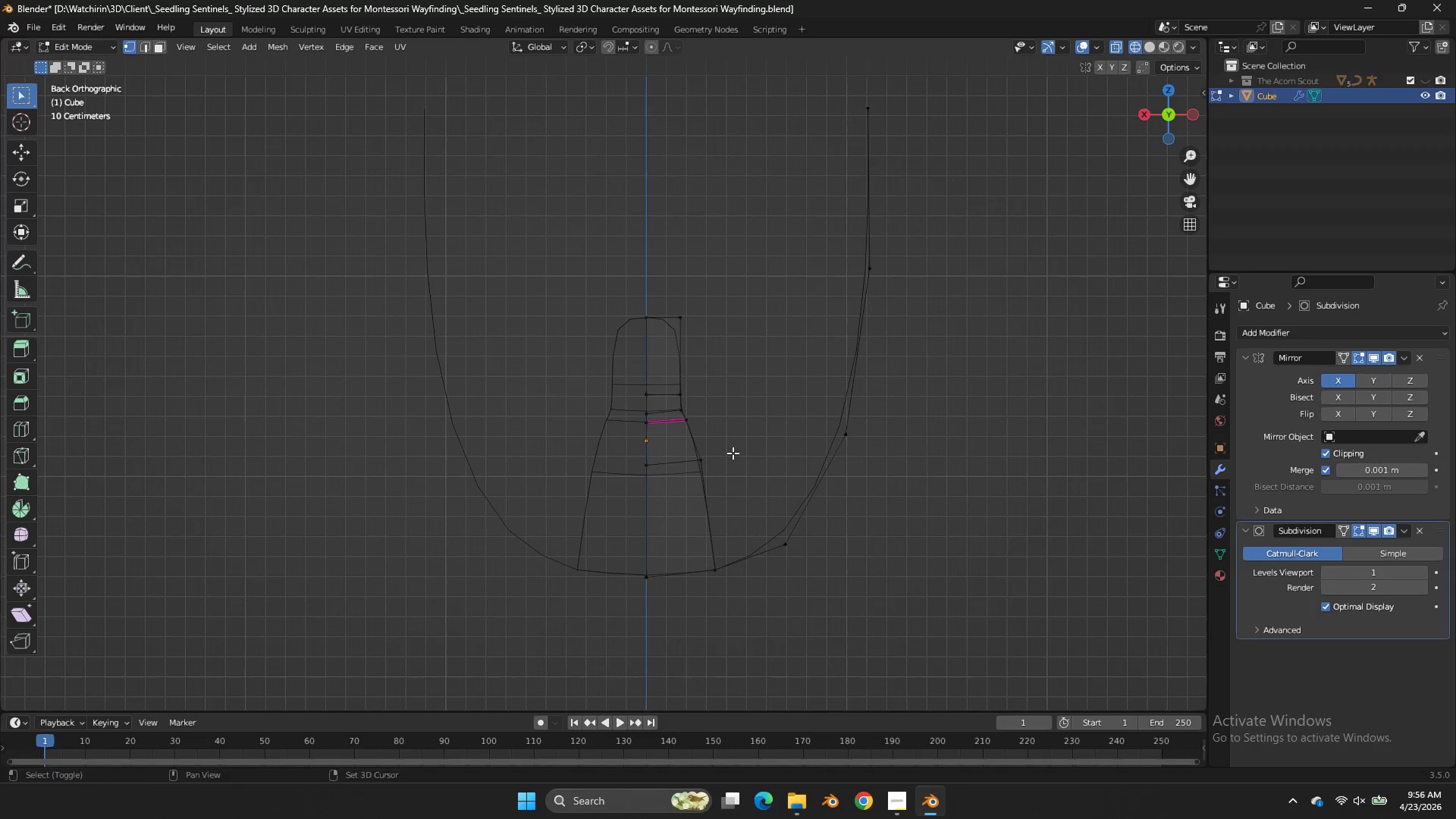 
double_click([584, 504])
 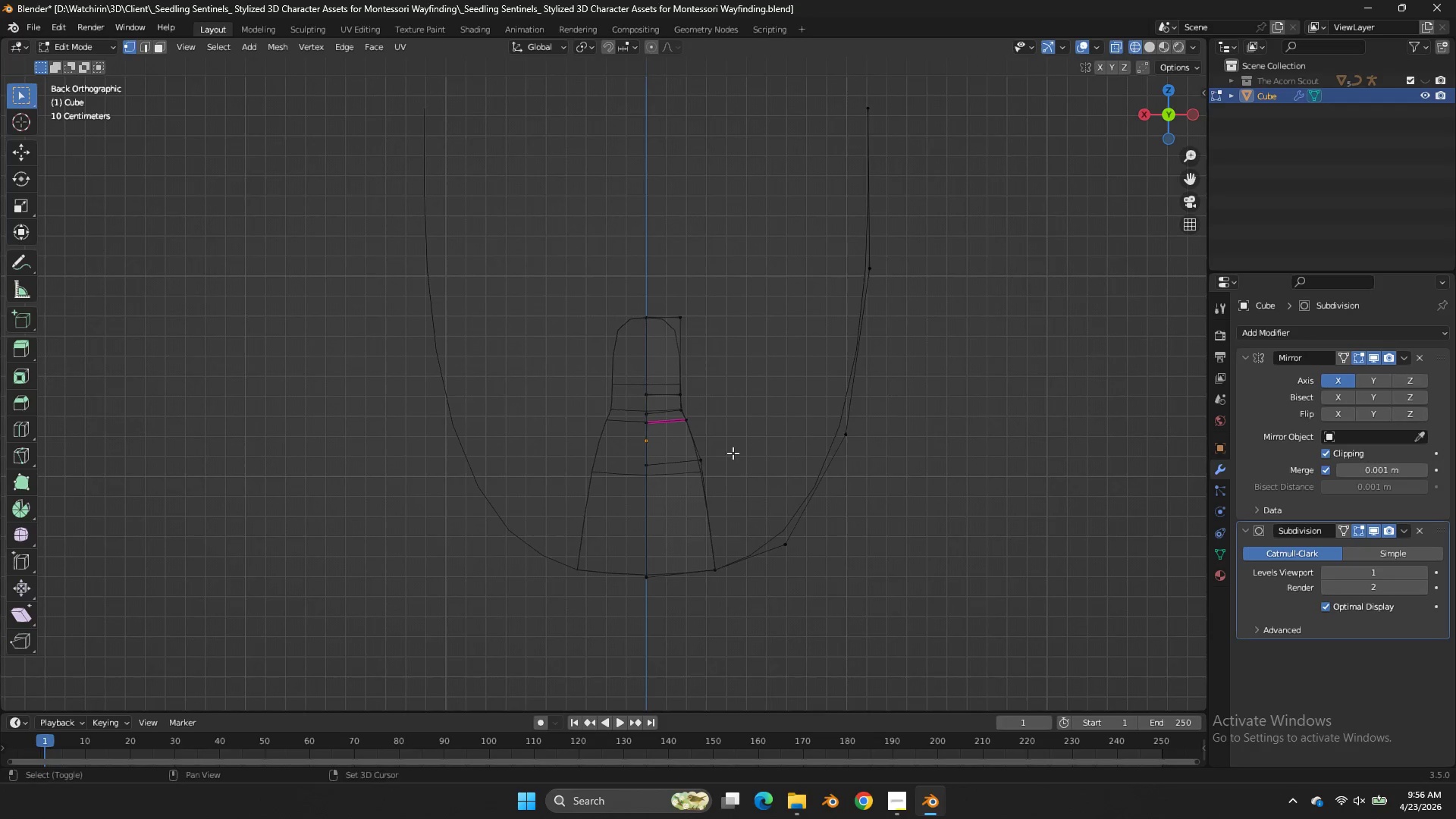 
hold_key(key=ShiftLeft, duration=0.64)
left_click_drag(start_coordinate=[733, 453], to_coordinate=[579, 494])
 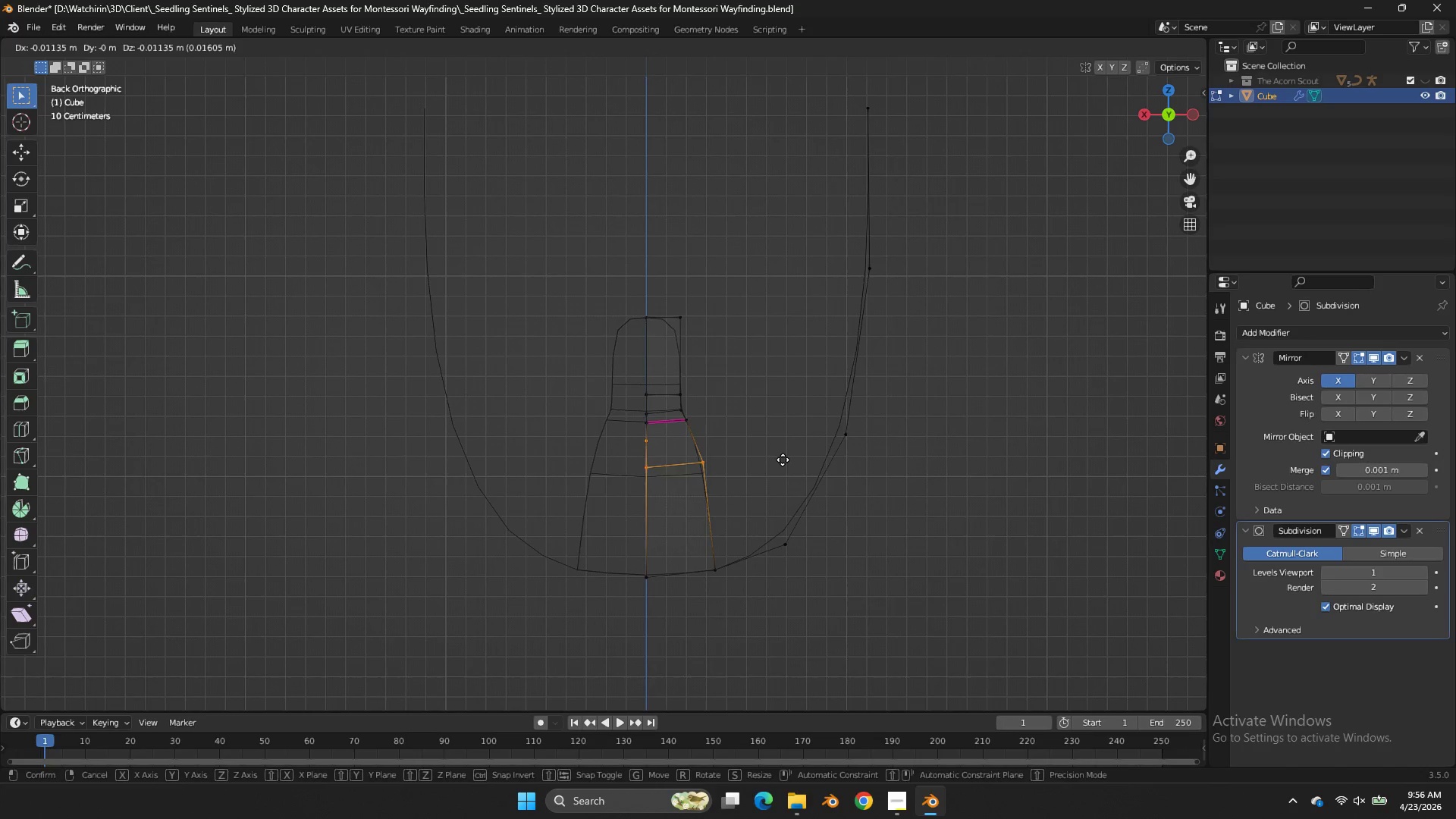 
double_click([579, 494])
 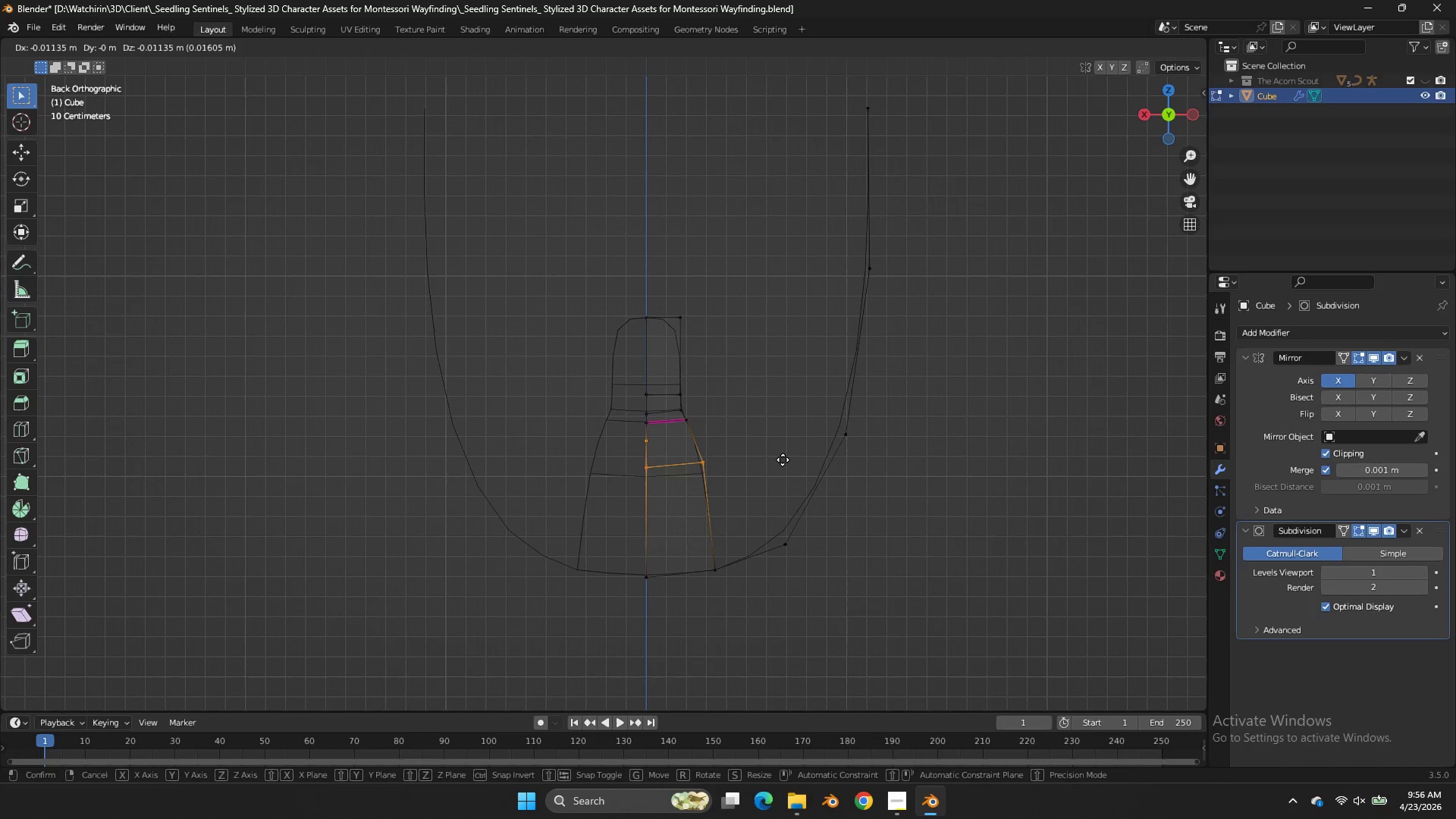 
type(gz)
 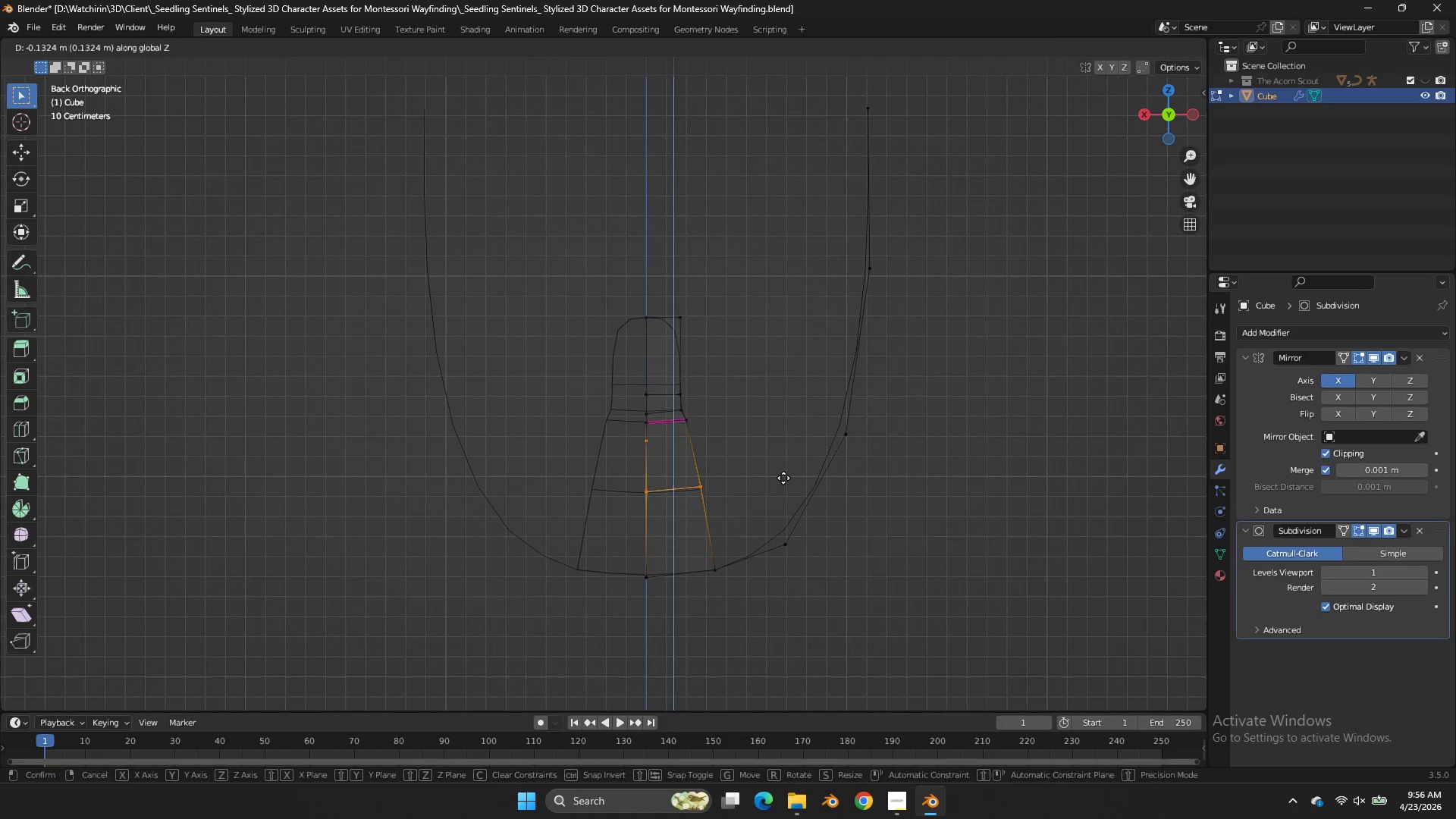 
left_click([783, 478])
 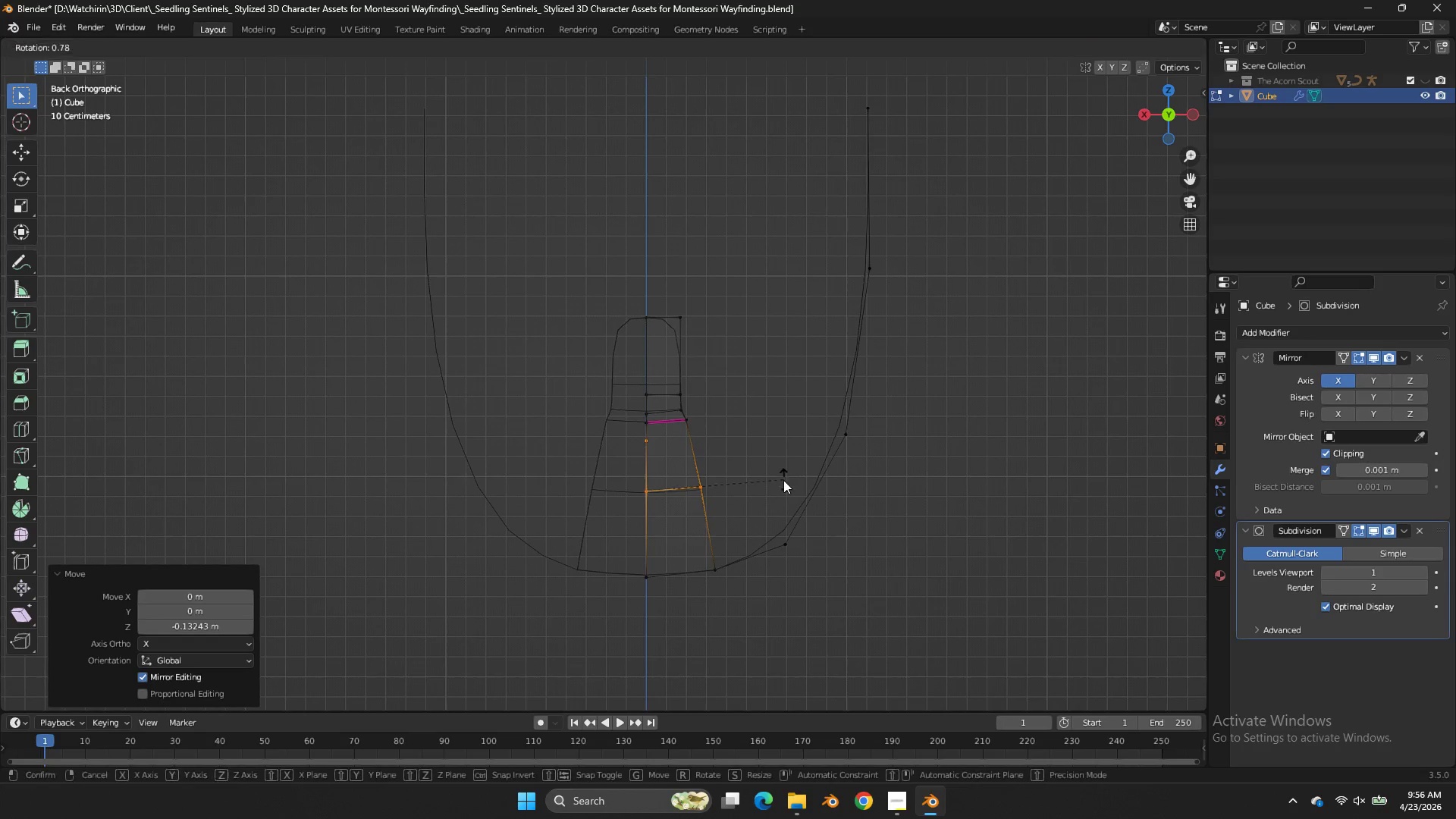 
key(R)
 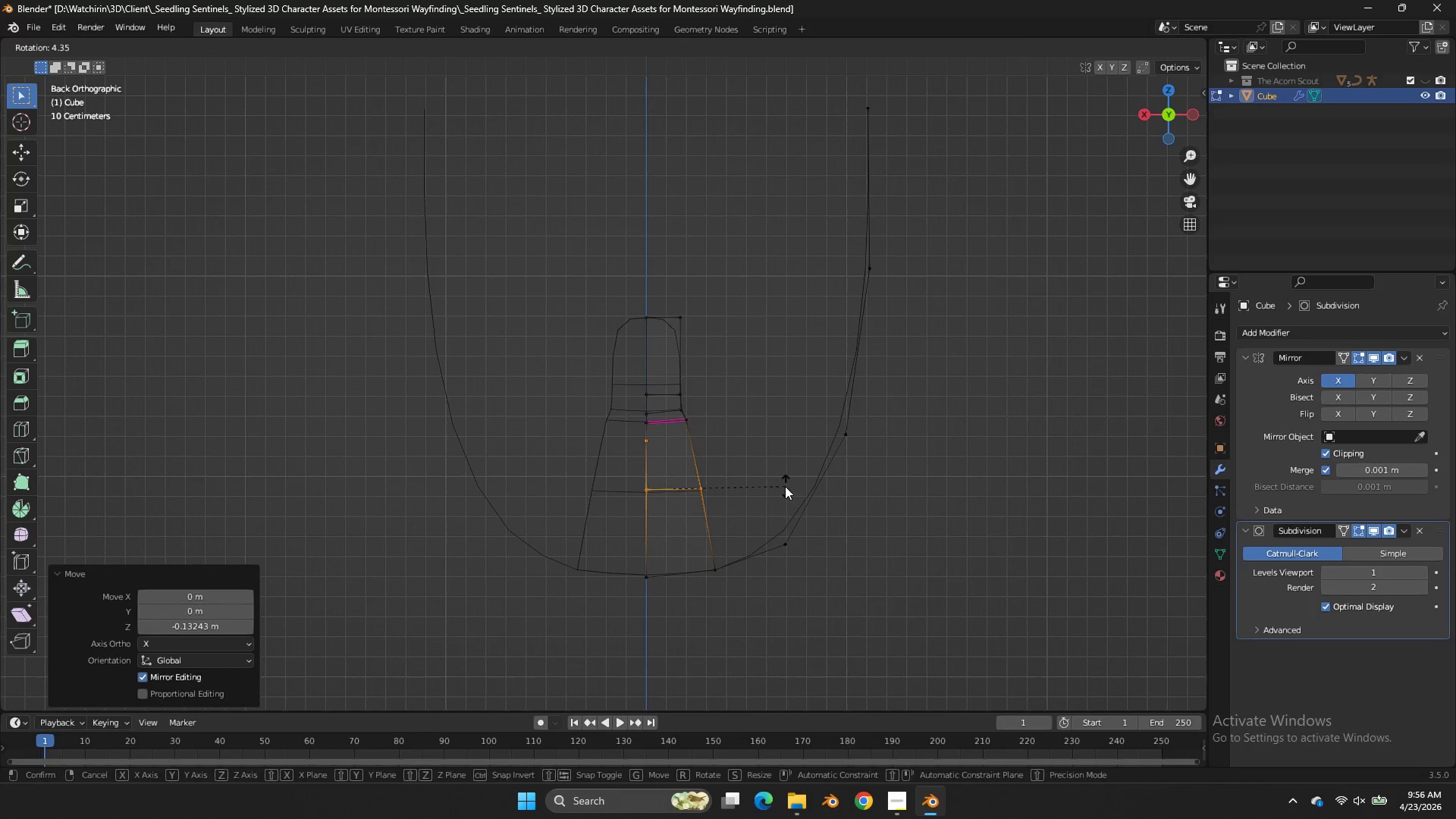 
left_click([785, 486])
 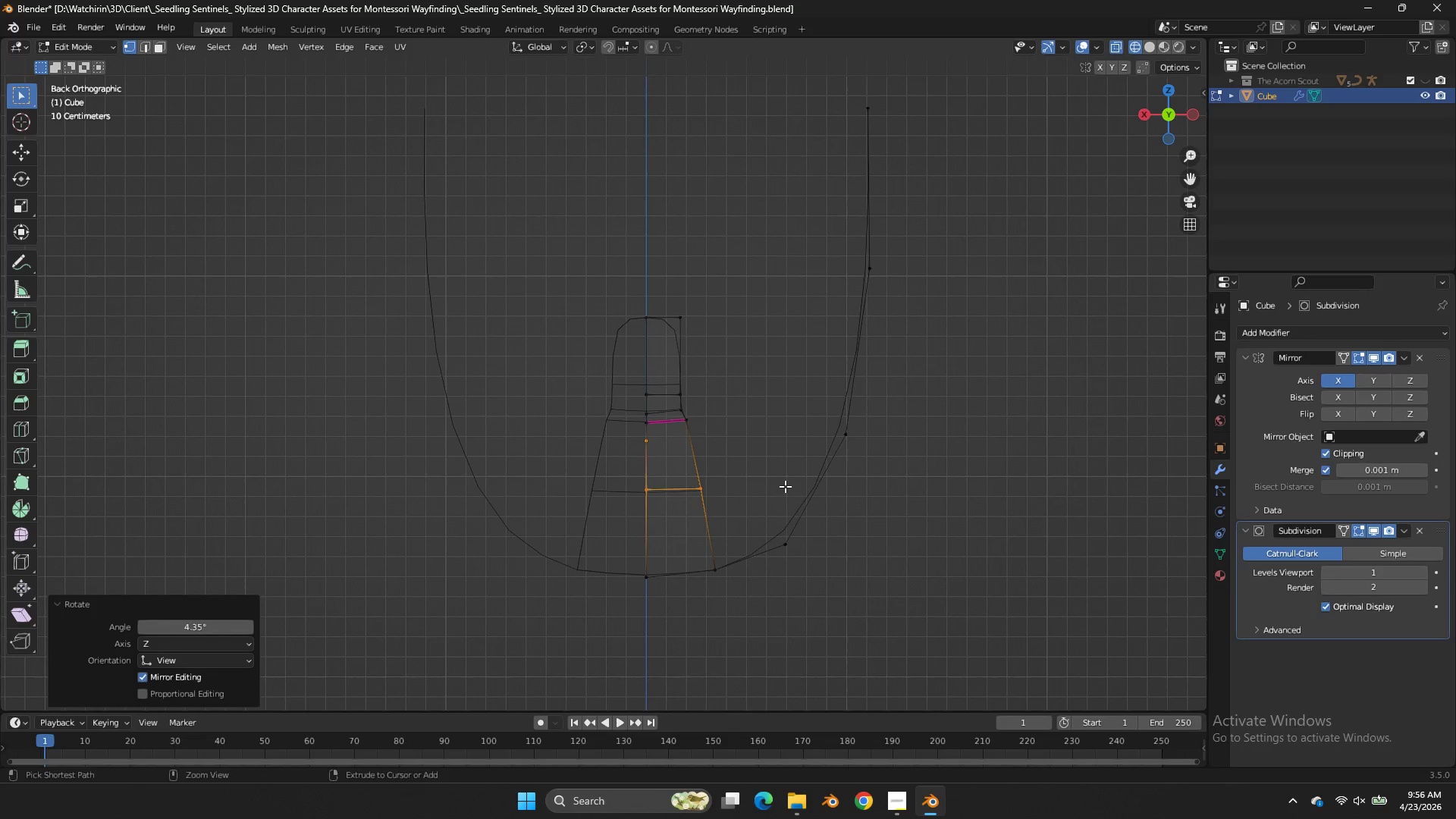 
key(Control+ControlLeft)
 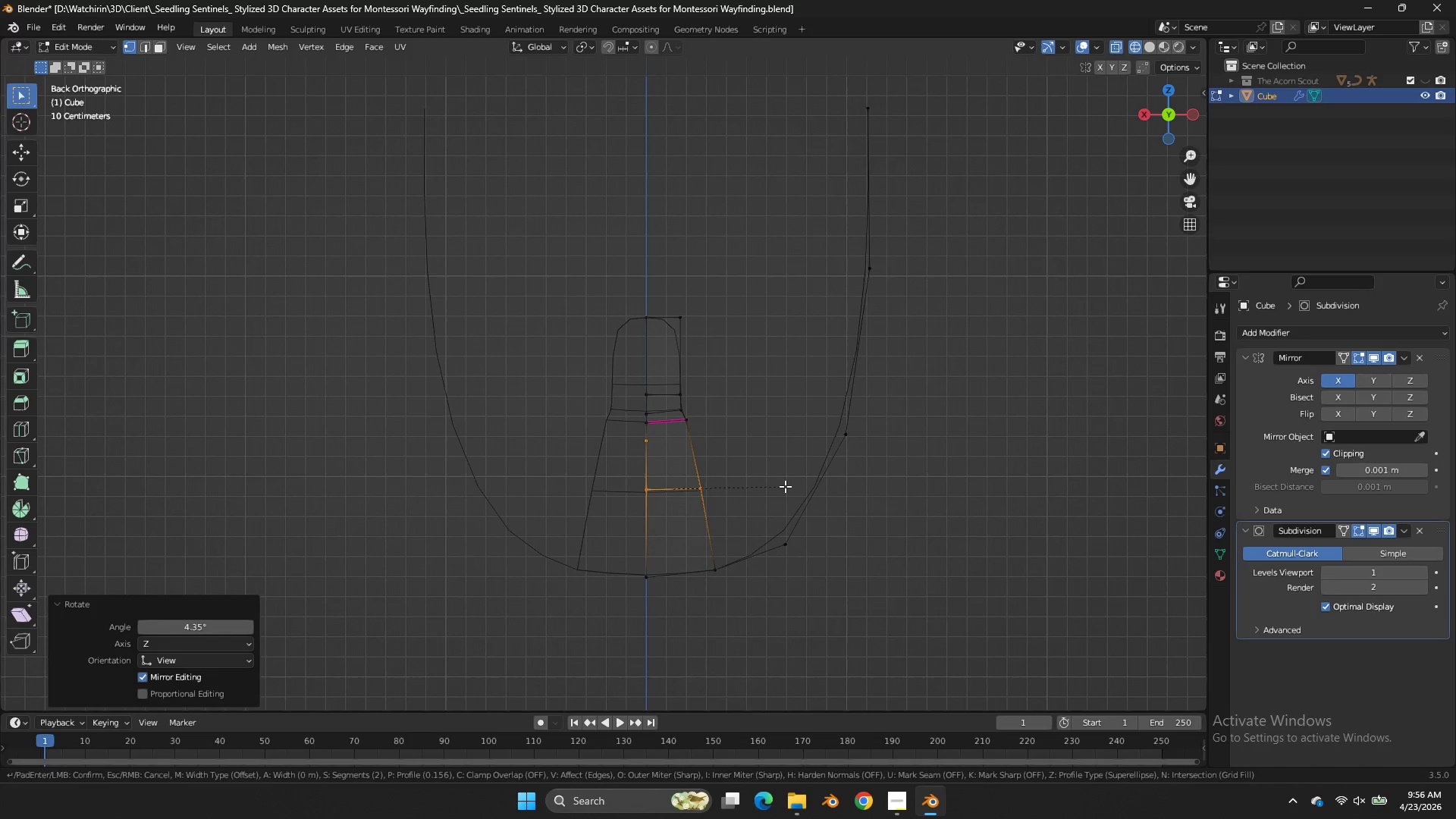 
key(Control+B)
 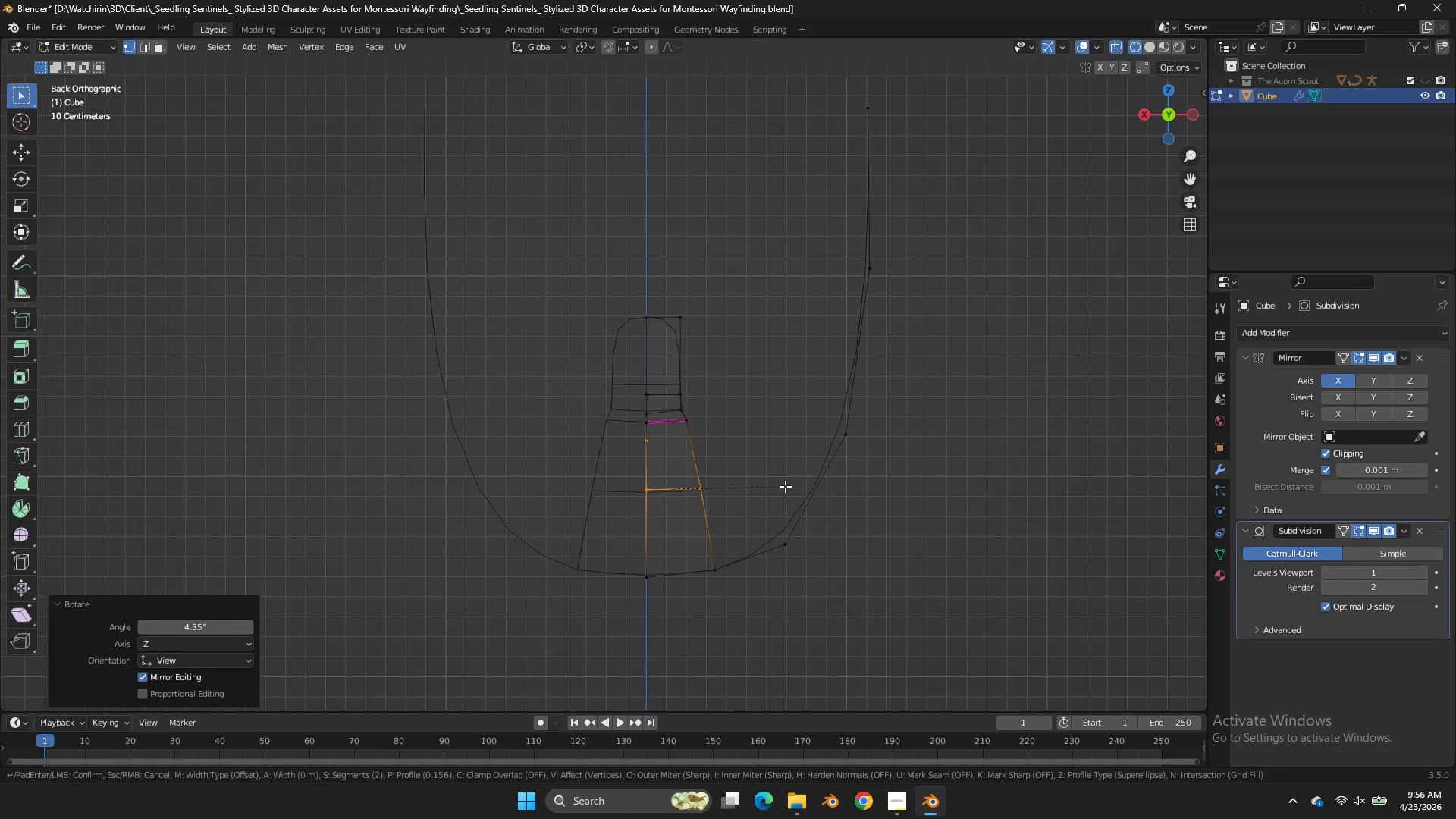 
type(vv)
 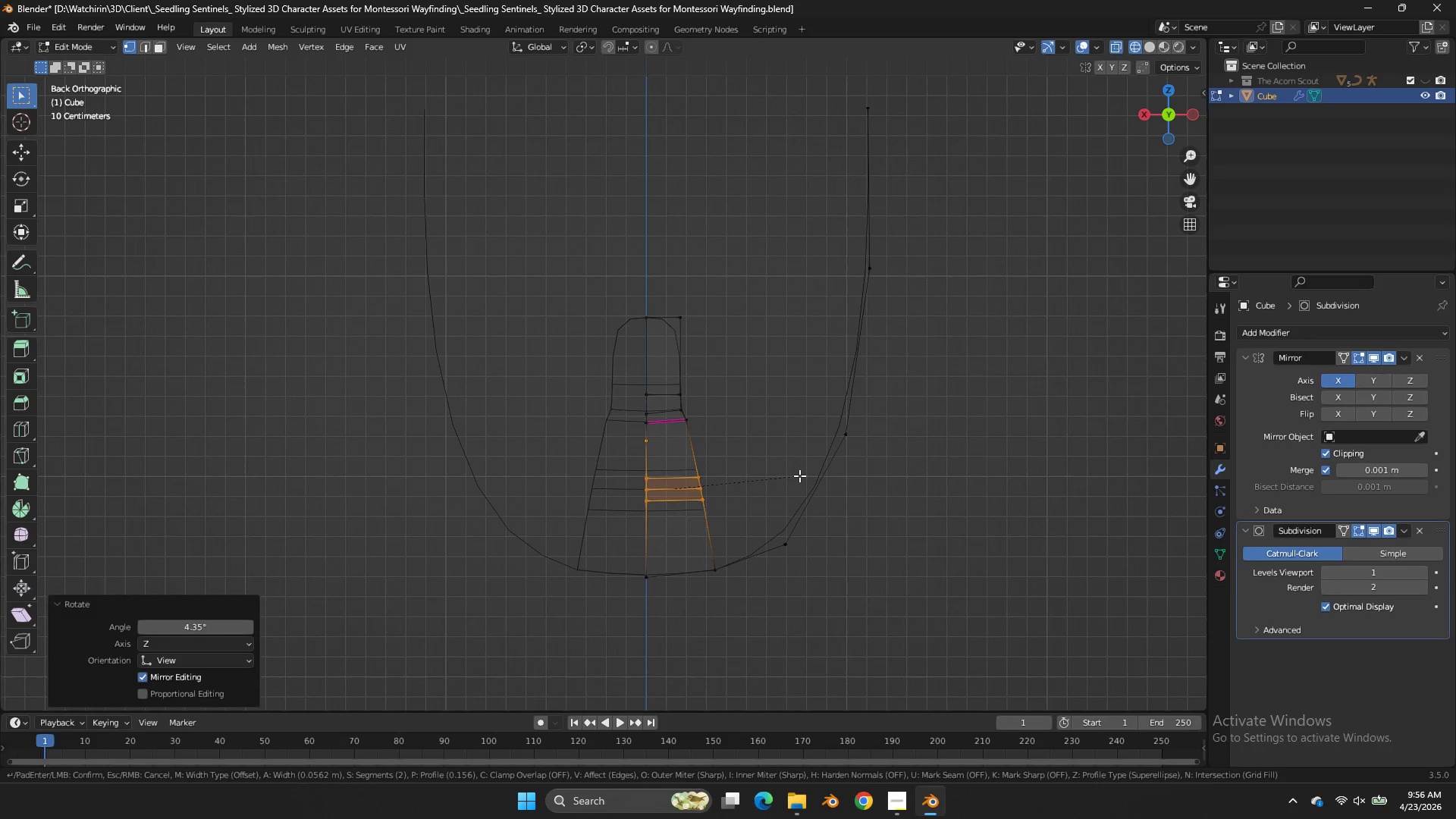 
hold_key(key=ShiftLeft, duration=2.59)
left_click([739, 477])
 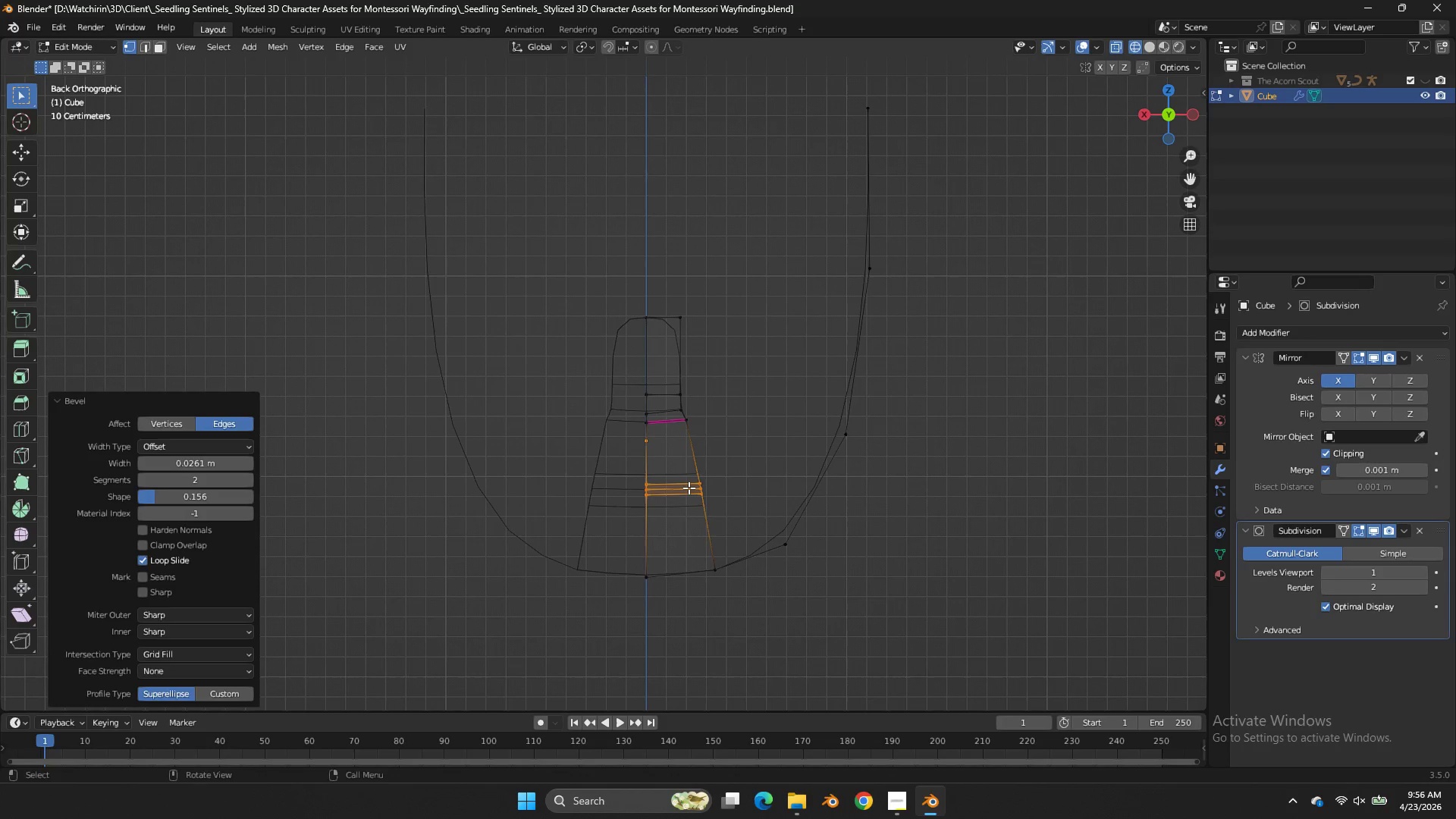 
hold_key(key=AltLeft, duration=0.41)
left_click([689, 488])
 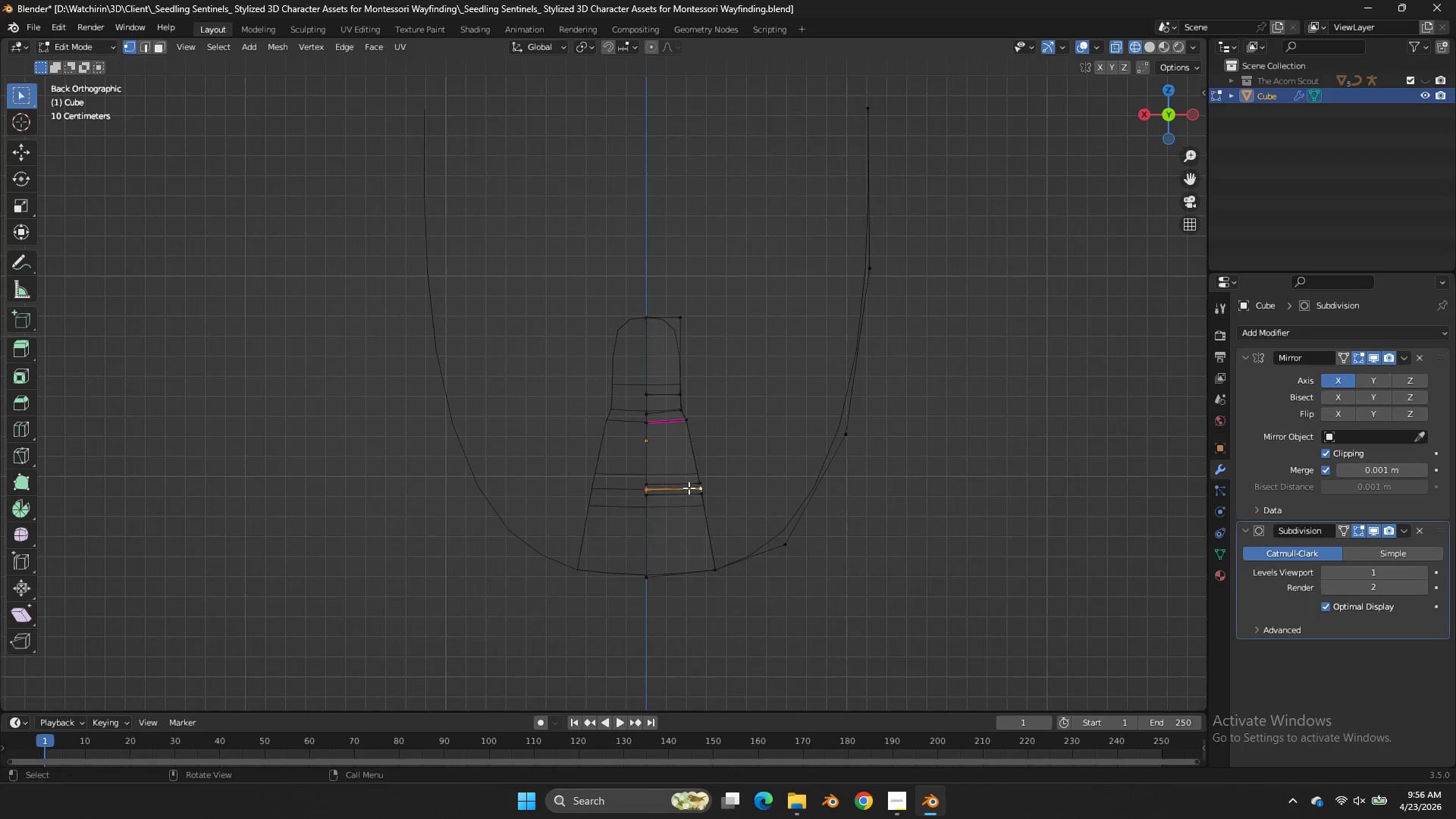 
key(X)
 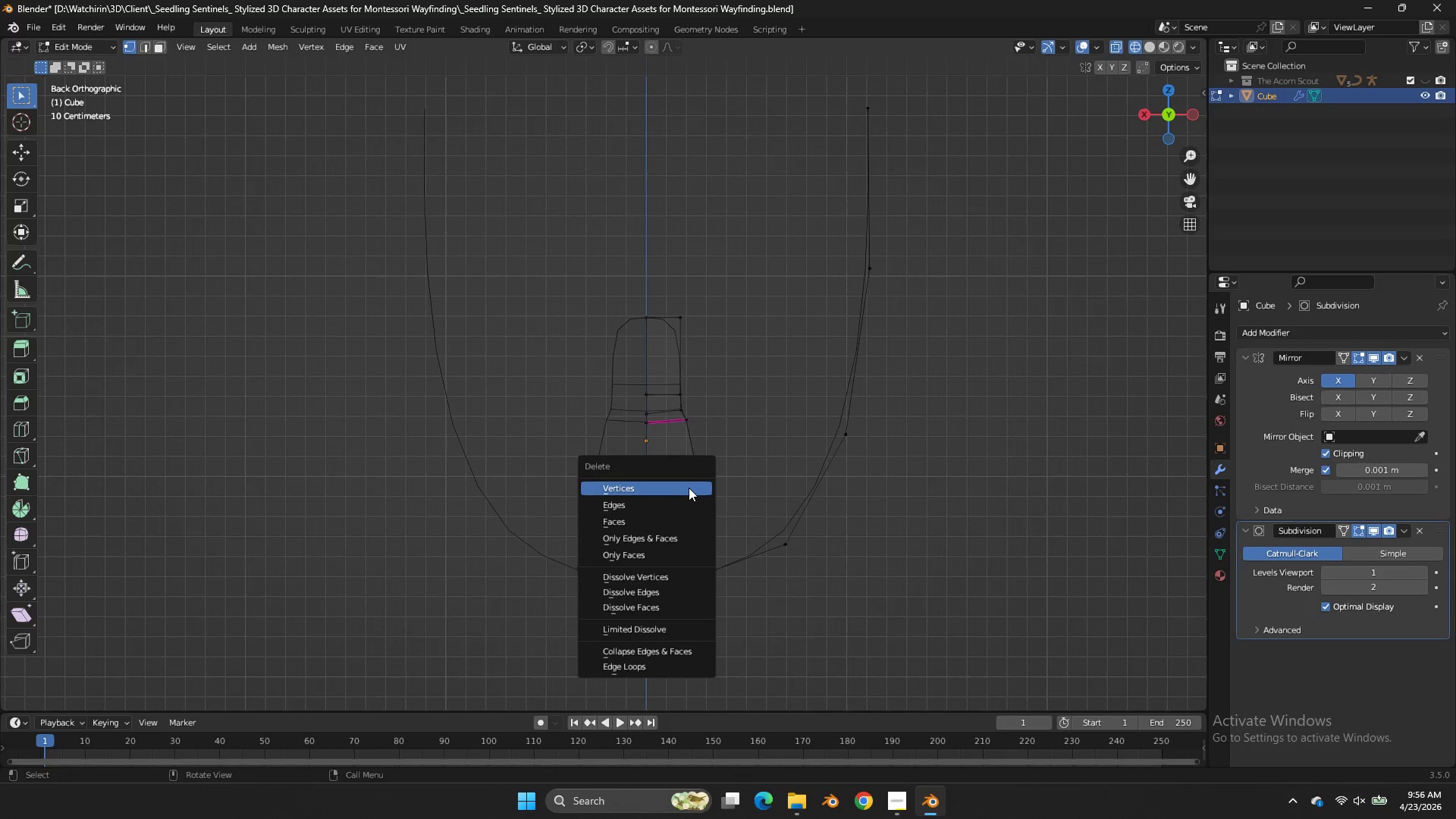 
double_click([689, 488])
 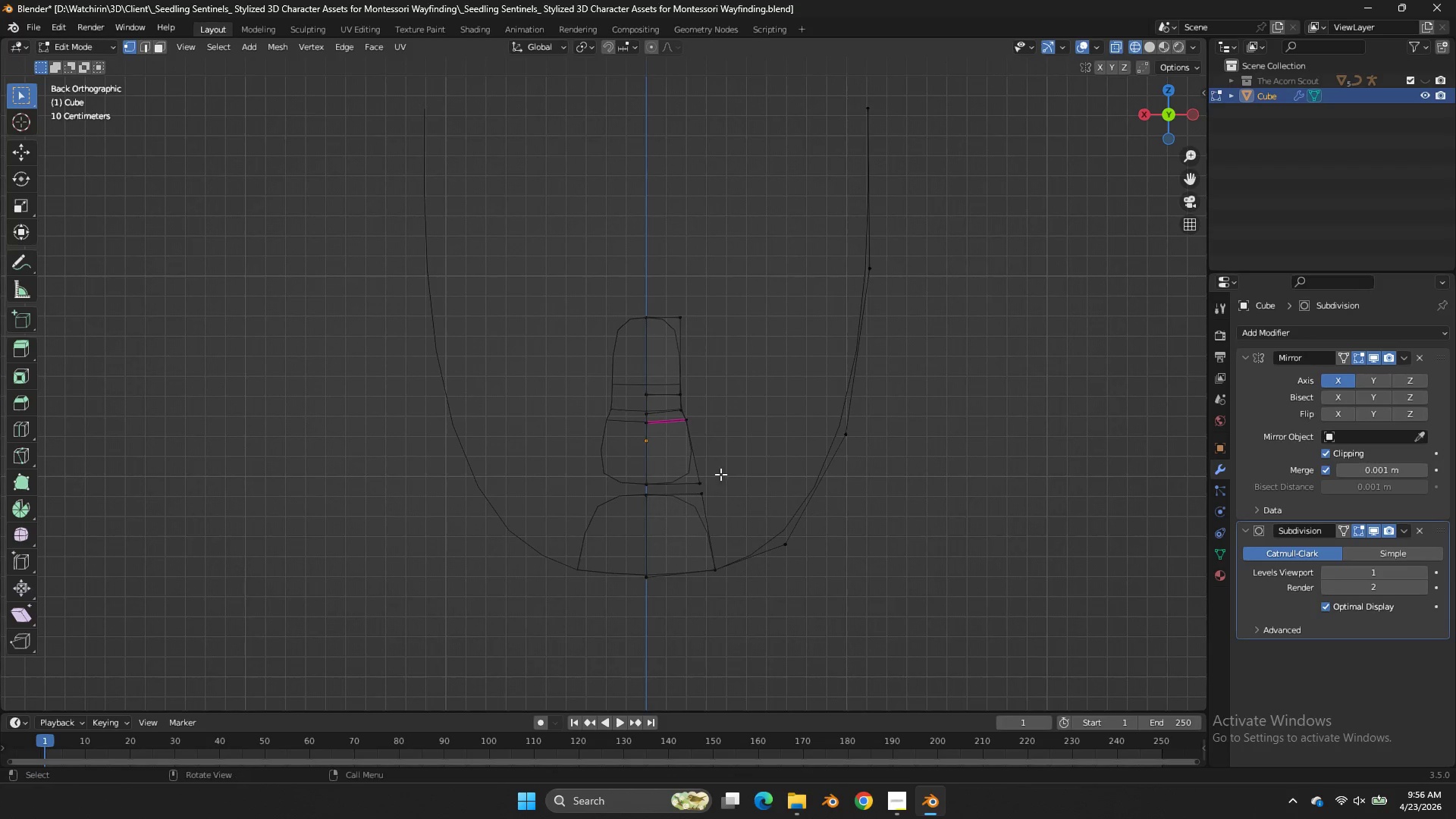 
left_click([689, 488])
 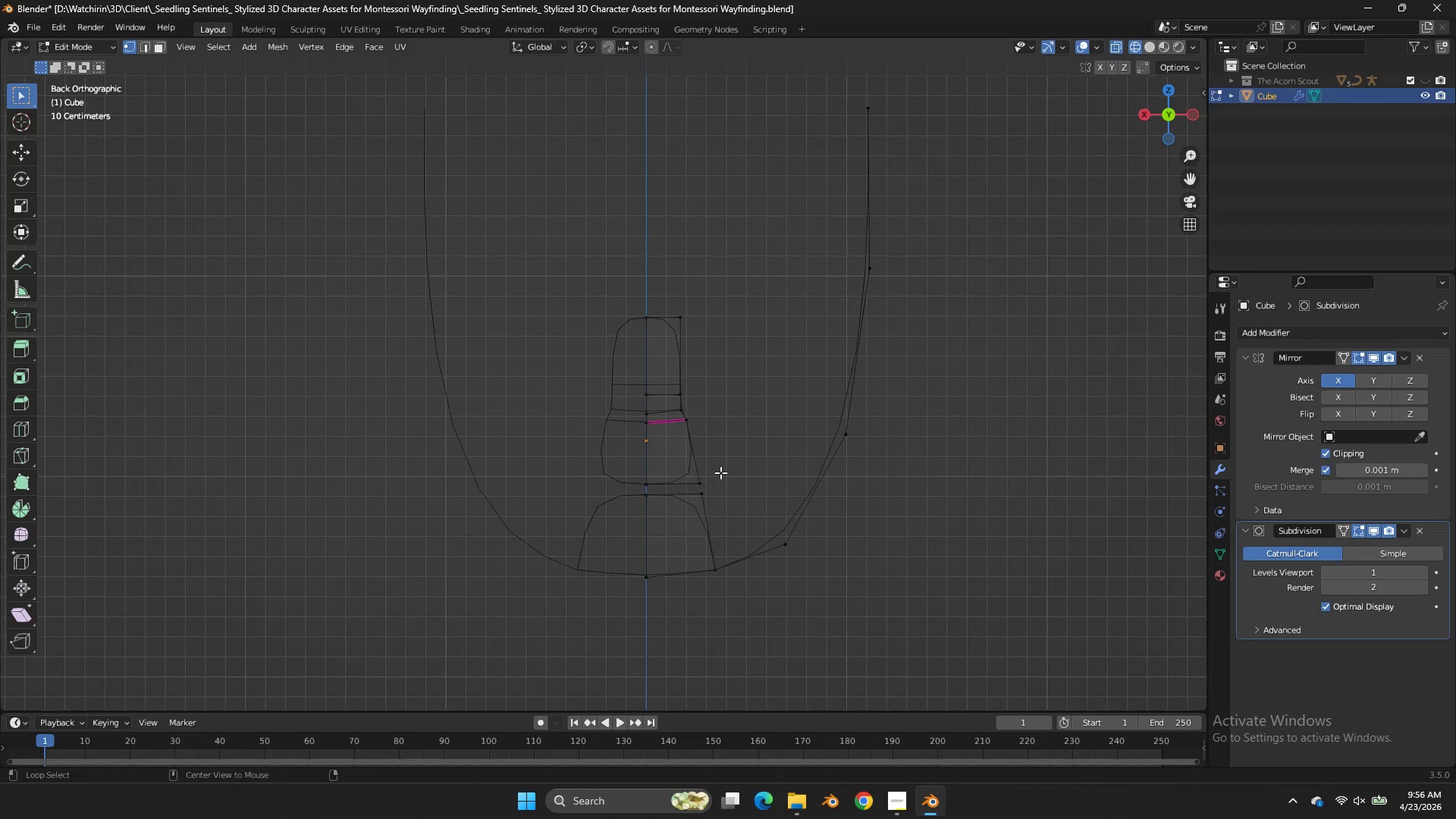 
key(Alt+AltLeft)
 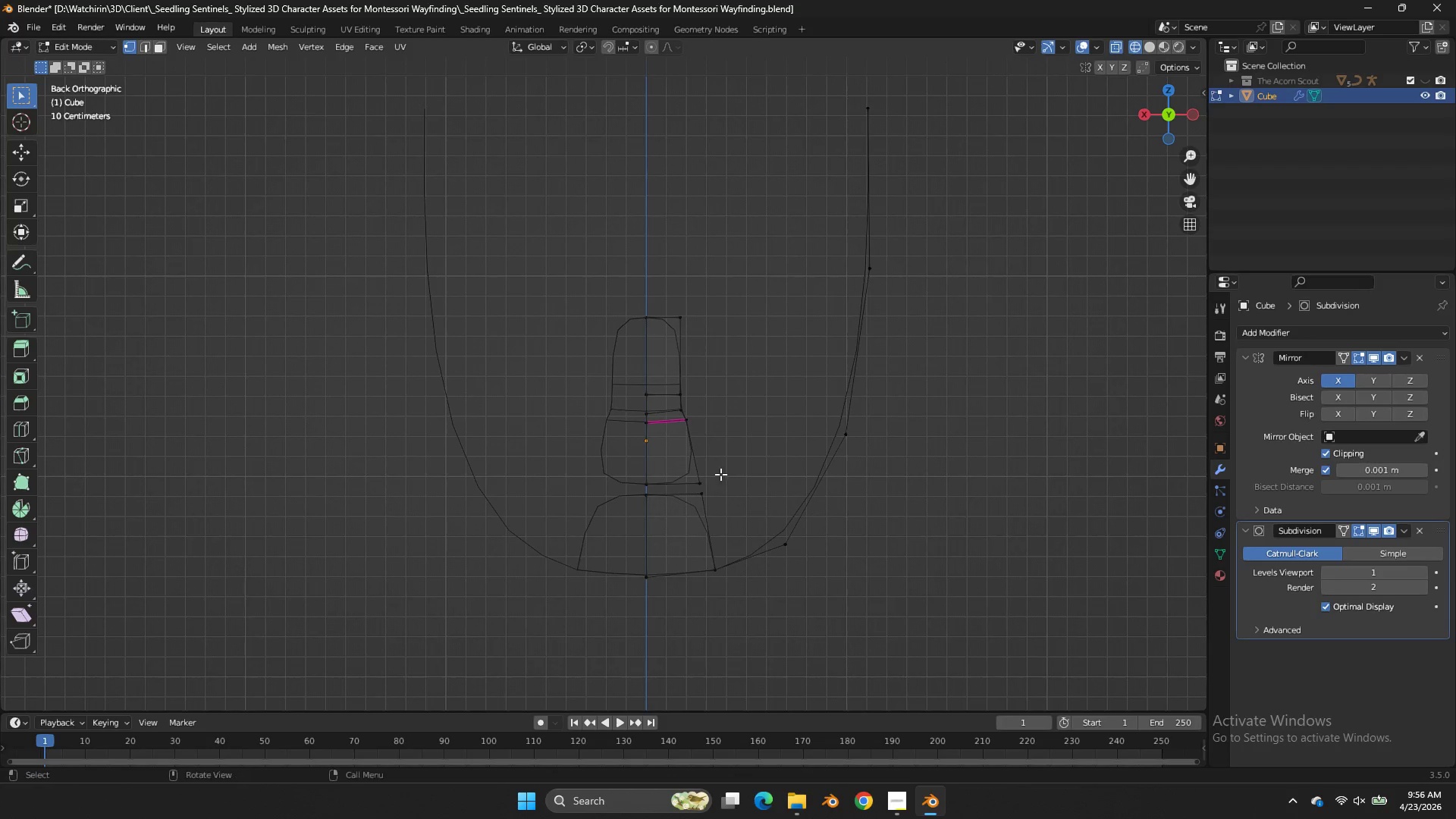 
left_click_drag(start_coordinate=[723, 472], to_coordinate=[622, 509])
 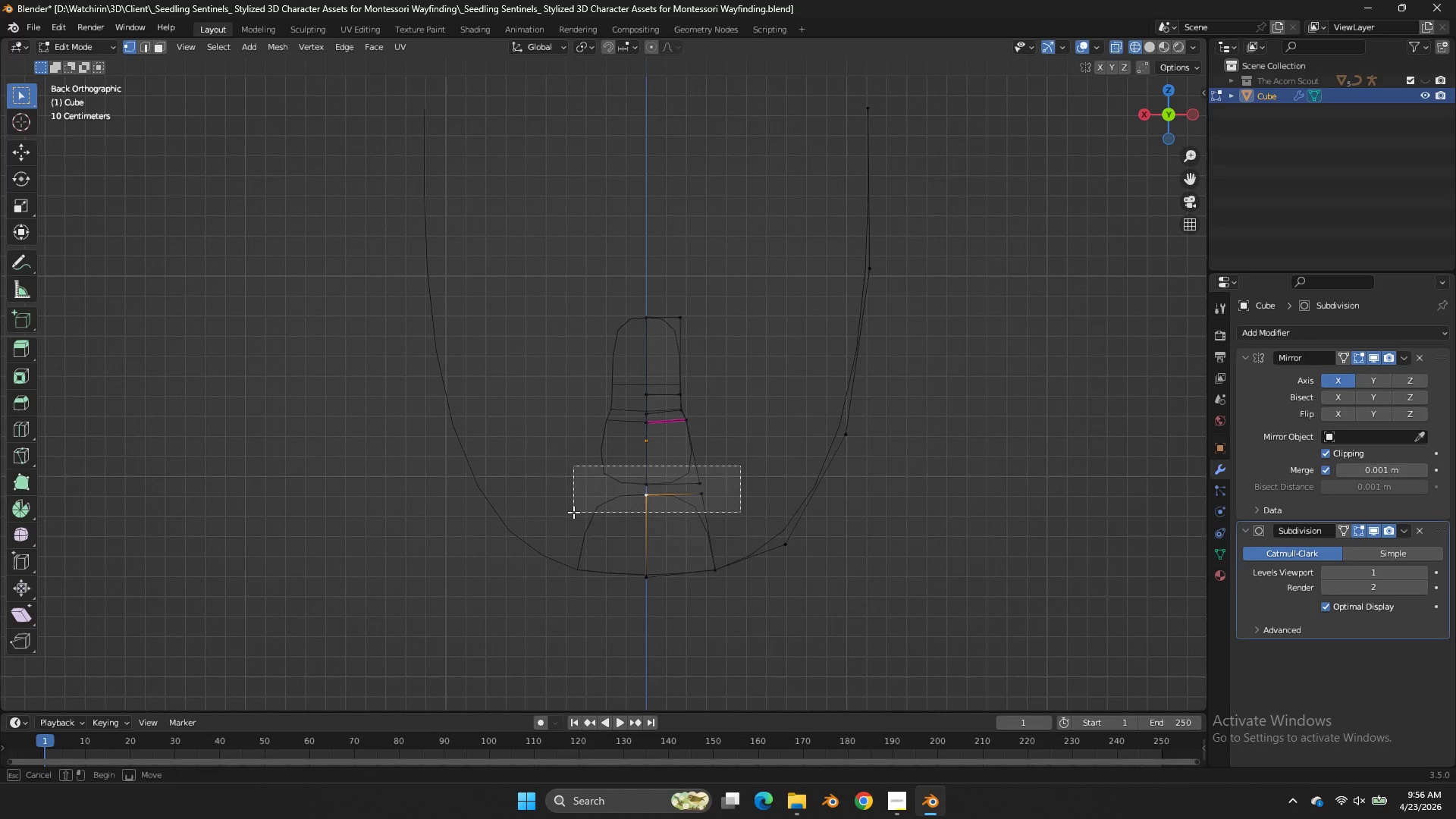 
triple_click([622, 509])
 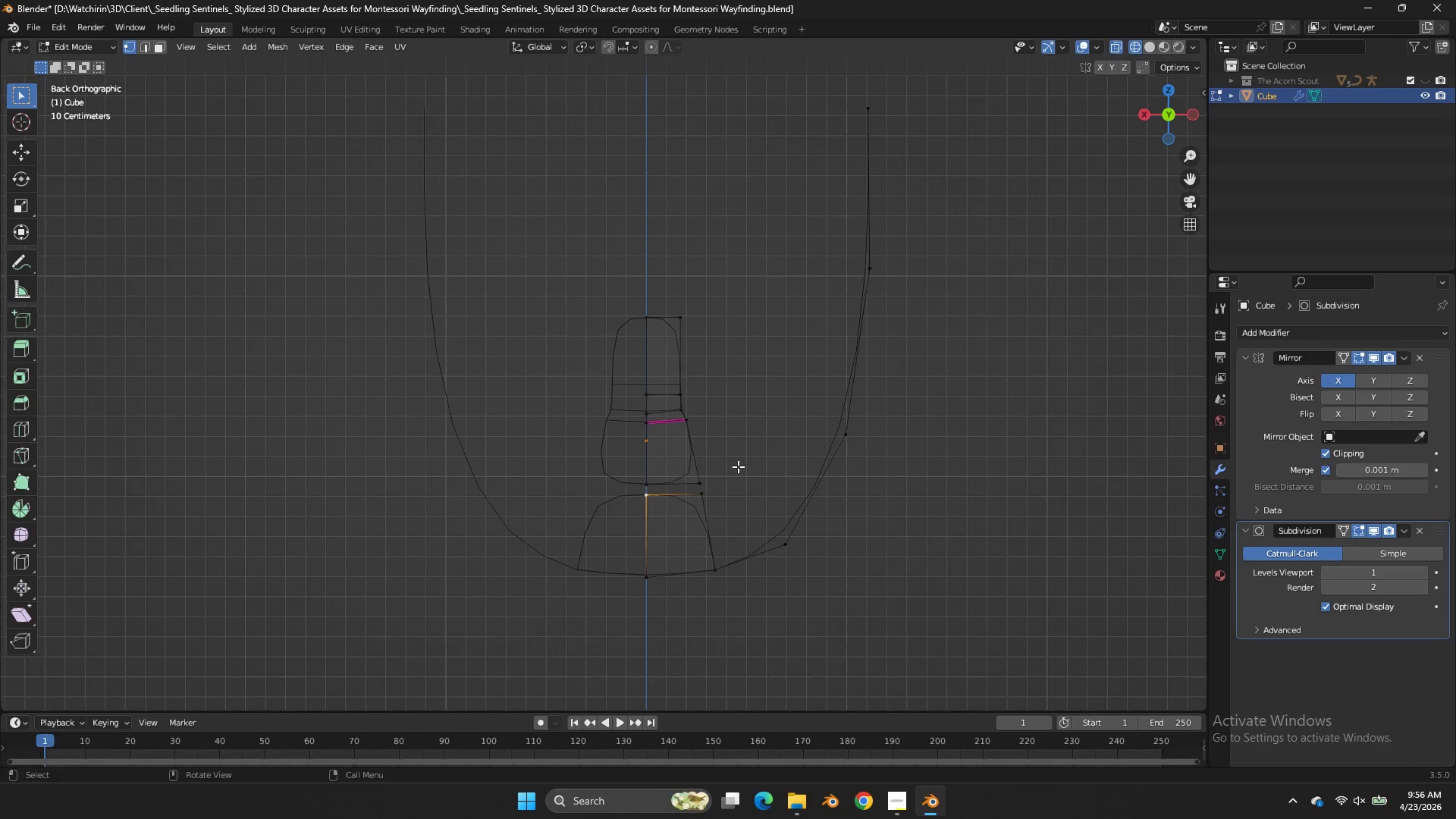 
left_click_drag(start_coordinate=[740, 466], to_coordinate=[573, 512])
 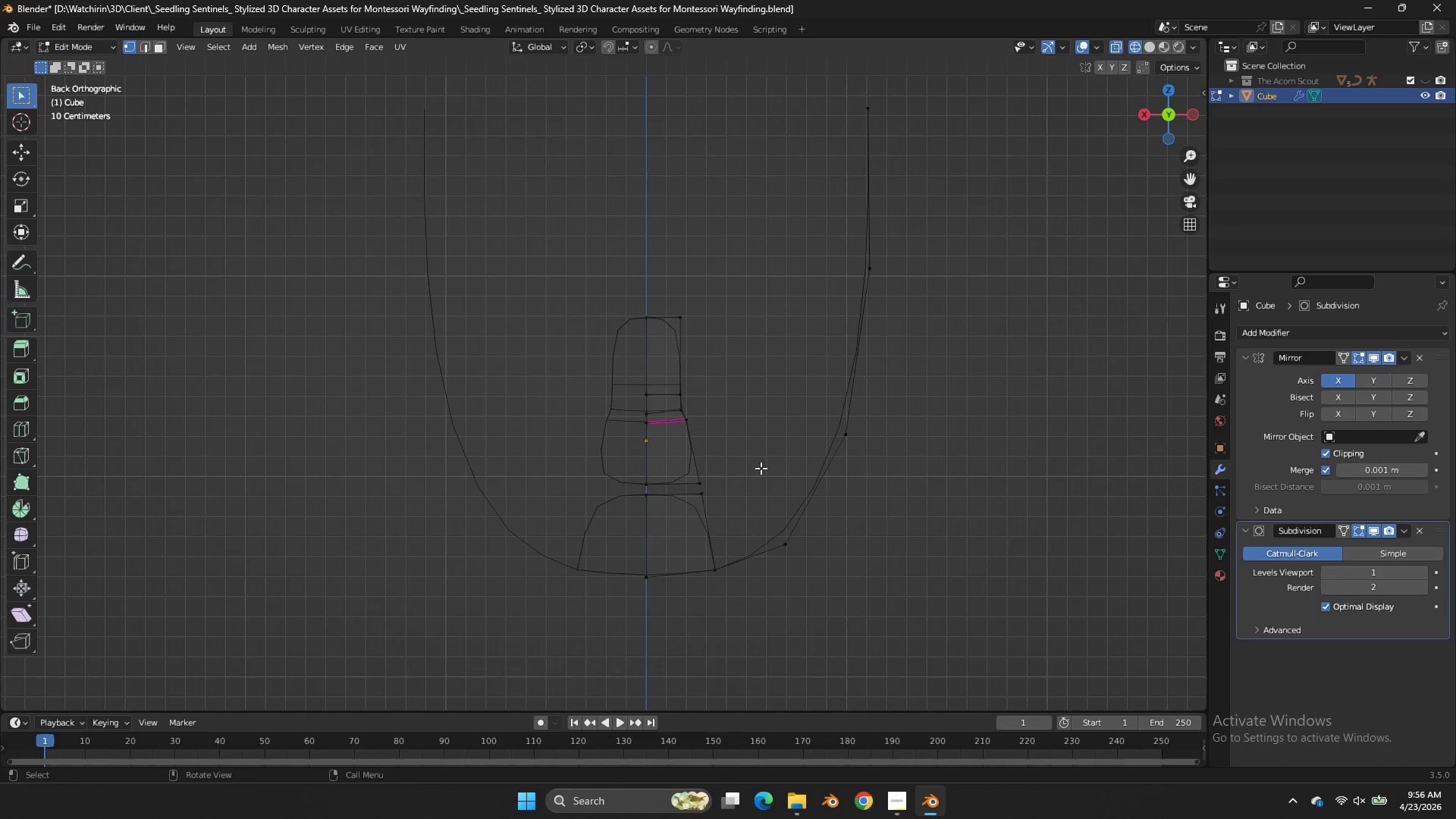 
triple_click([573, 512])
 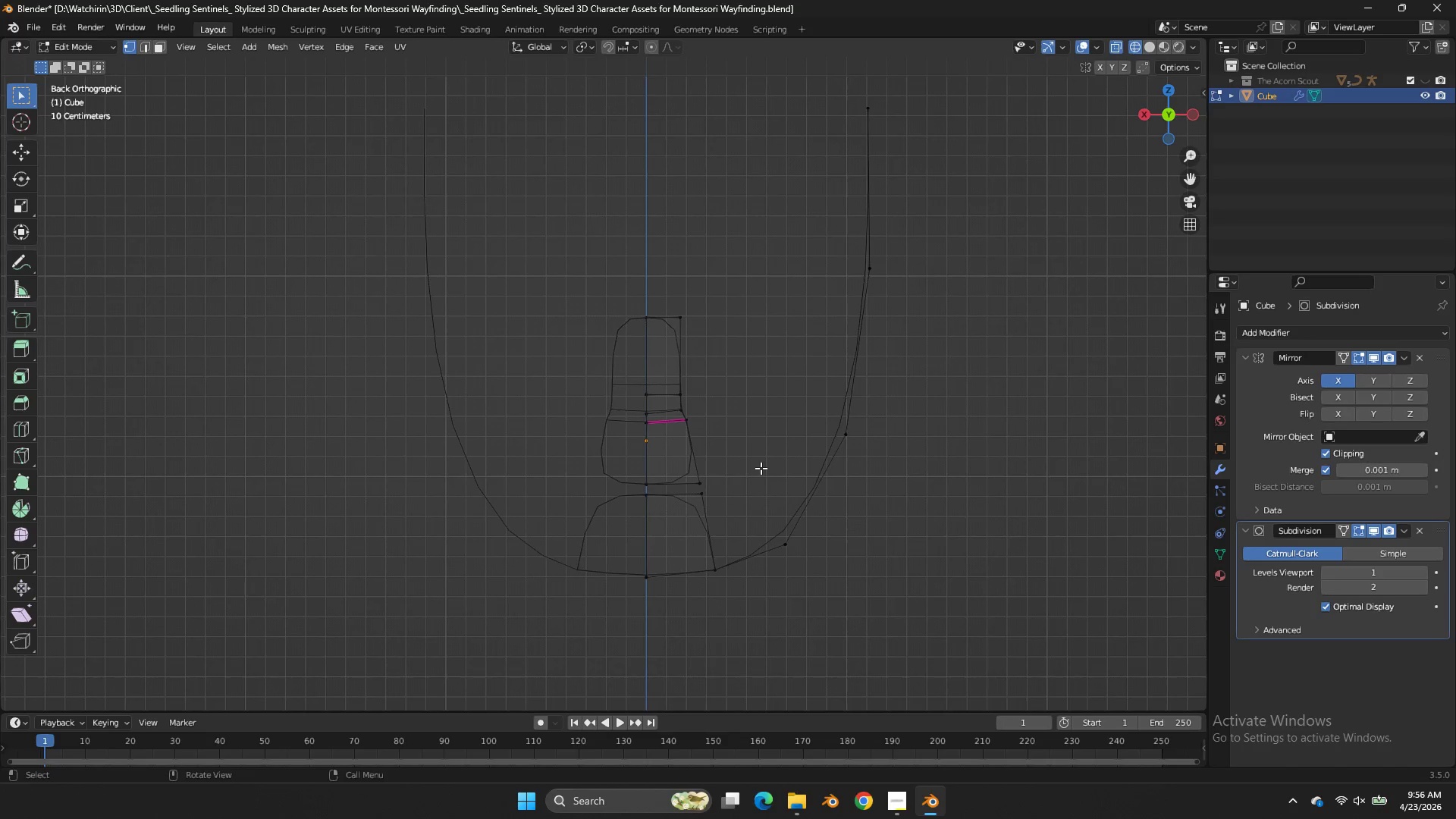 
hold_key(key=ShiftLeft, duration=0.66)
left_click_drag(start_coordinate=[764, 466], to_coordinate=[559, 519])
 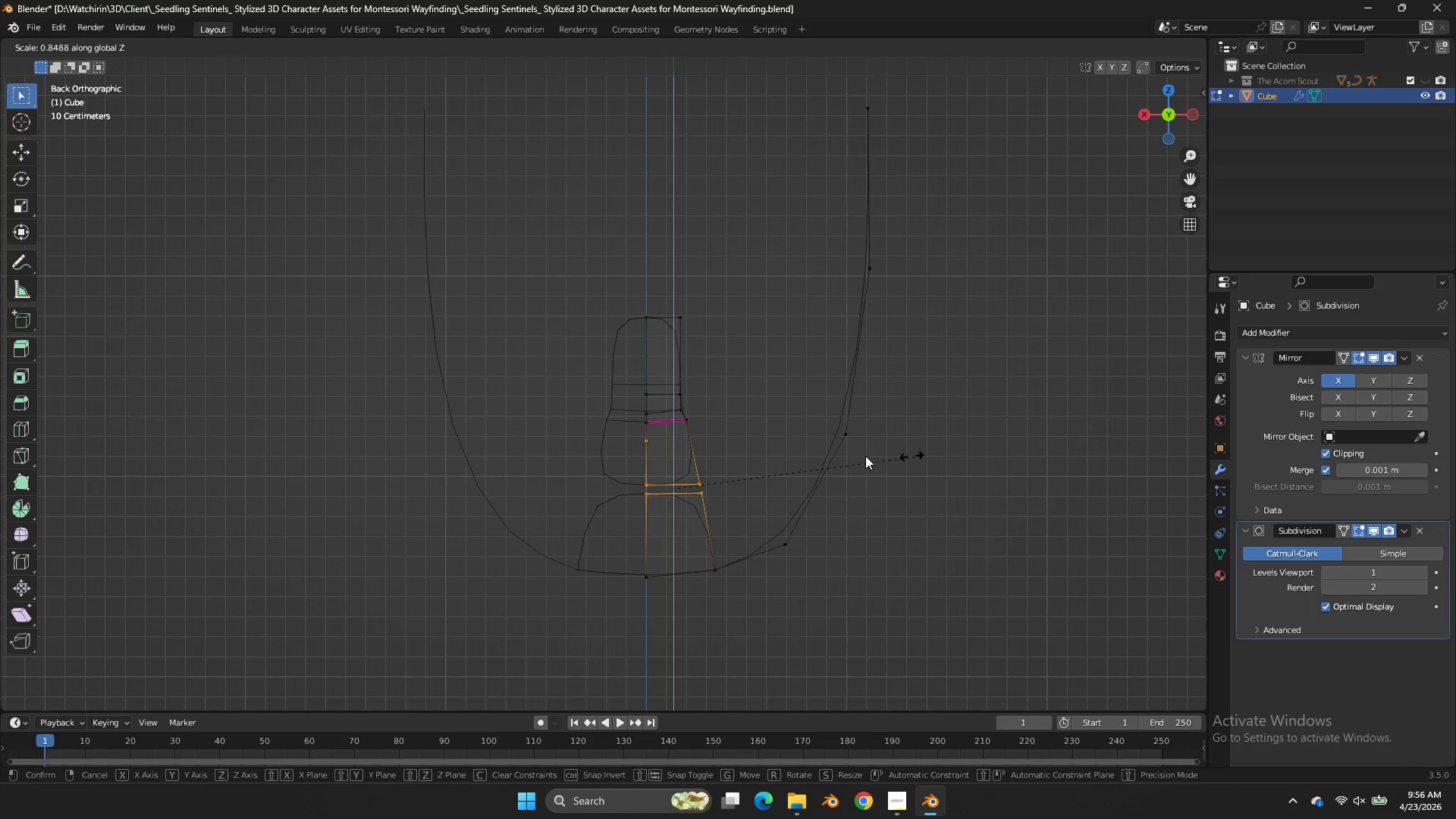 
double_click([559, 519])
 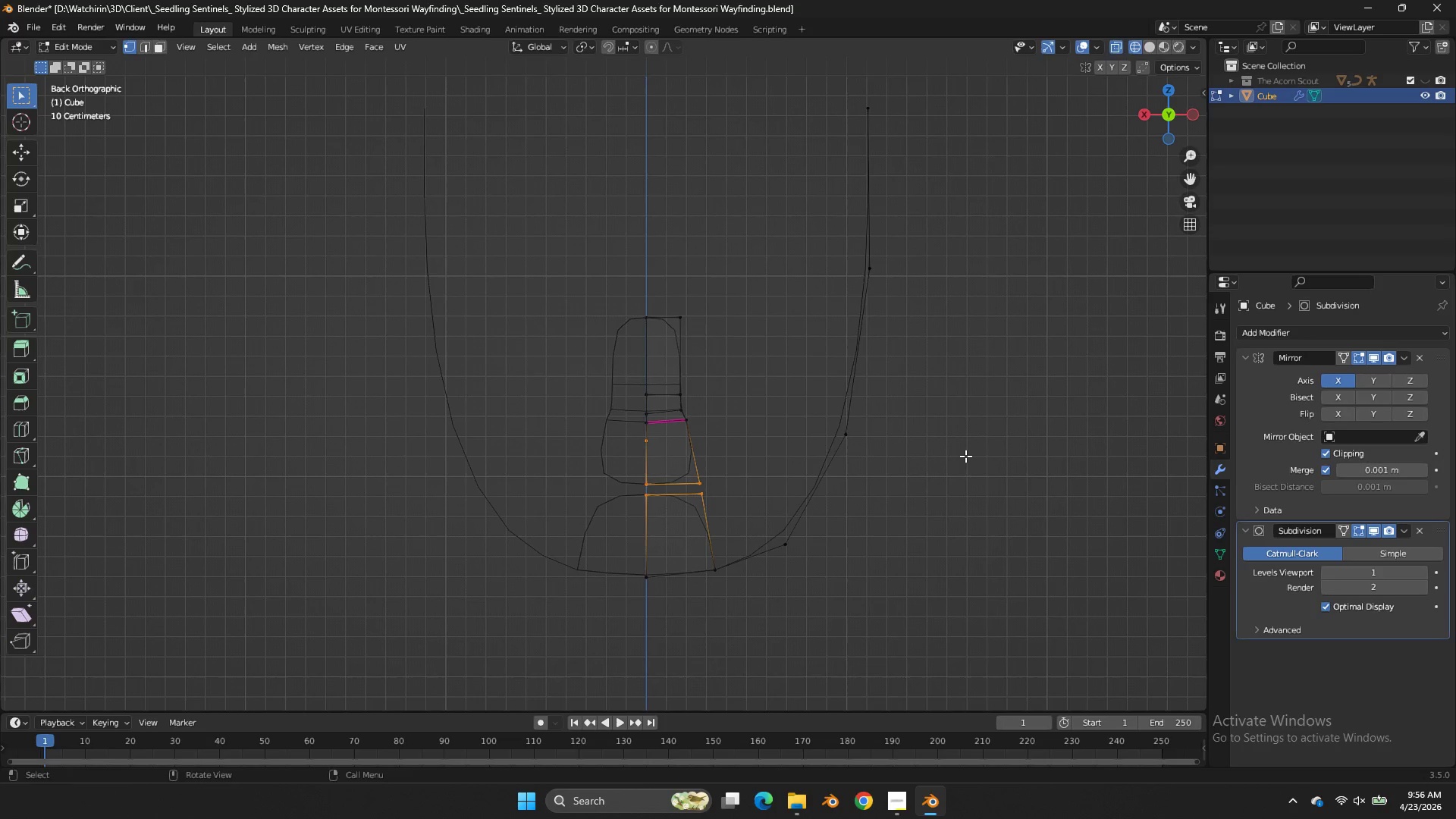 
type(sz)
 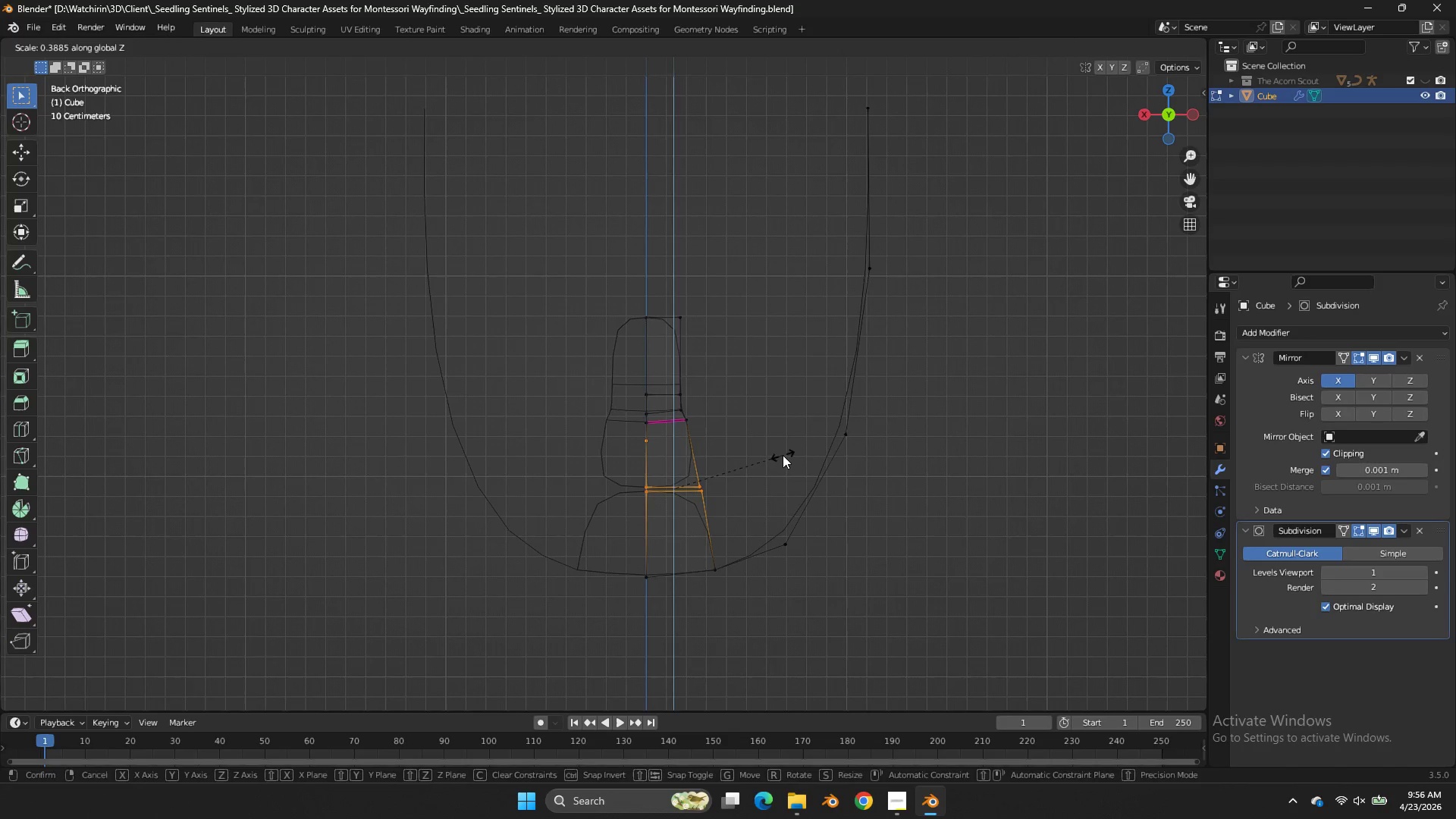 
left_click([783, 455])
 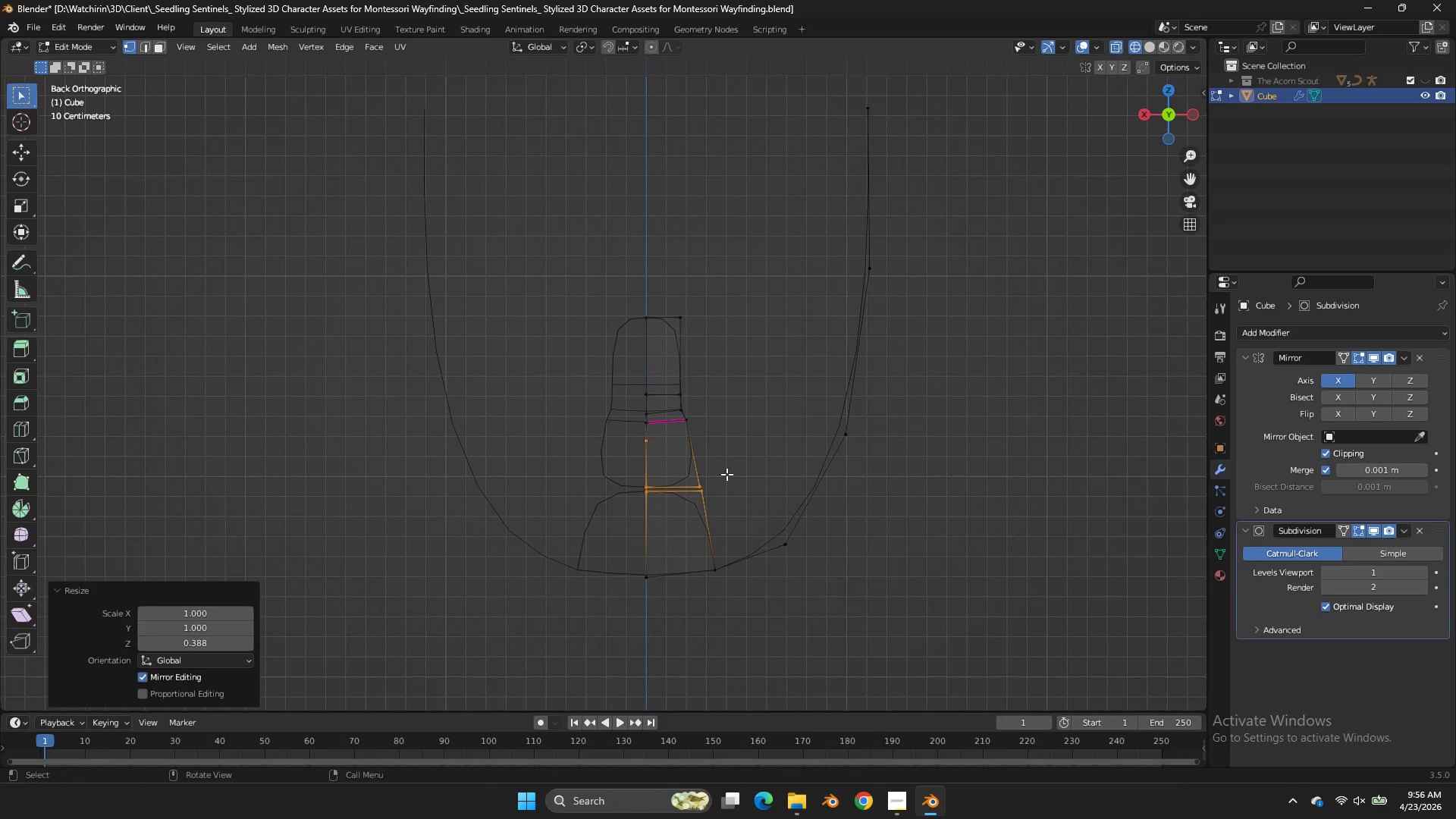 
left_click_drag(start_coordinate=[726, 474], to_coordinate=[676, 519])
 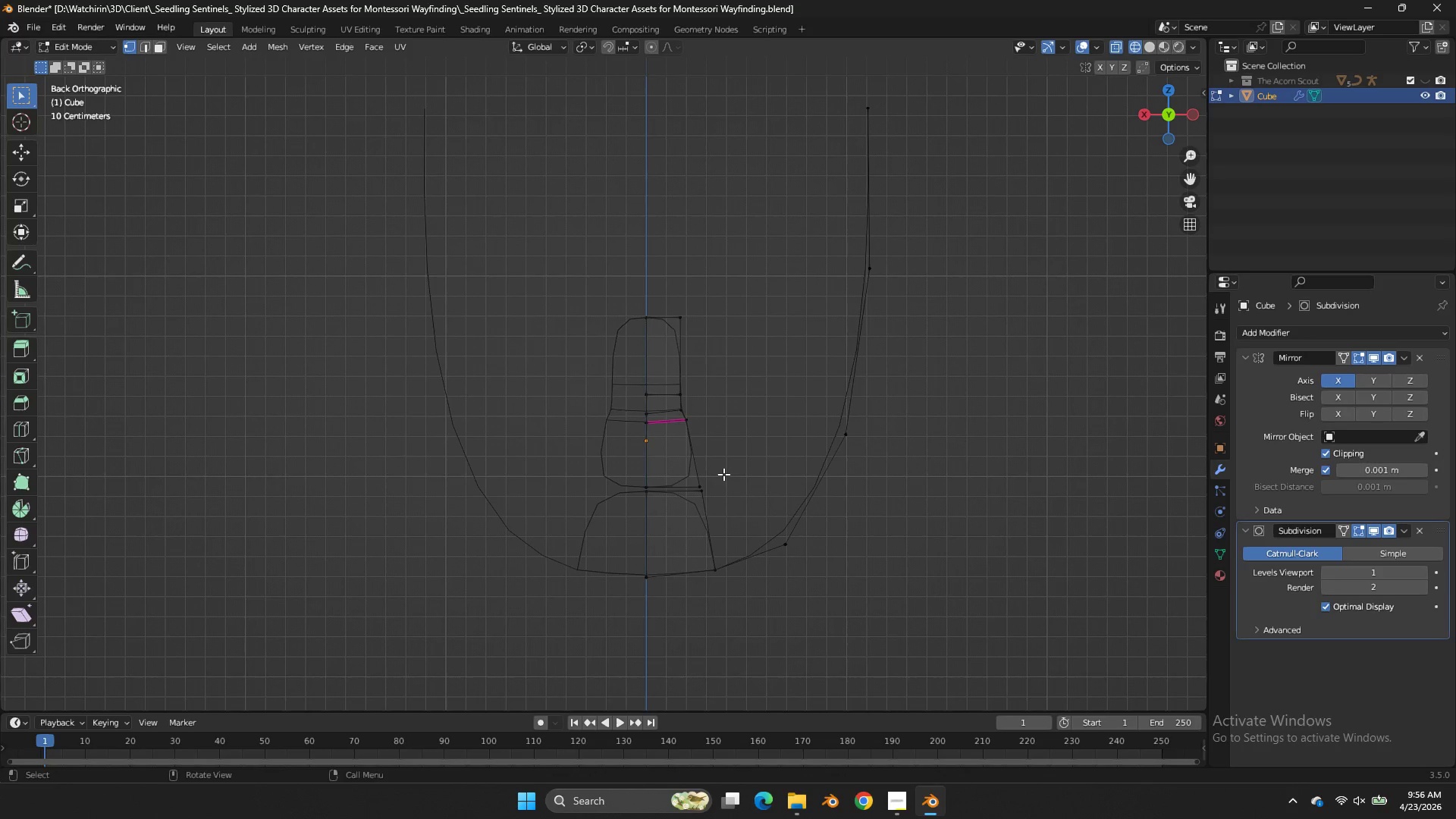 
triple_click([676, 519])
 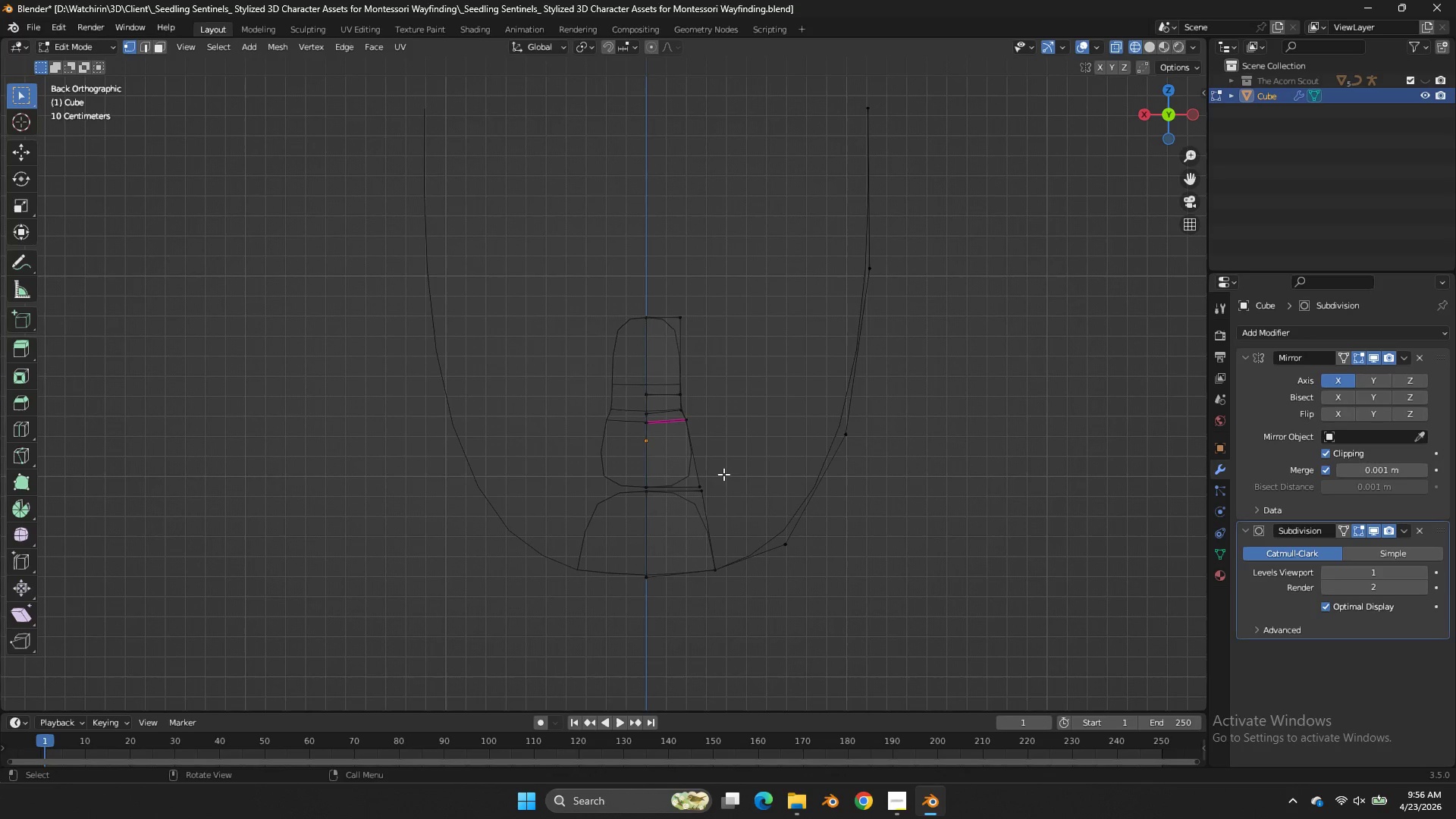 
left_click_drag(start_coordinate=[723, 474], to_coordinate=[683, 510])
 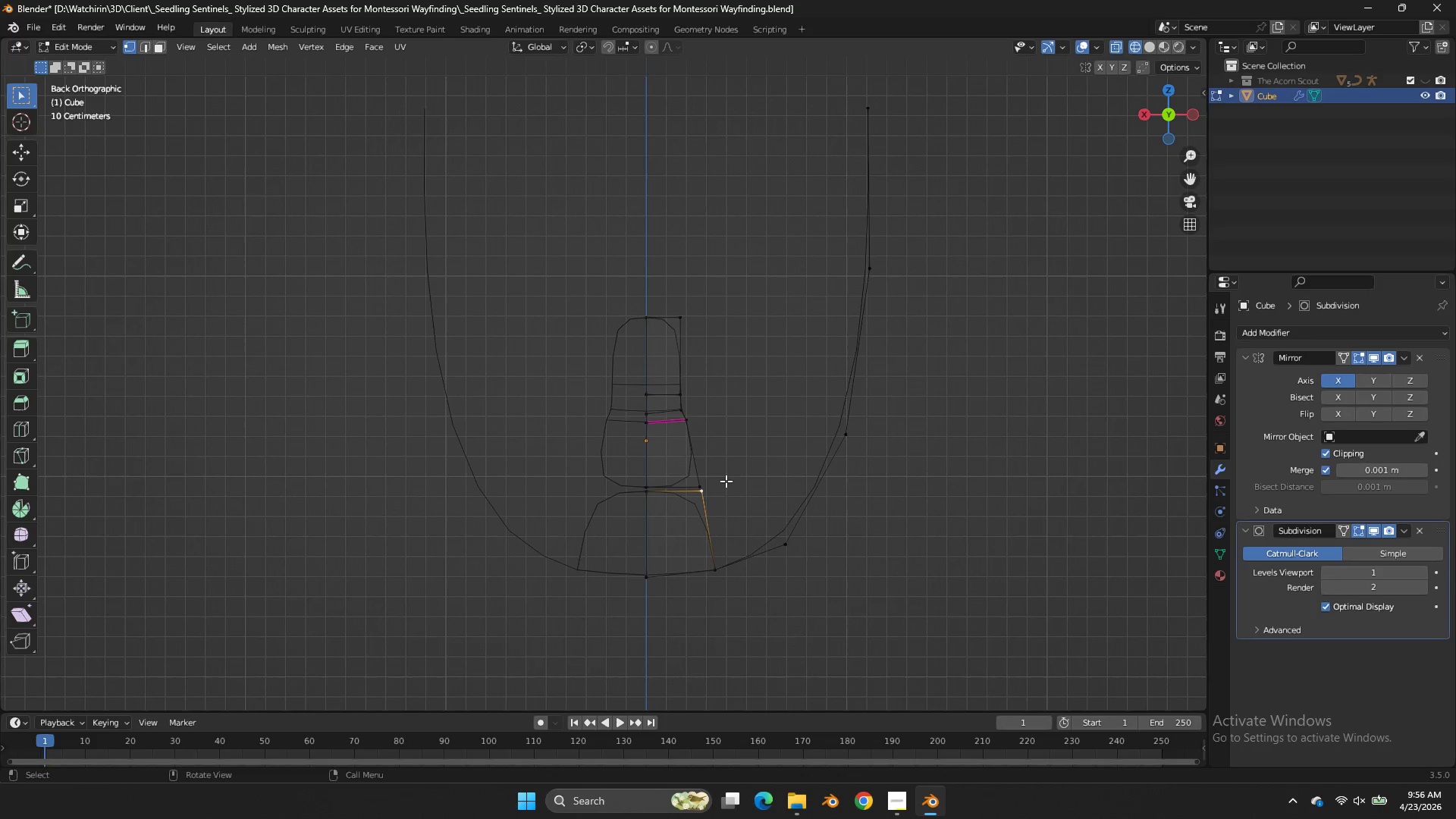 
double_click([683, 510])
 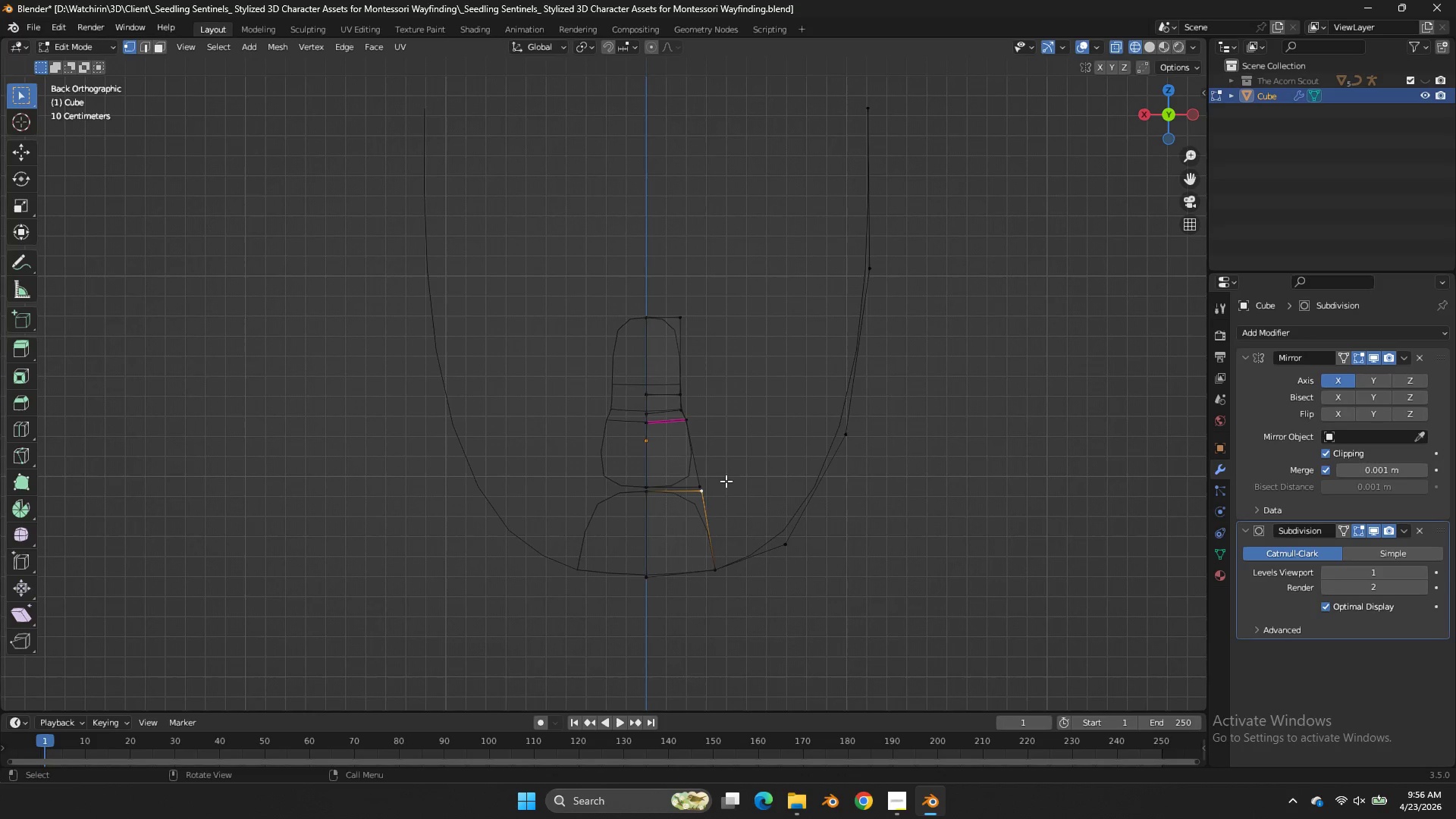 
hold_key(key=ShiftLeft, duration=2.03)
left_click_drag(start_coordinate=[728, 471], to_coordinate=[691, 506])
 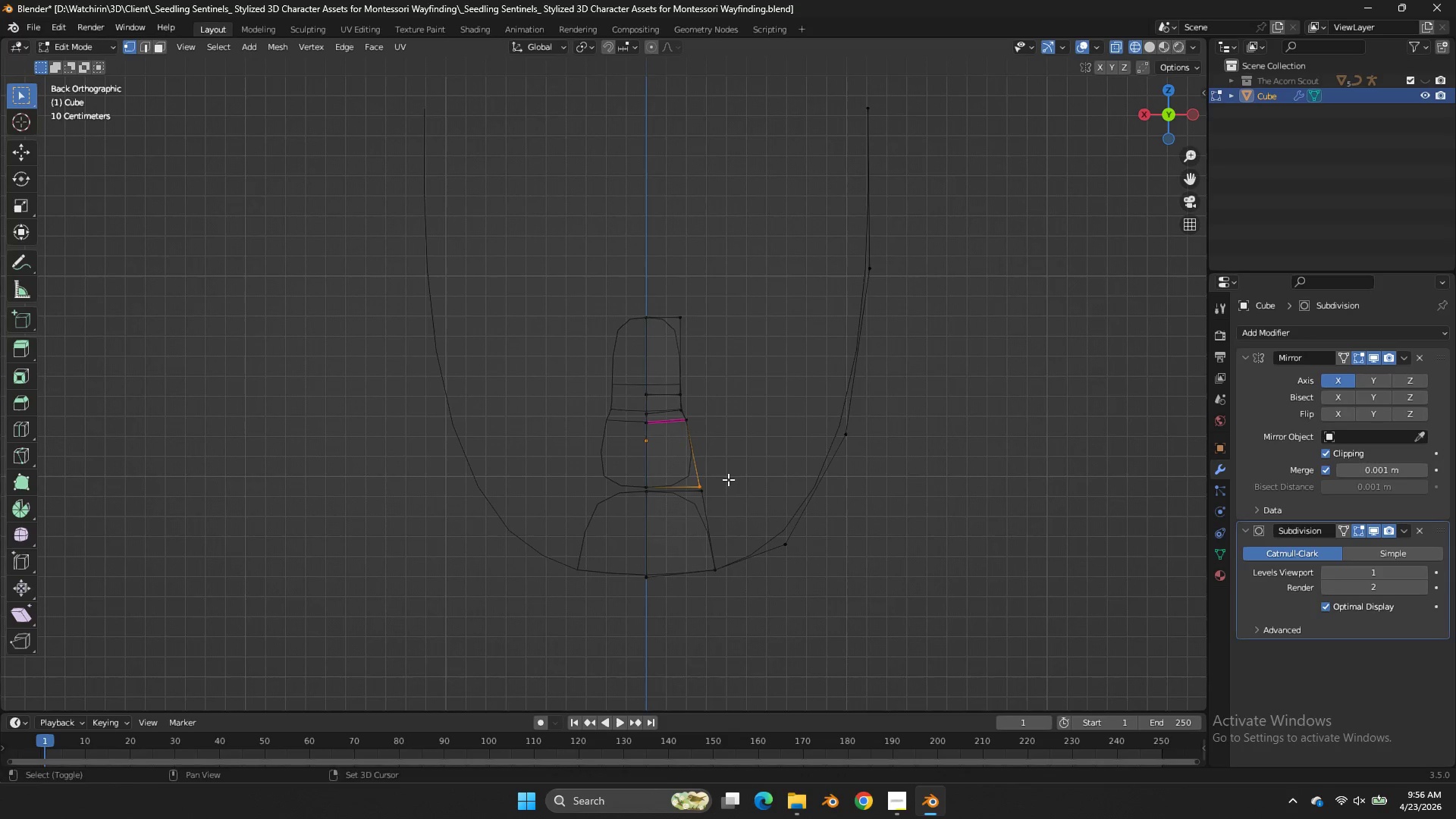 
double_click([691, 506])
 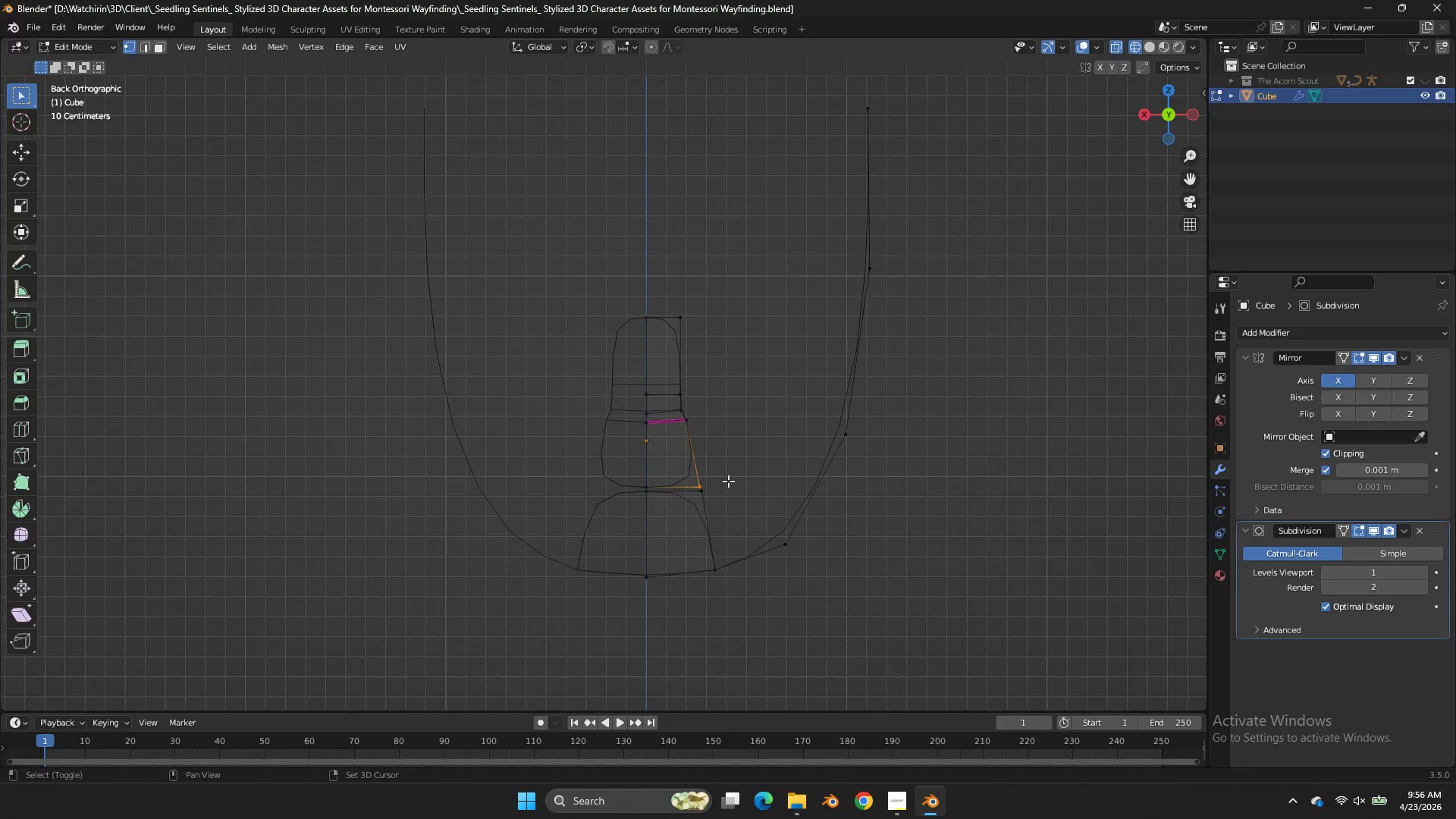 
left_click_drag(start_coordinate=[728, 481], to_coordinate=[679, 519])
 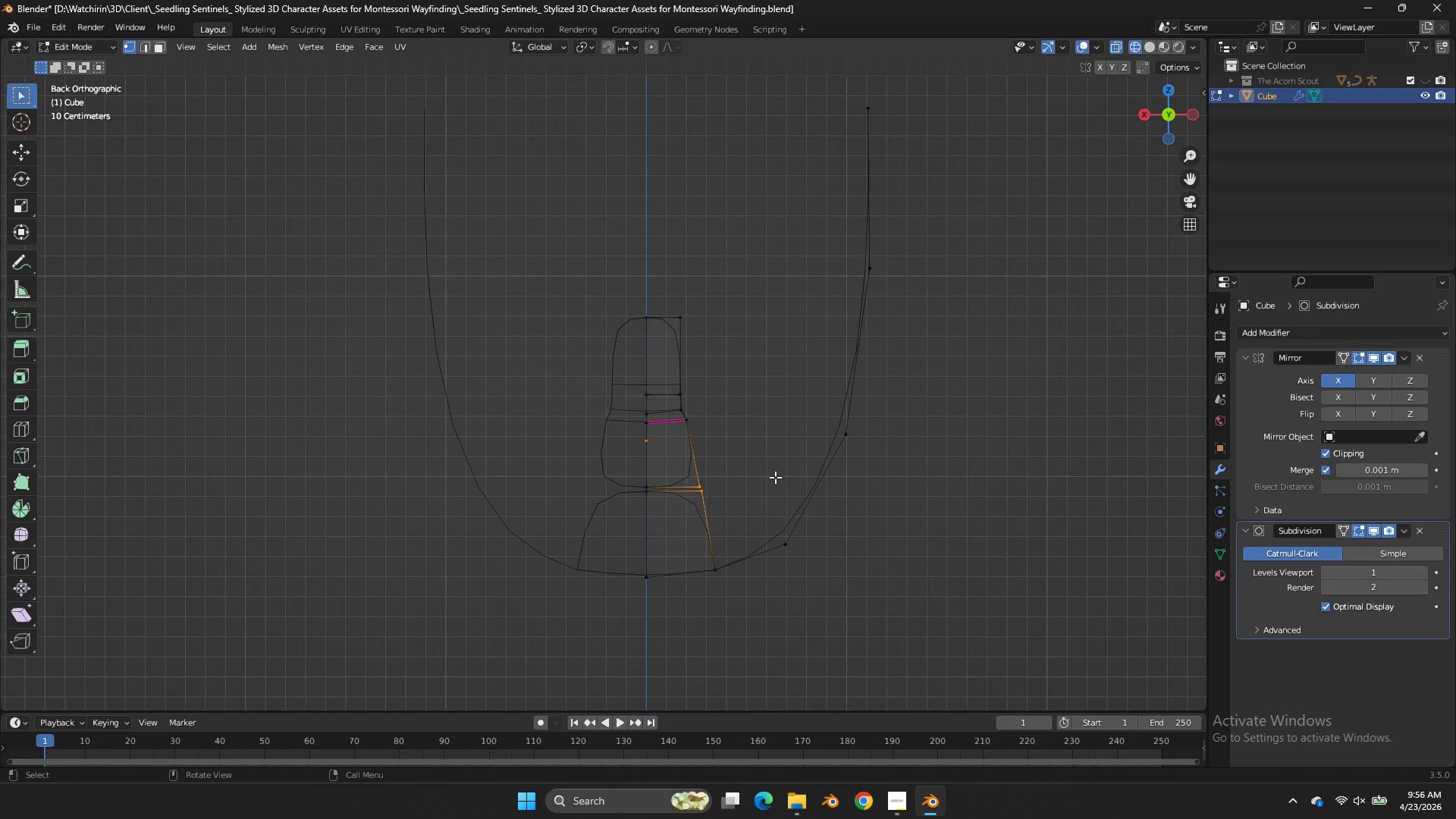 
key(G)
 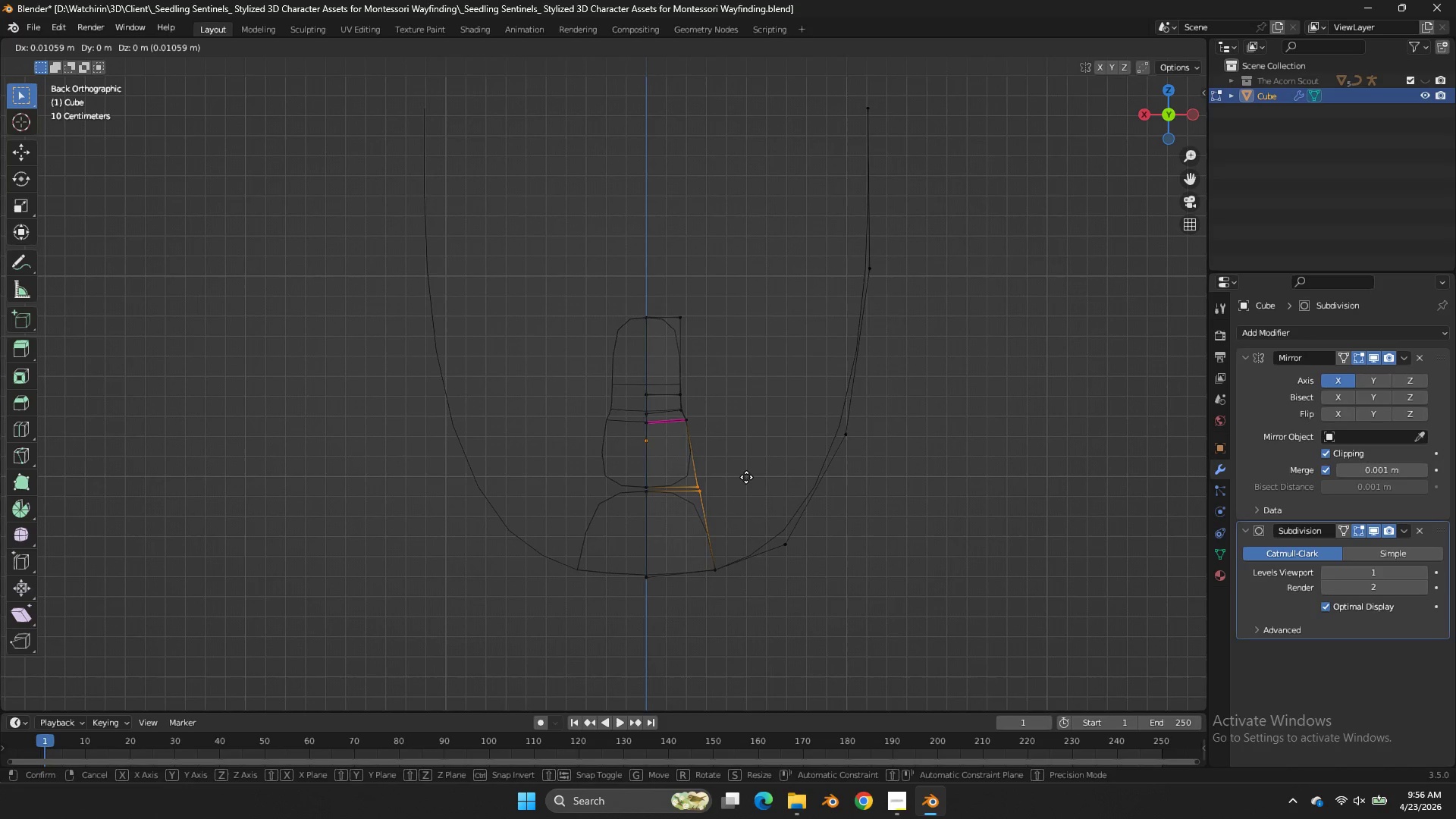 
hold_key(key=ShiftLeft, duration=0.73)
double_click([711, 477])
 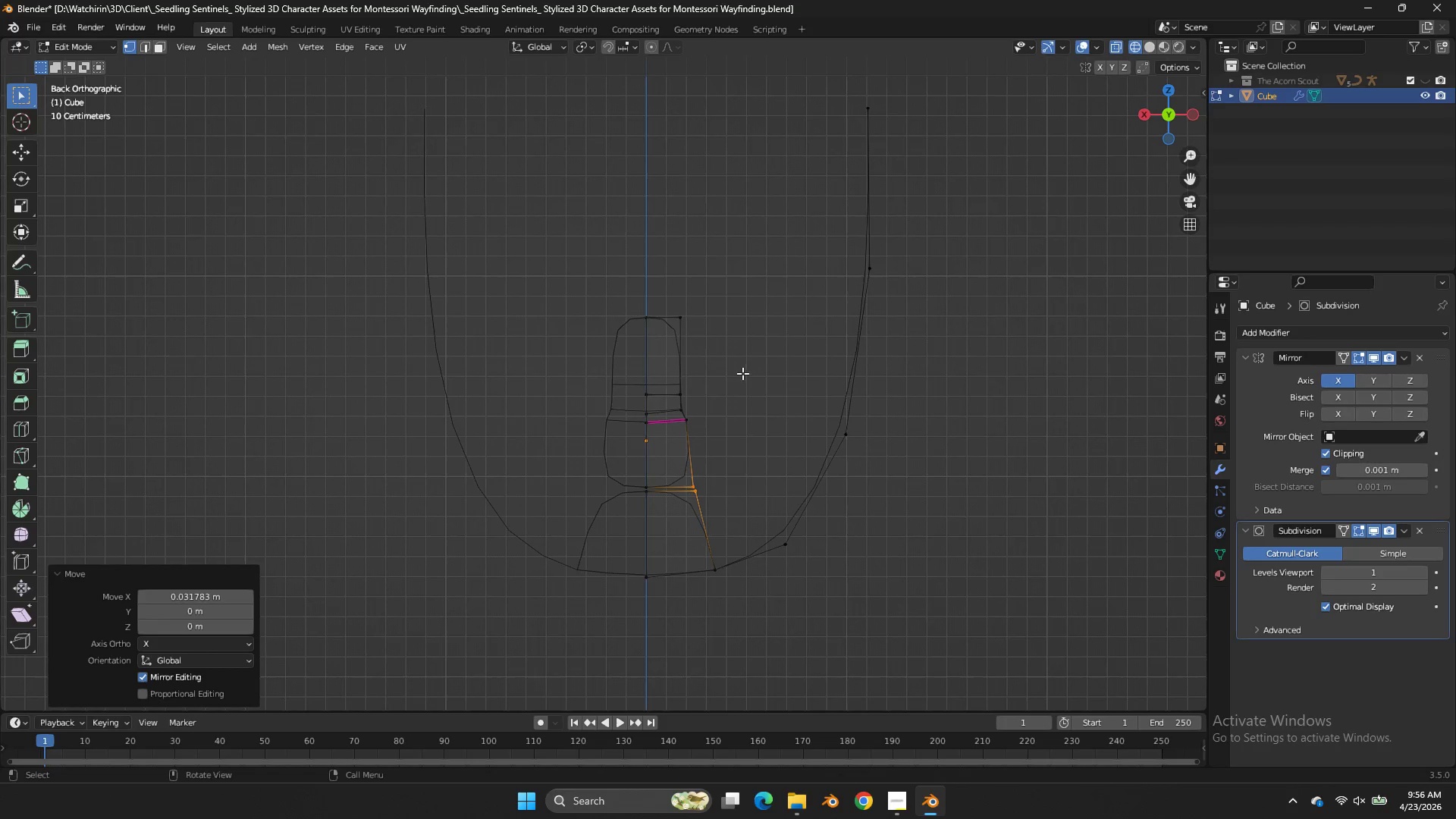 
left_click([701, 407])
 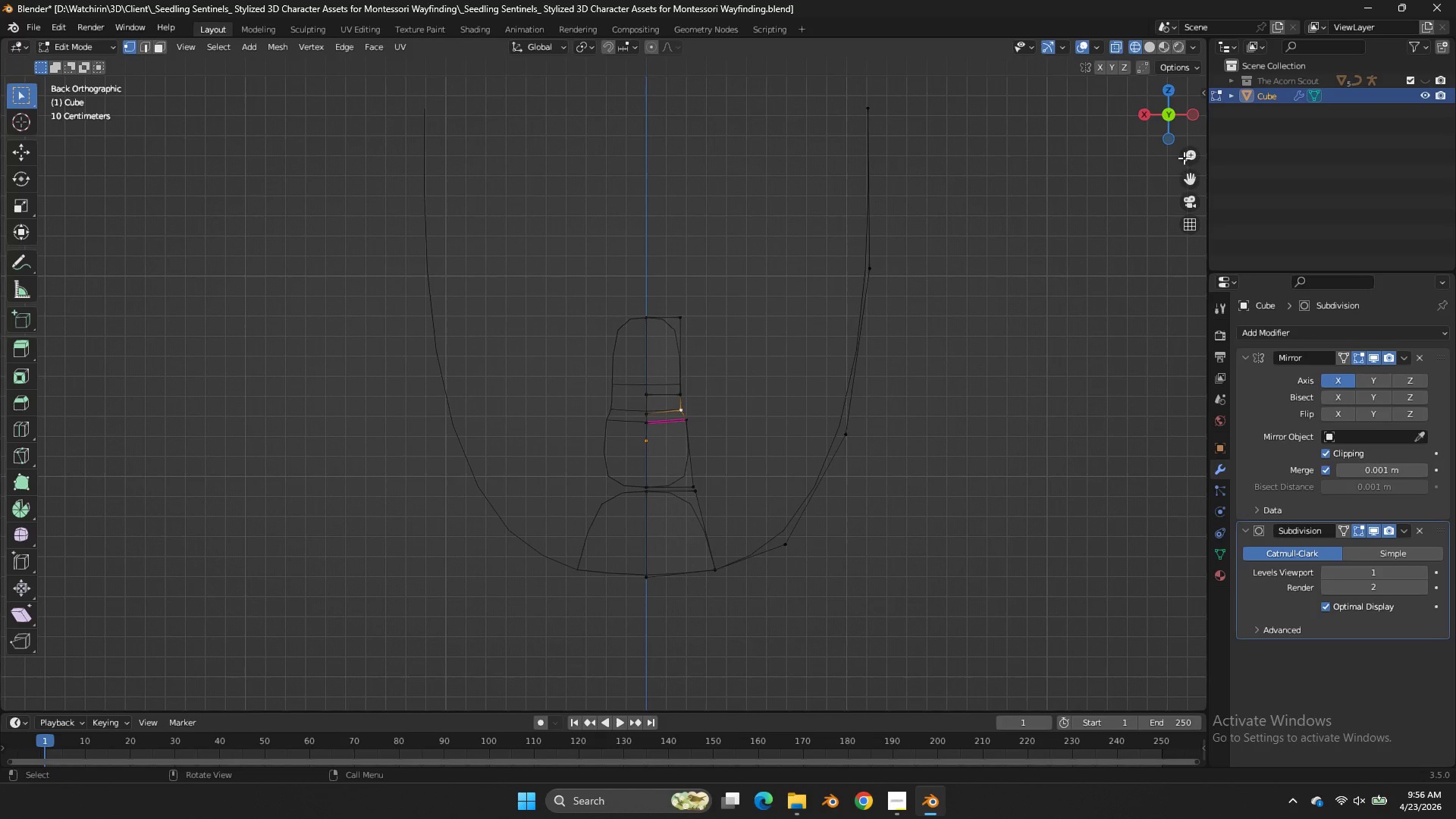 
left_click_drag(start_coordinate=[1177, 127], to_coordinate=[1074, 148])
 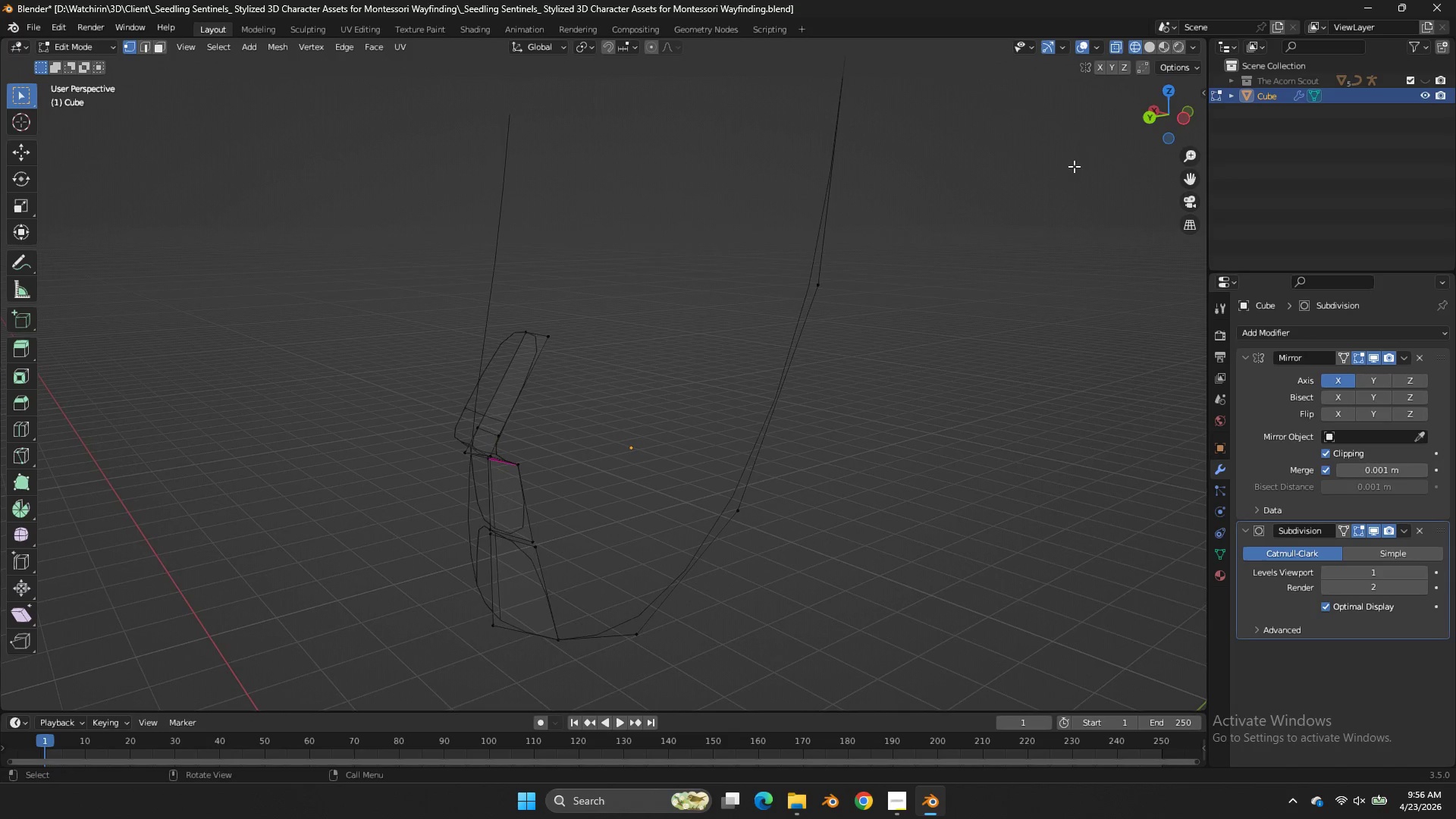 
left_click_drag(start_coordinate=[1073, 148], to_coordinate=[1171, 127])
 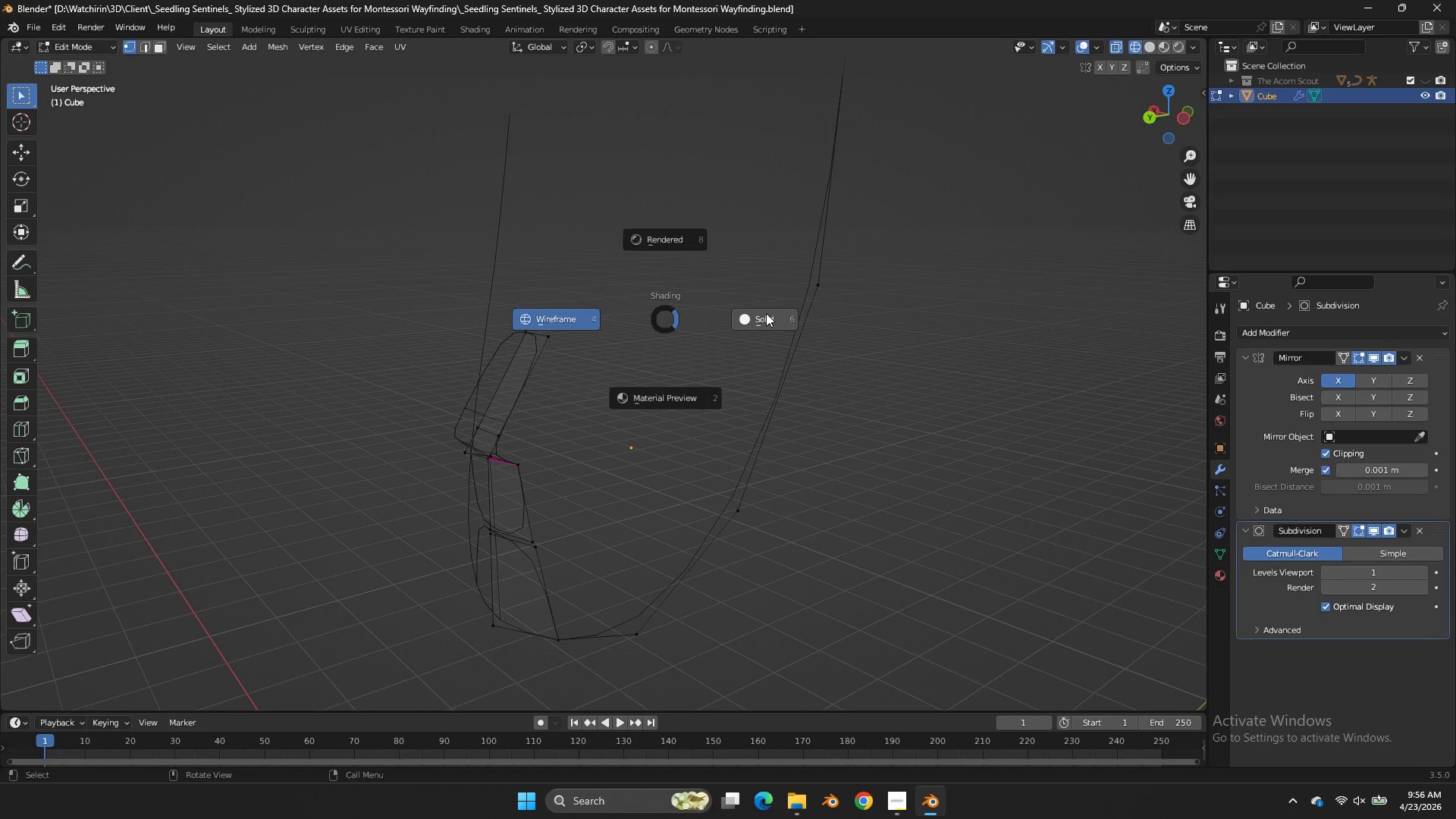 
key(Z)
 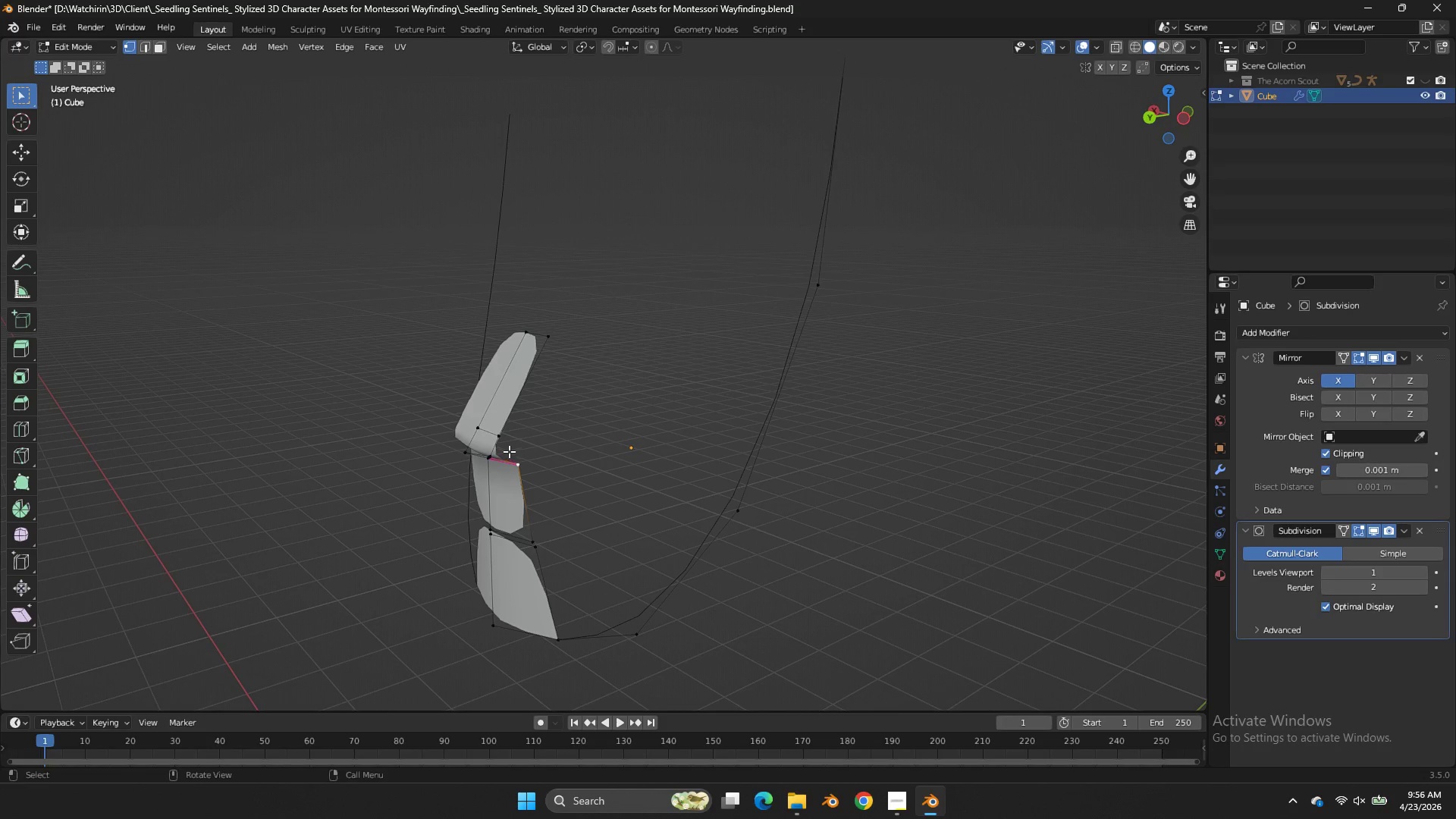 
double_click([496, 452])
 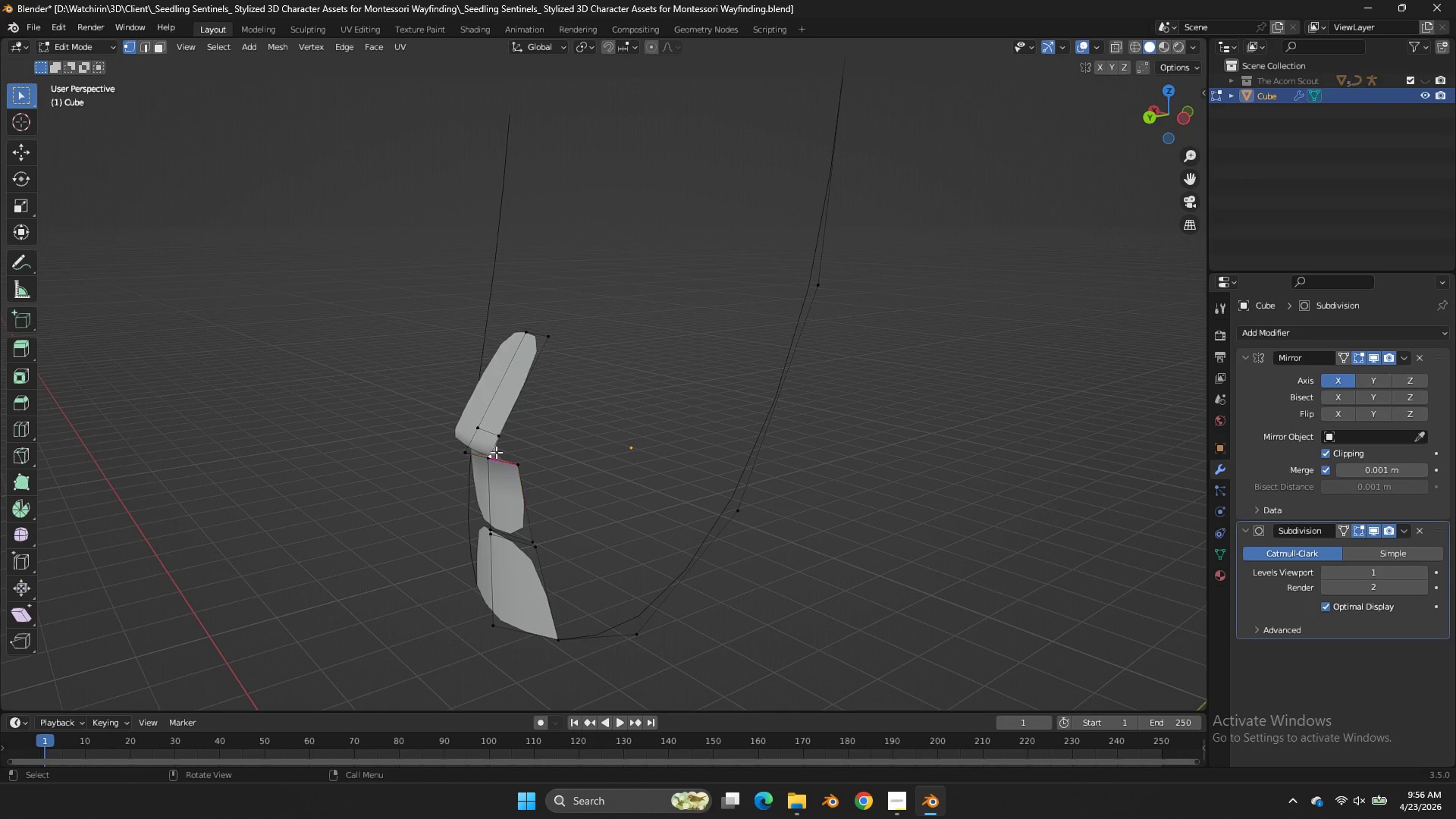 
triple_click([496, 452])
 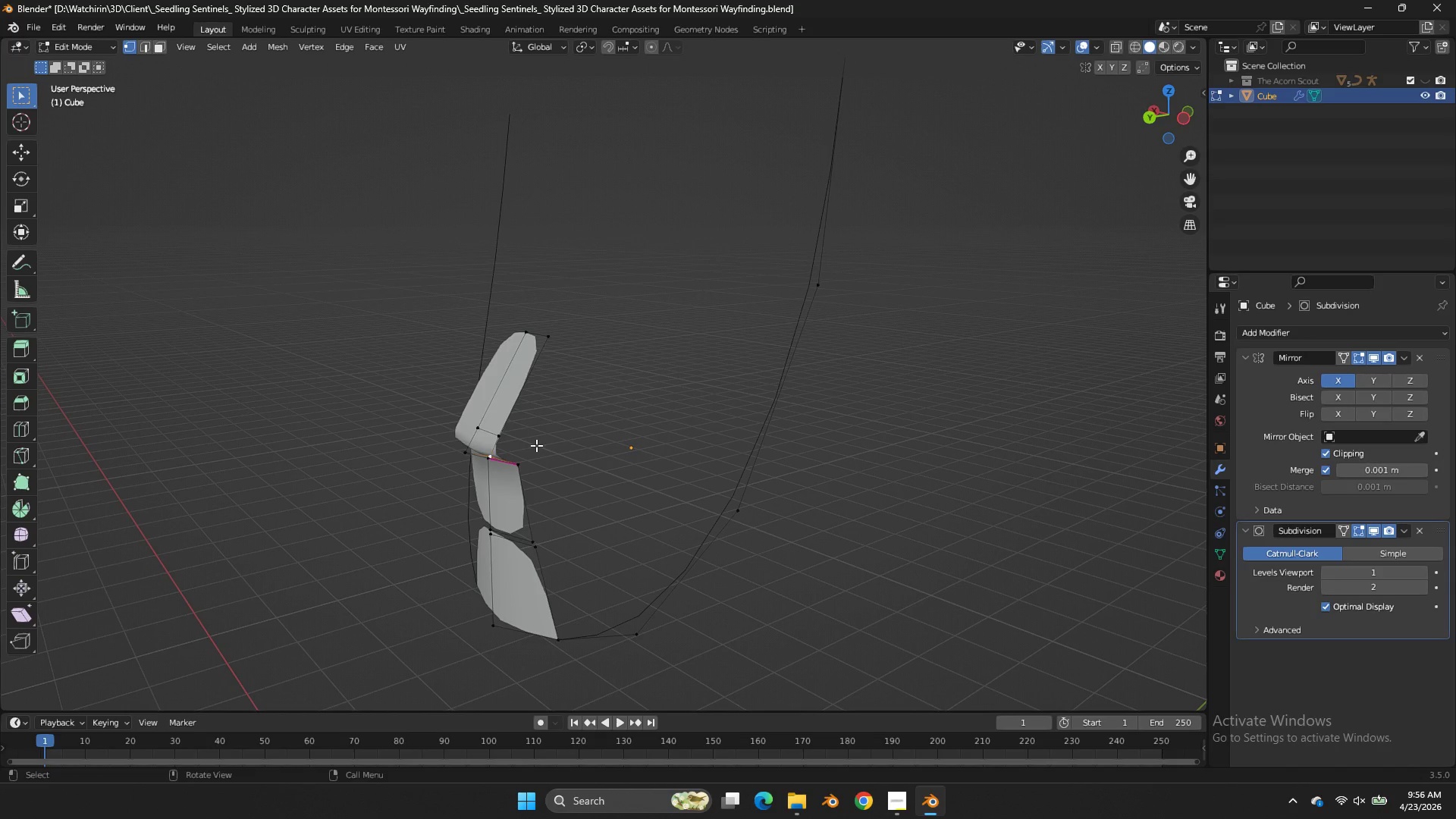 
type(ey)
 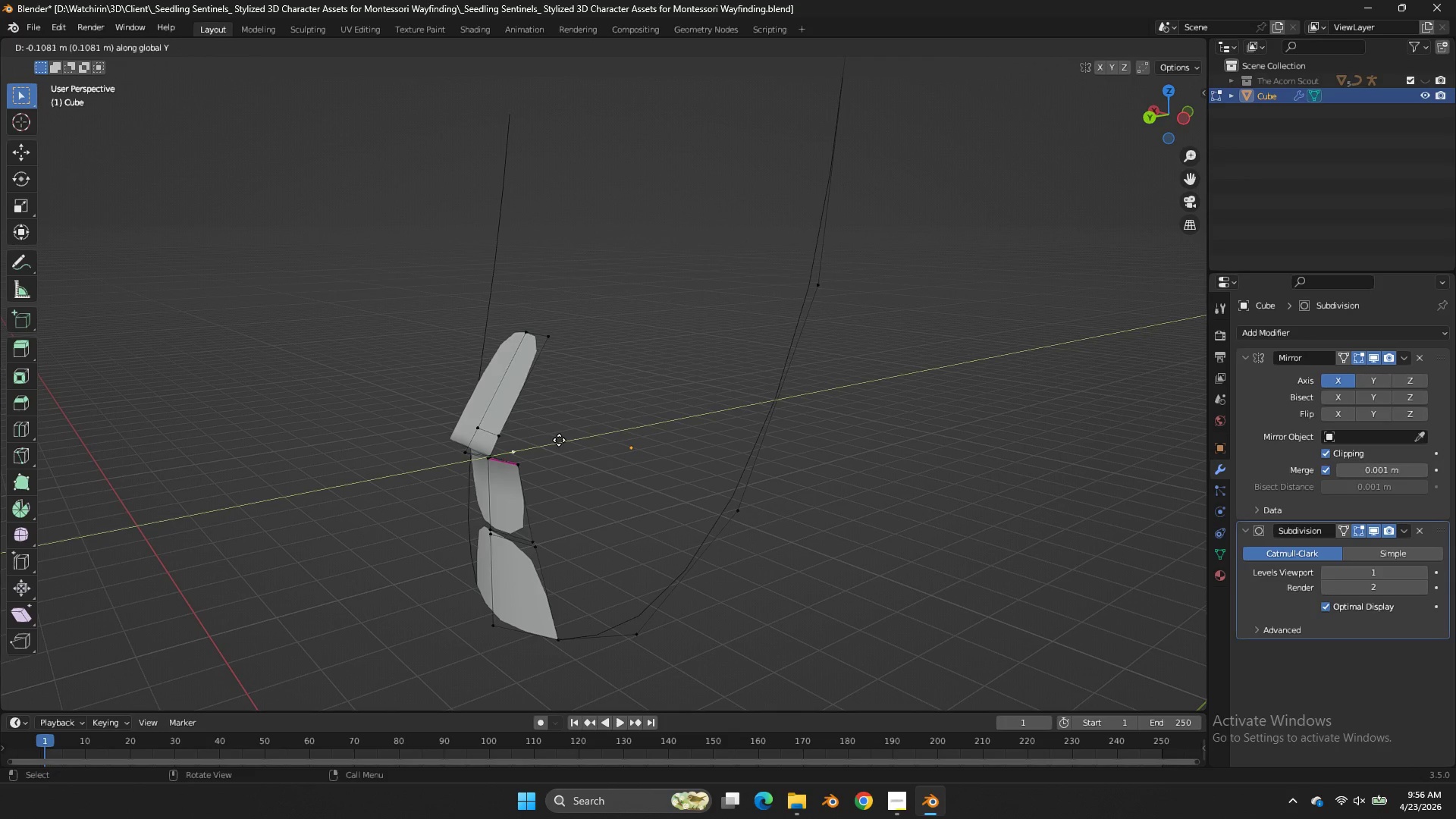 
left_click([560, 440])
 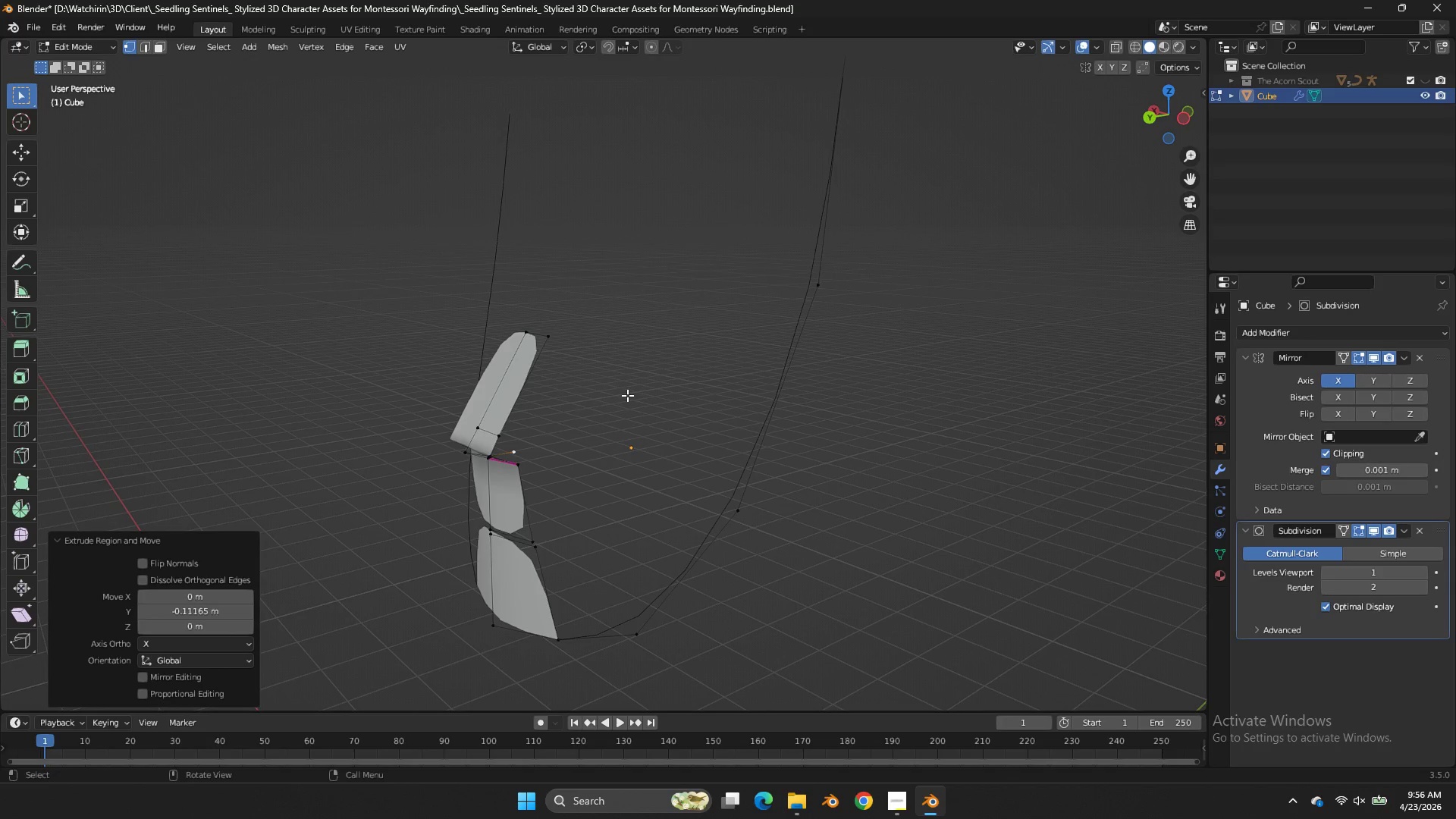 
scroll: coordinate [629, 395], scroll_direction: up, amount: 2.0
 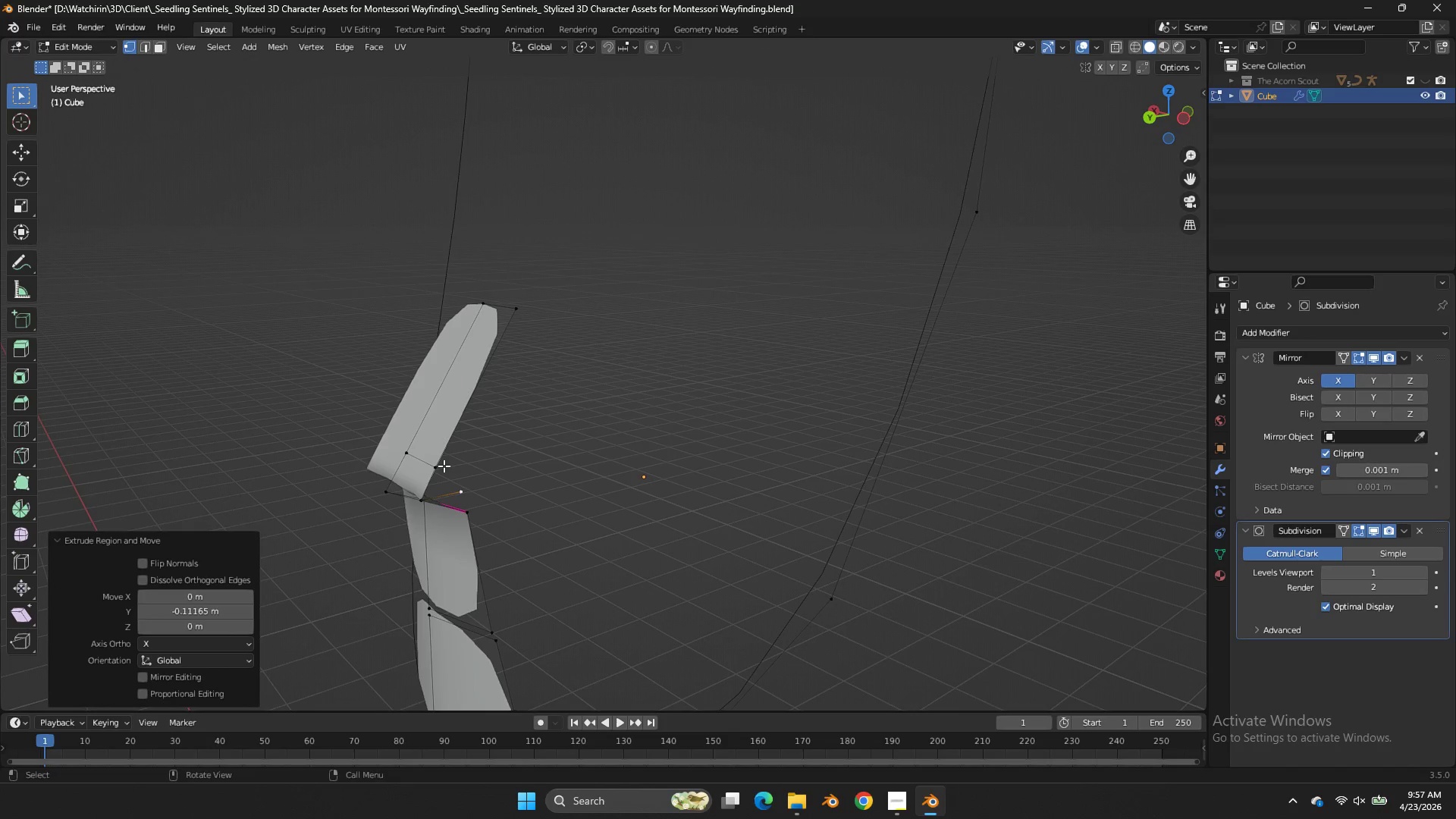 
key(Control+Z)
 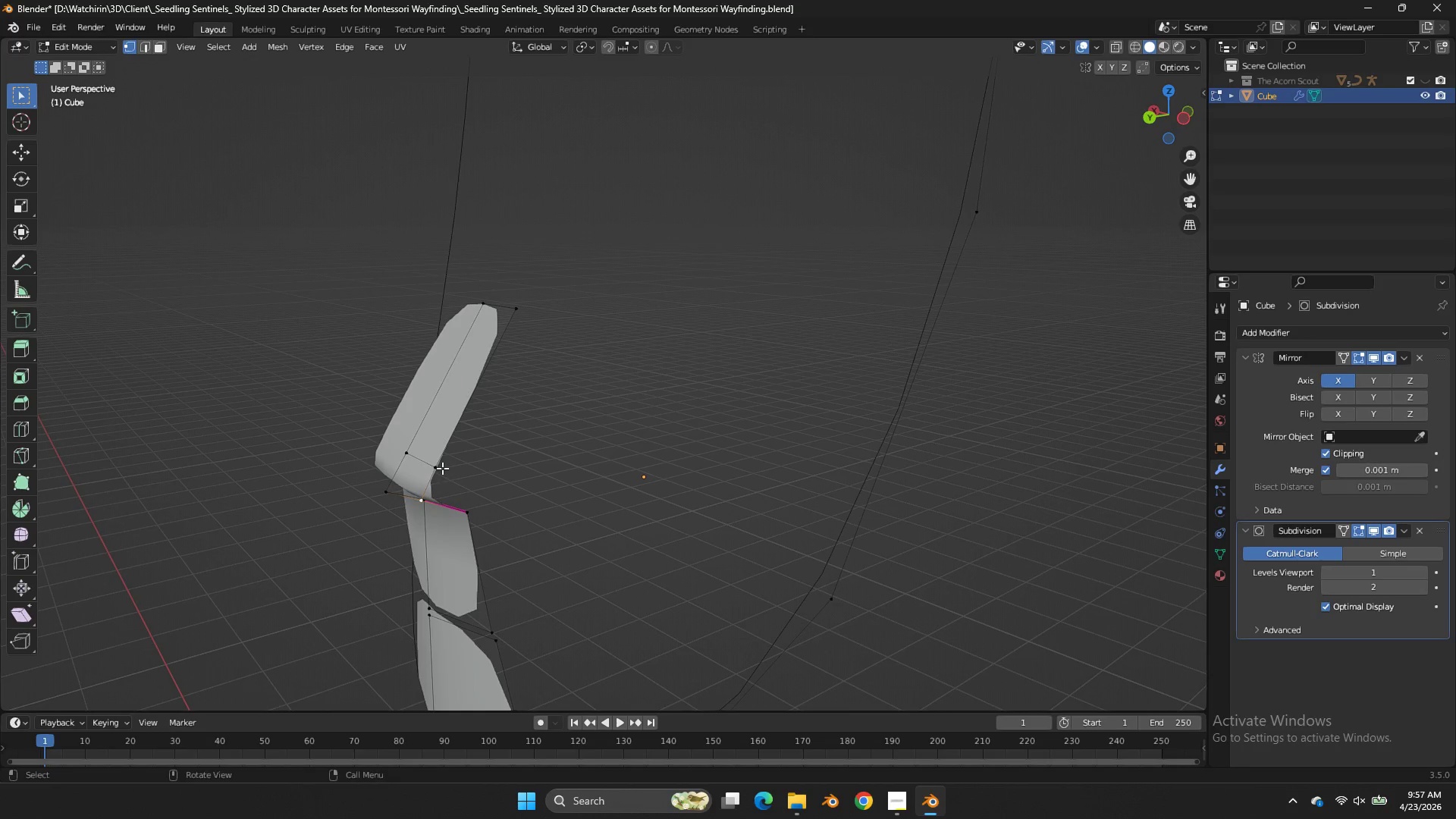 
left_click([442, 468])
 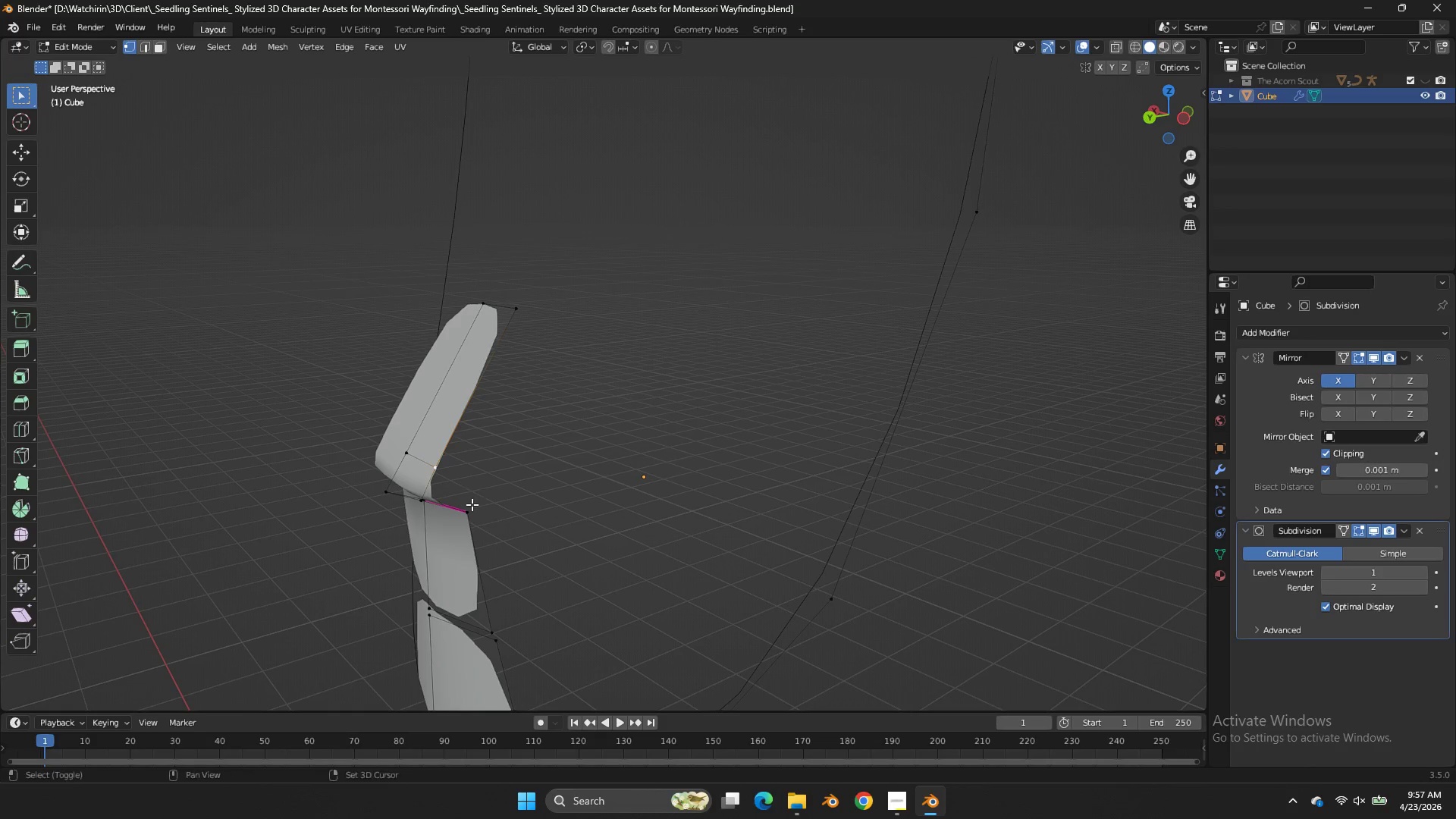 
hold_key(key=ShiftLeft, duration=0.62)
double_click([472, 504])
 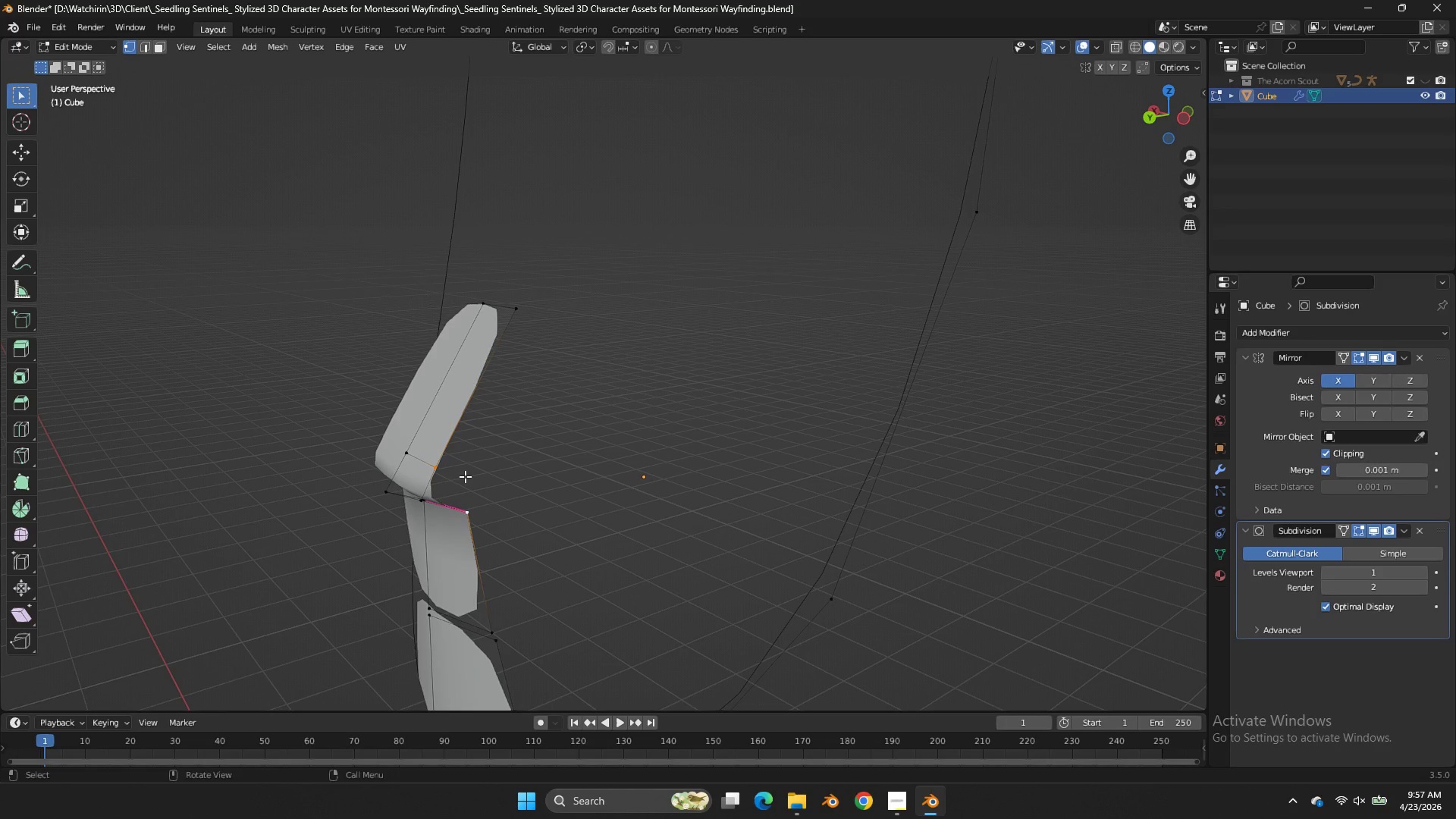 
key(F)
 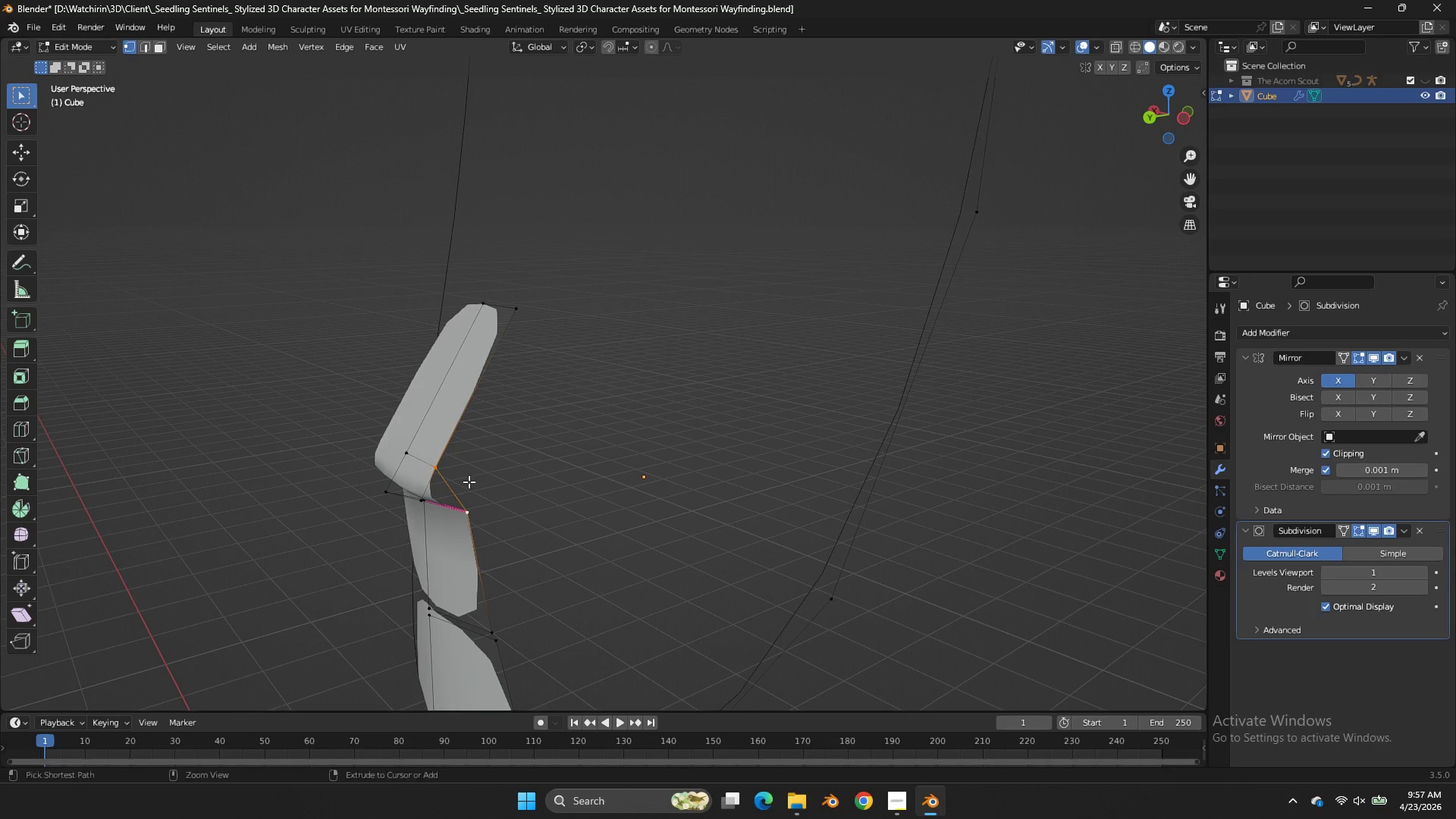 
key(Control+ControlLeft)
 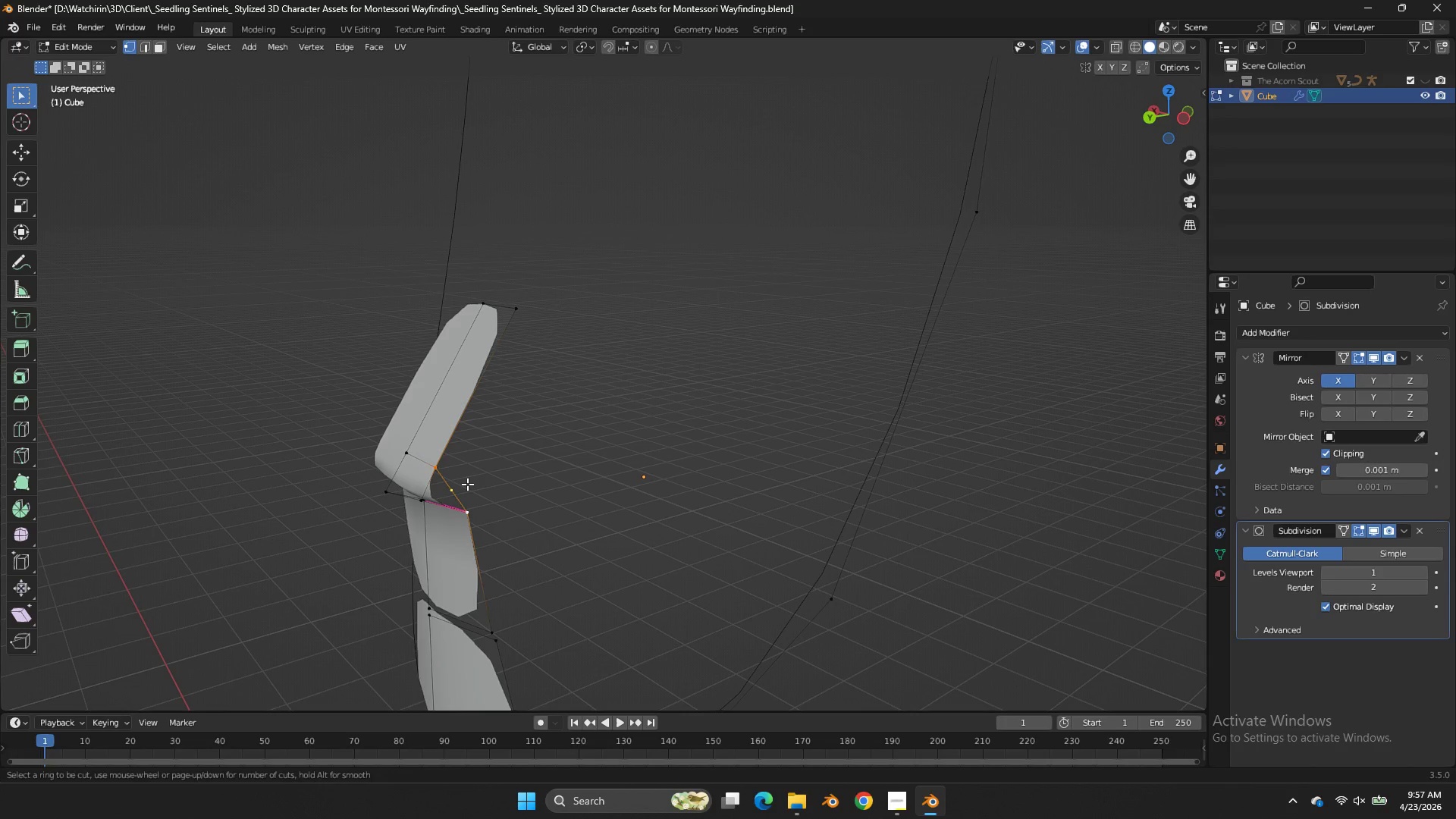 
key(Control+R)
 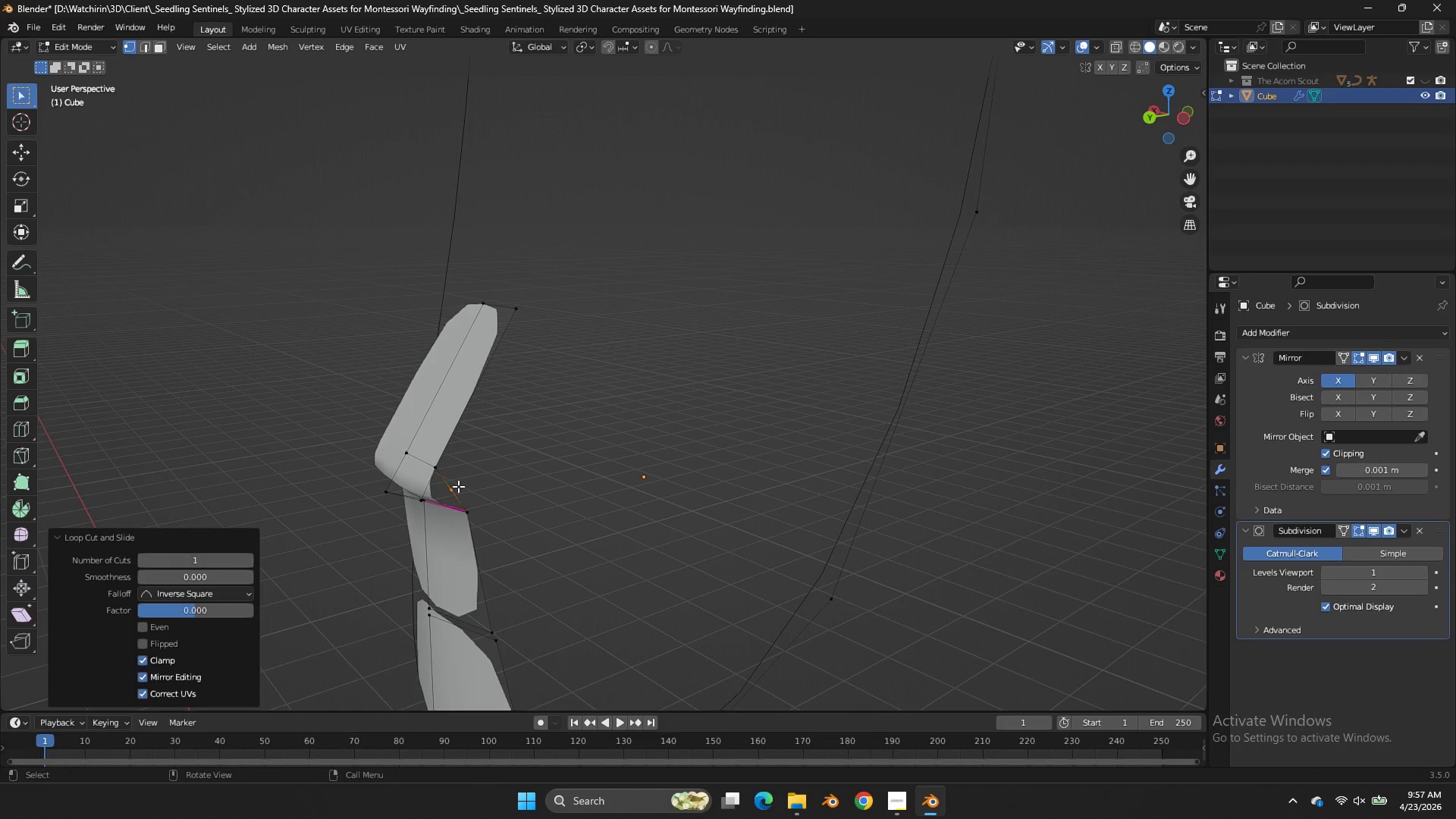 
double_click([458, 486])
 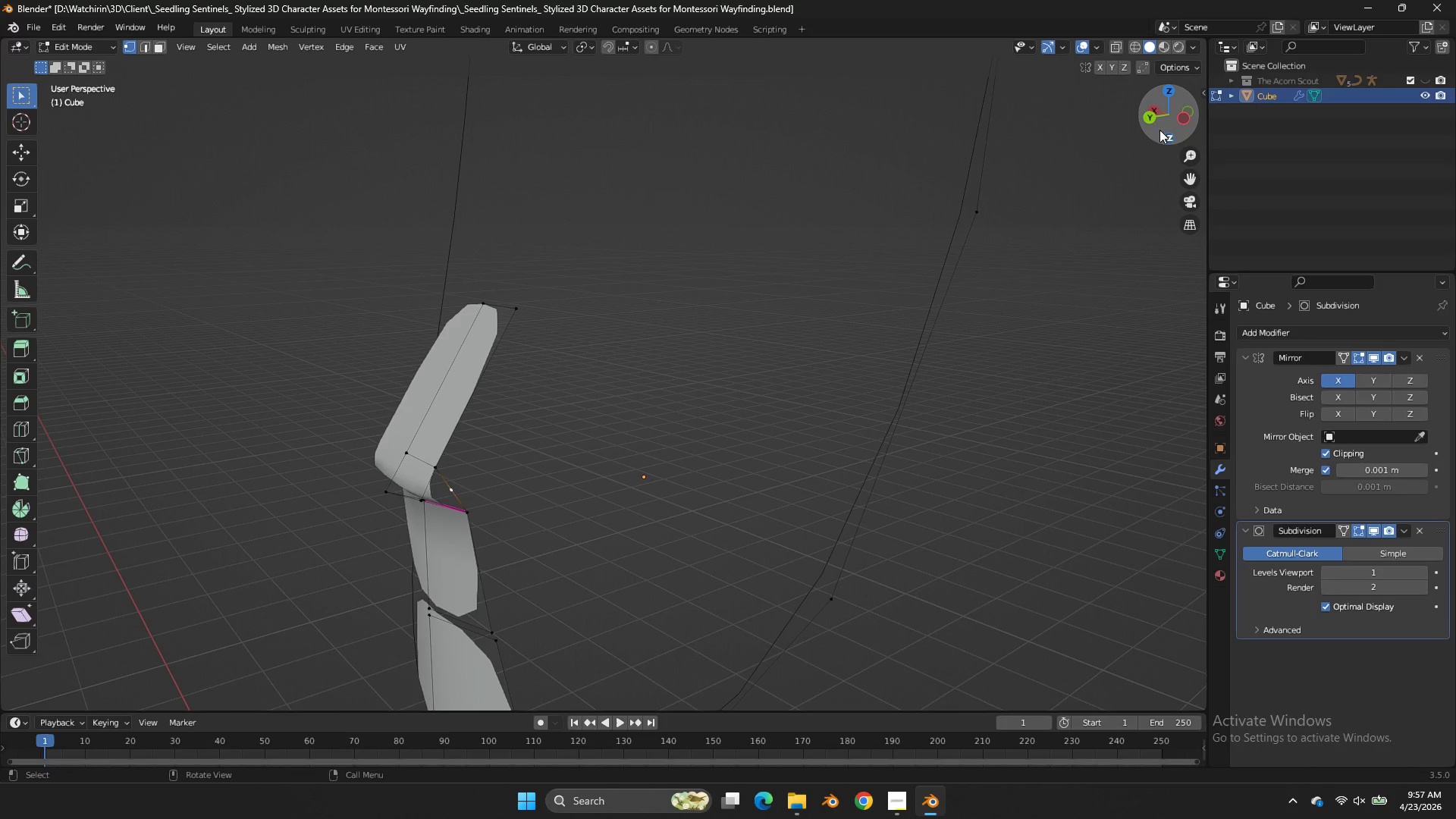 
left_click([1159, 125])
 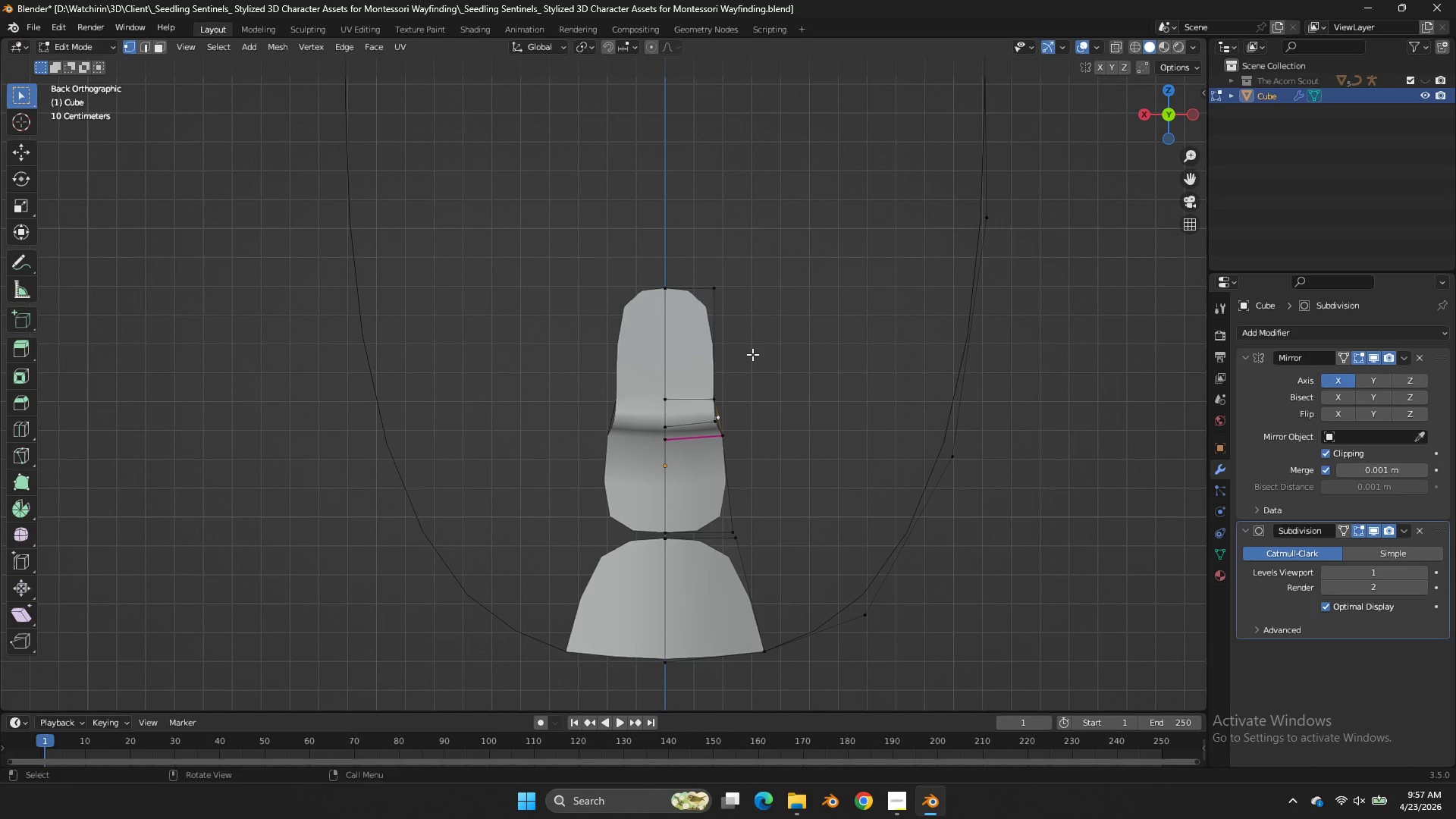 
key(G)
 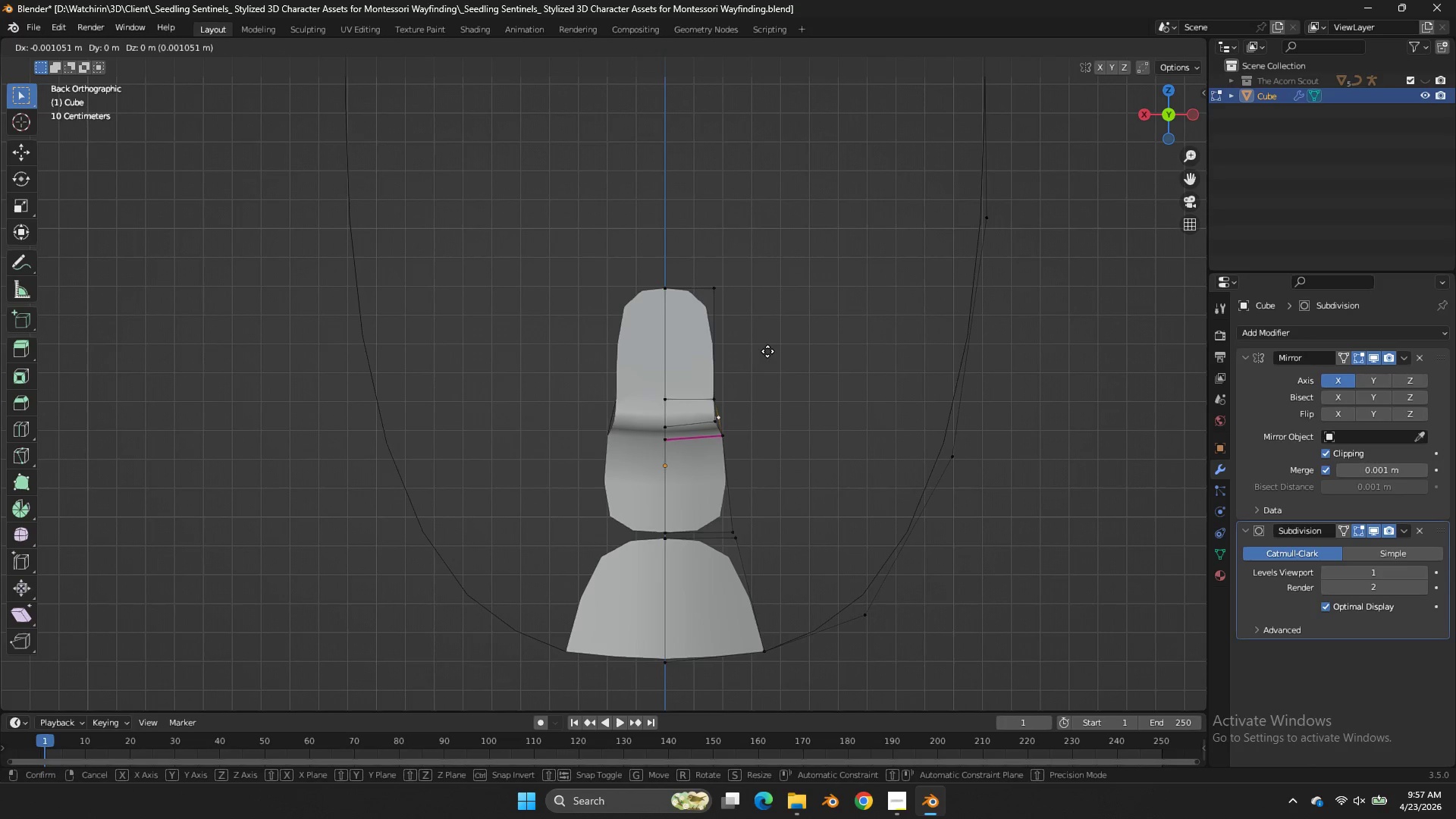 
hold_key(key=ShiftLeft, duration=0.77)
left_click([846, 313])
 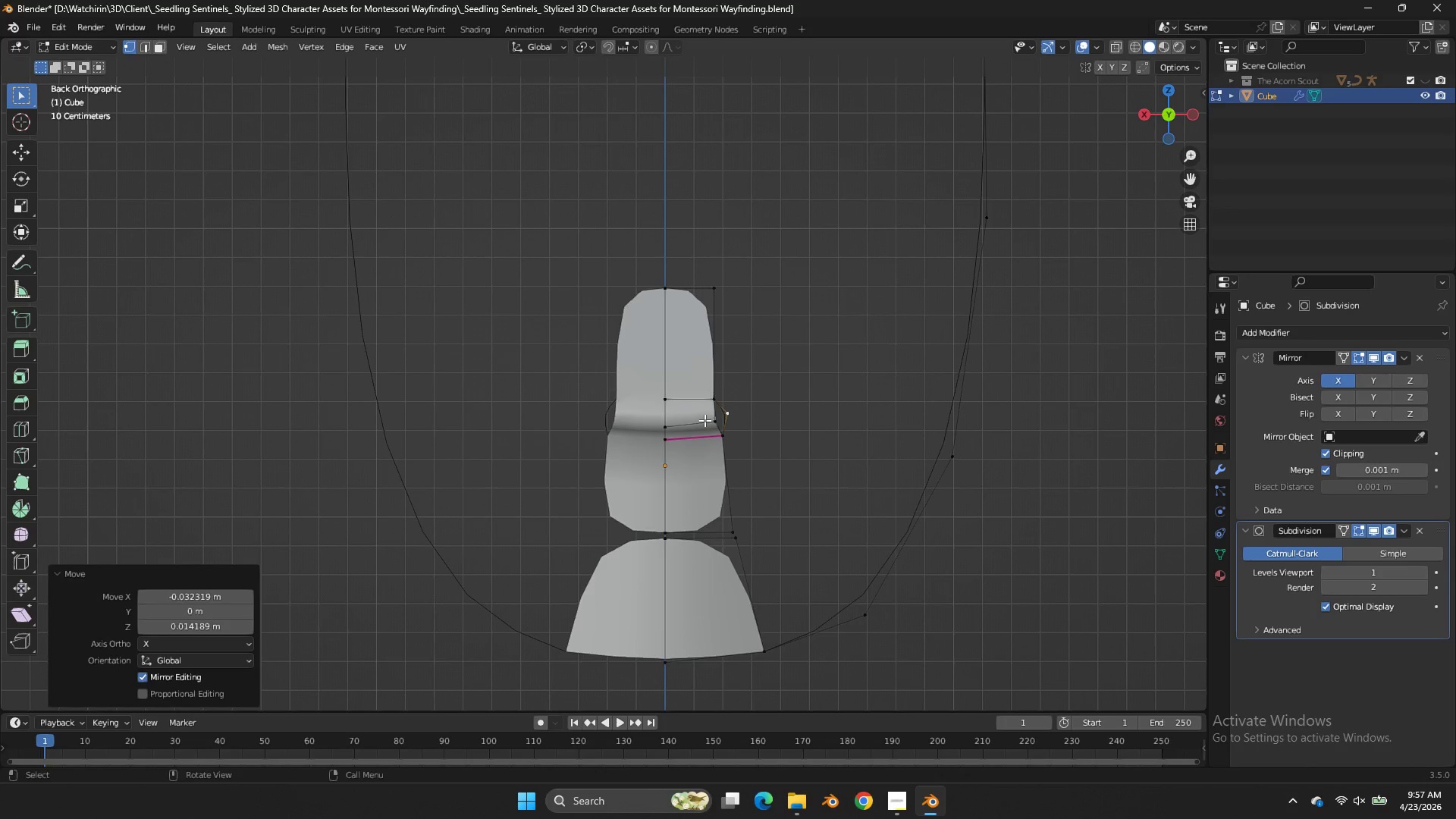 
left_click([704, 420])
 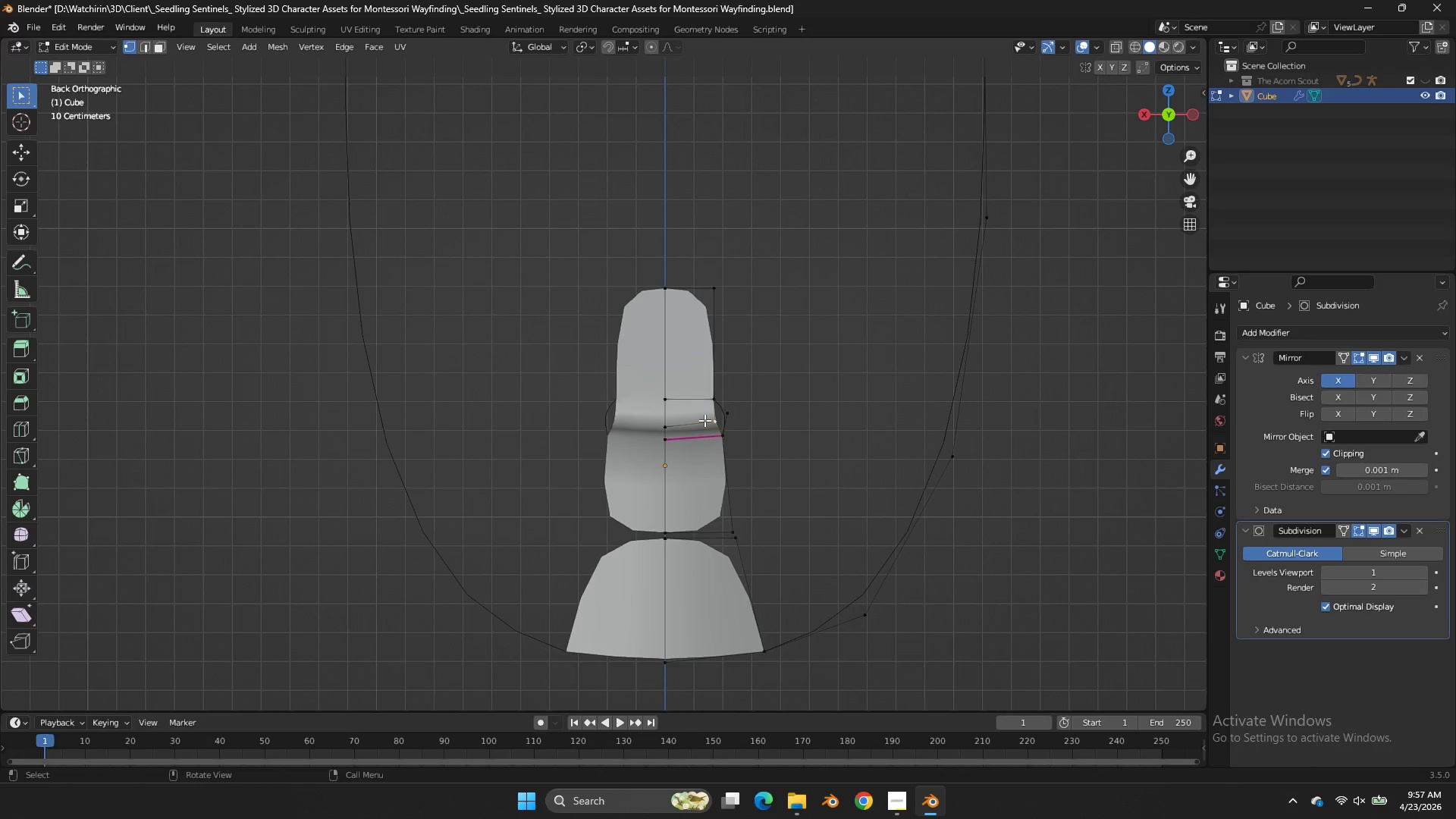 
key(F)
 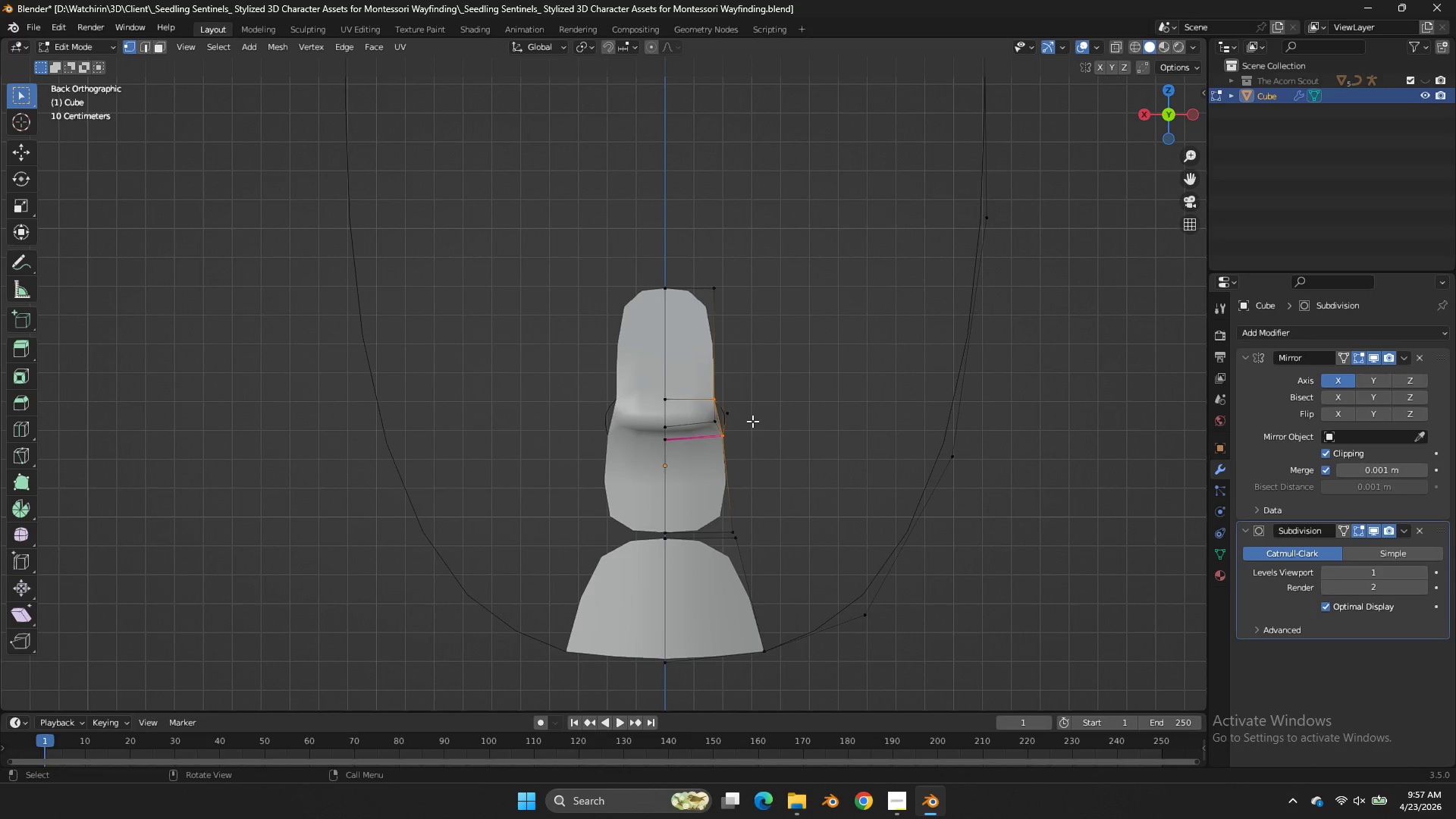 
key(F)
 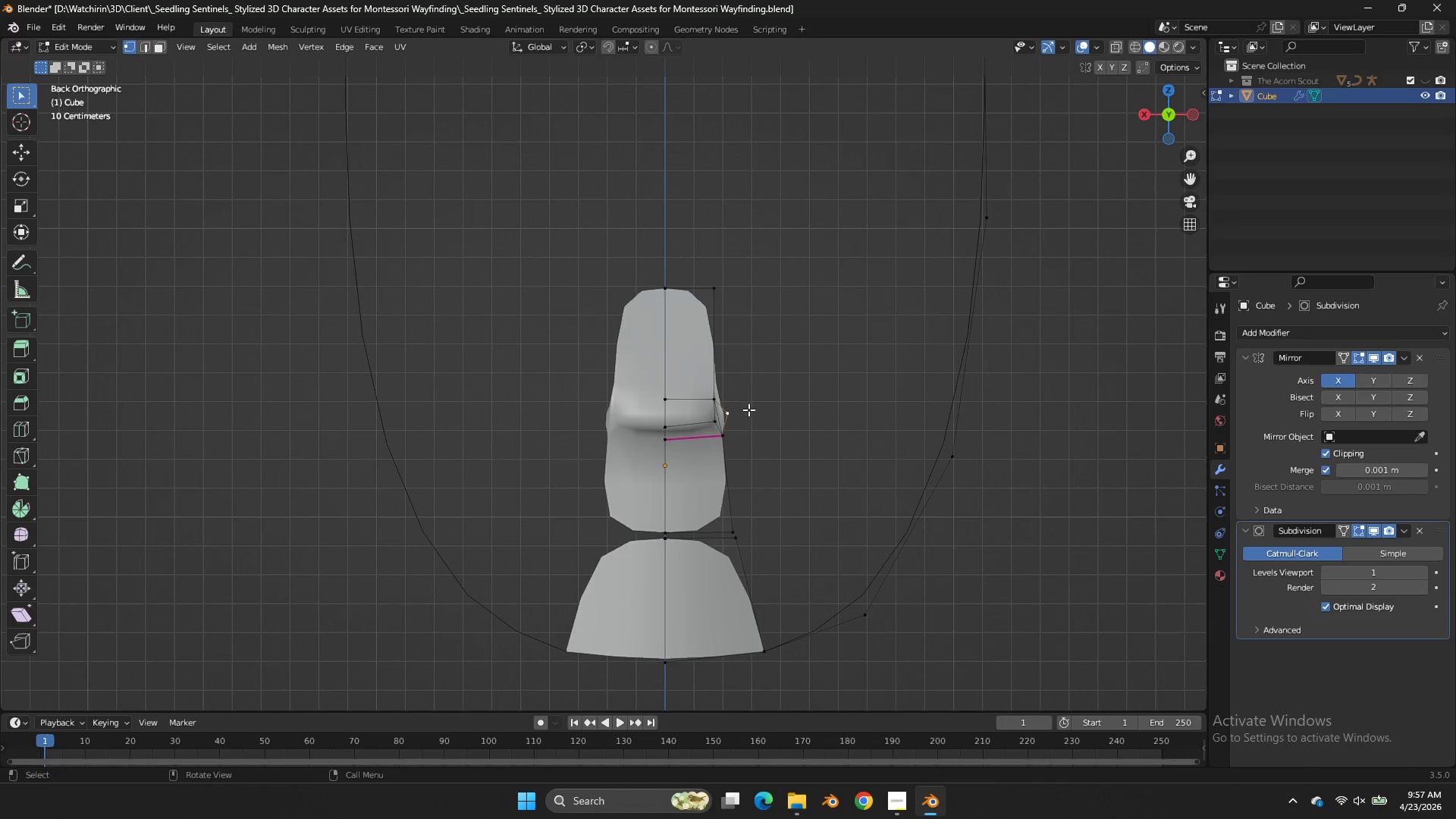 
key(Control+Z)
 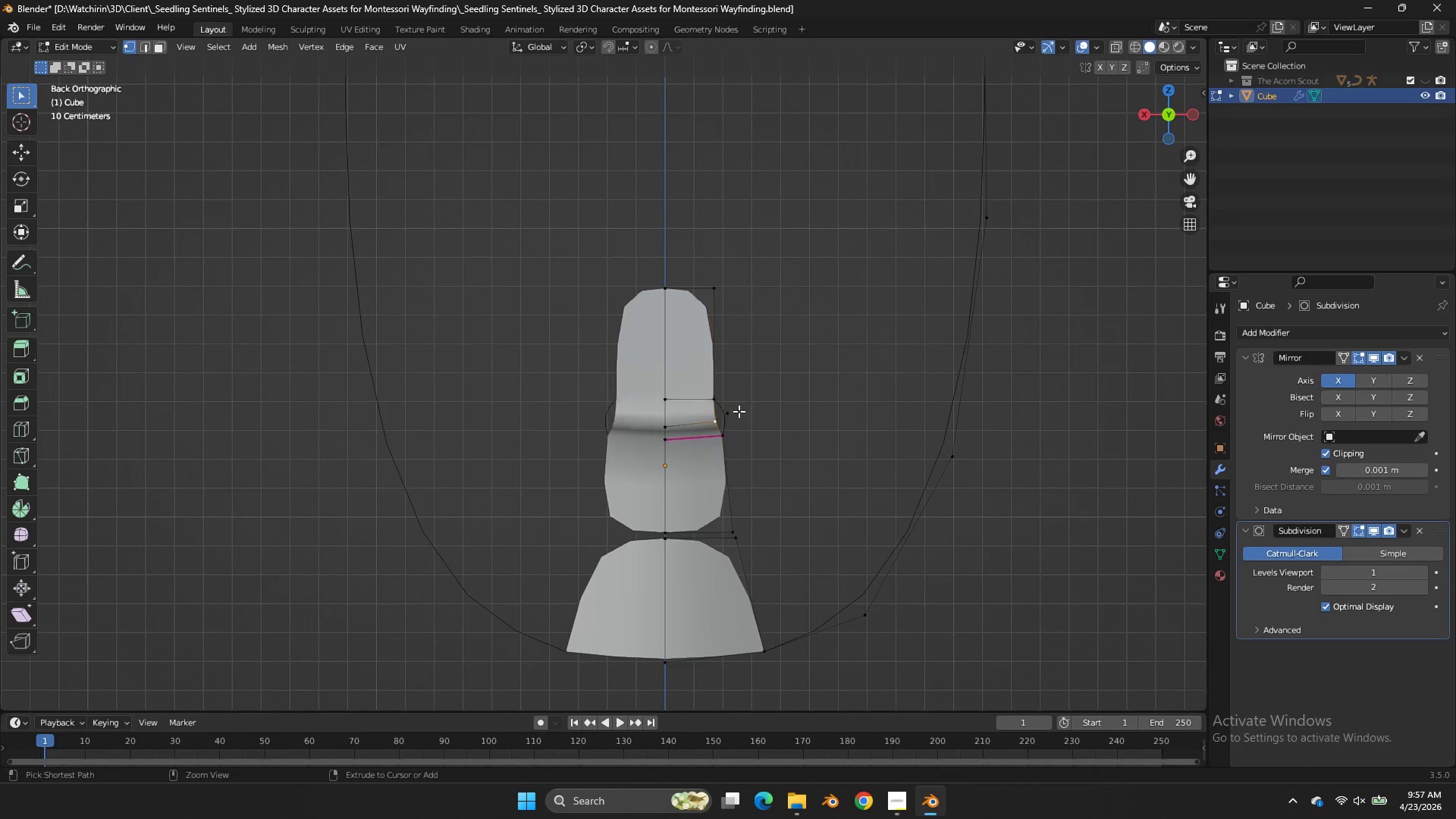 
key(Control+Z)
 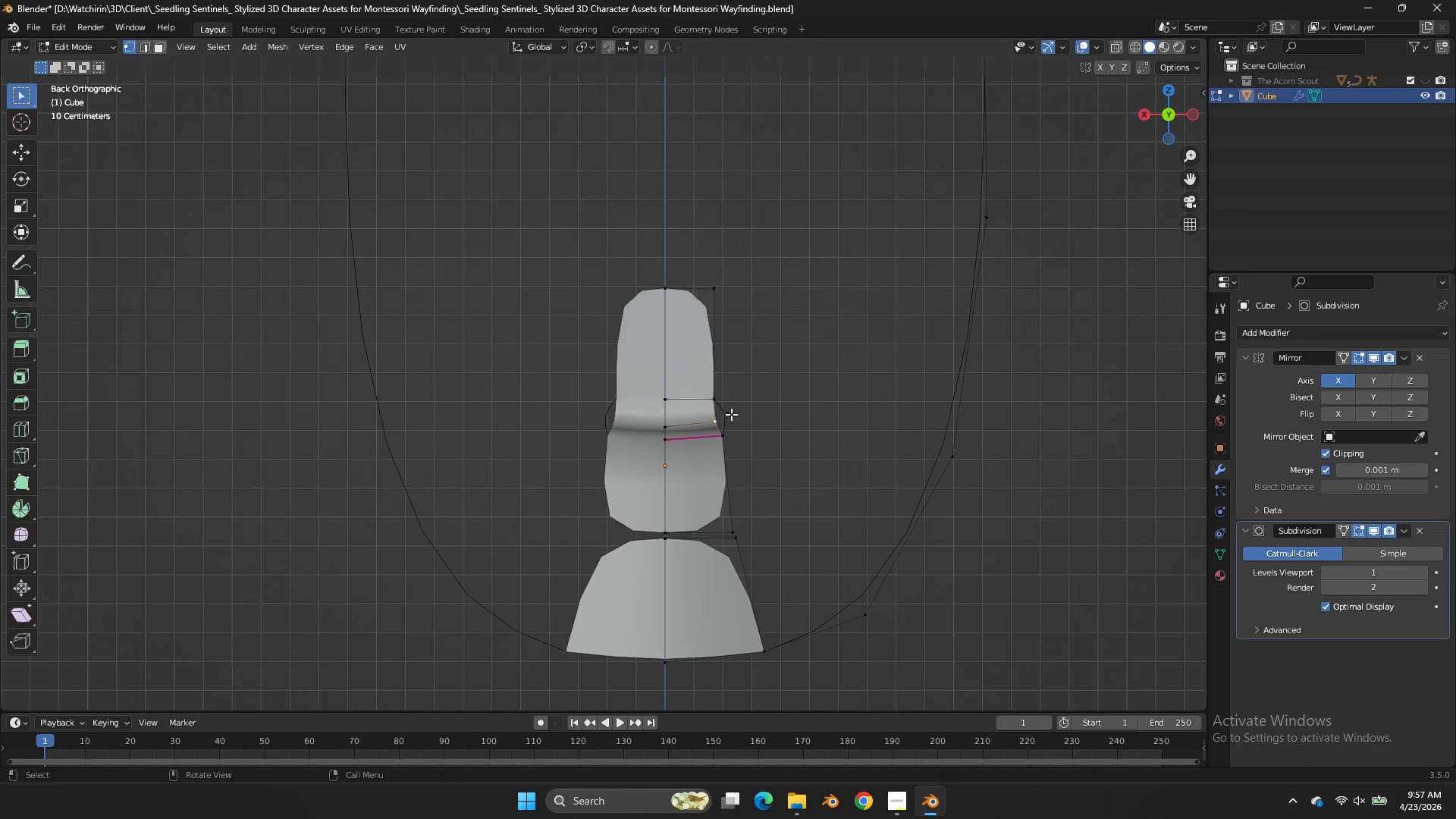 
hold_key(key=AltLeft, duration=0.98)
hold_key(key=ShiftLeft, duration=0.69)
left_click([722, 403])
 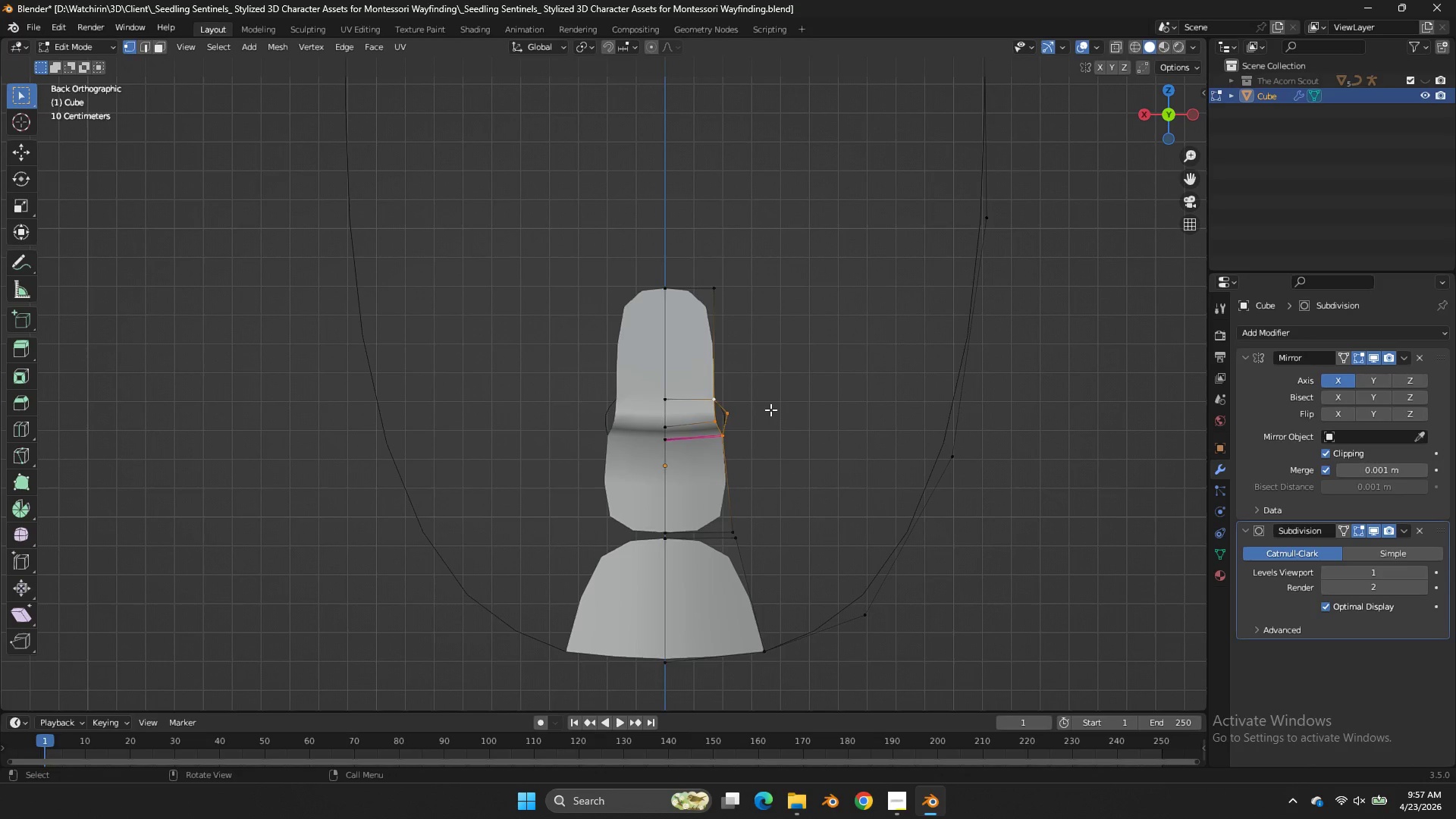 
key(F)
 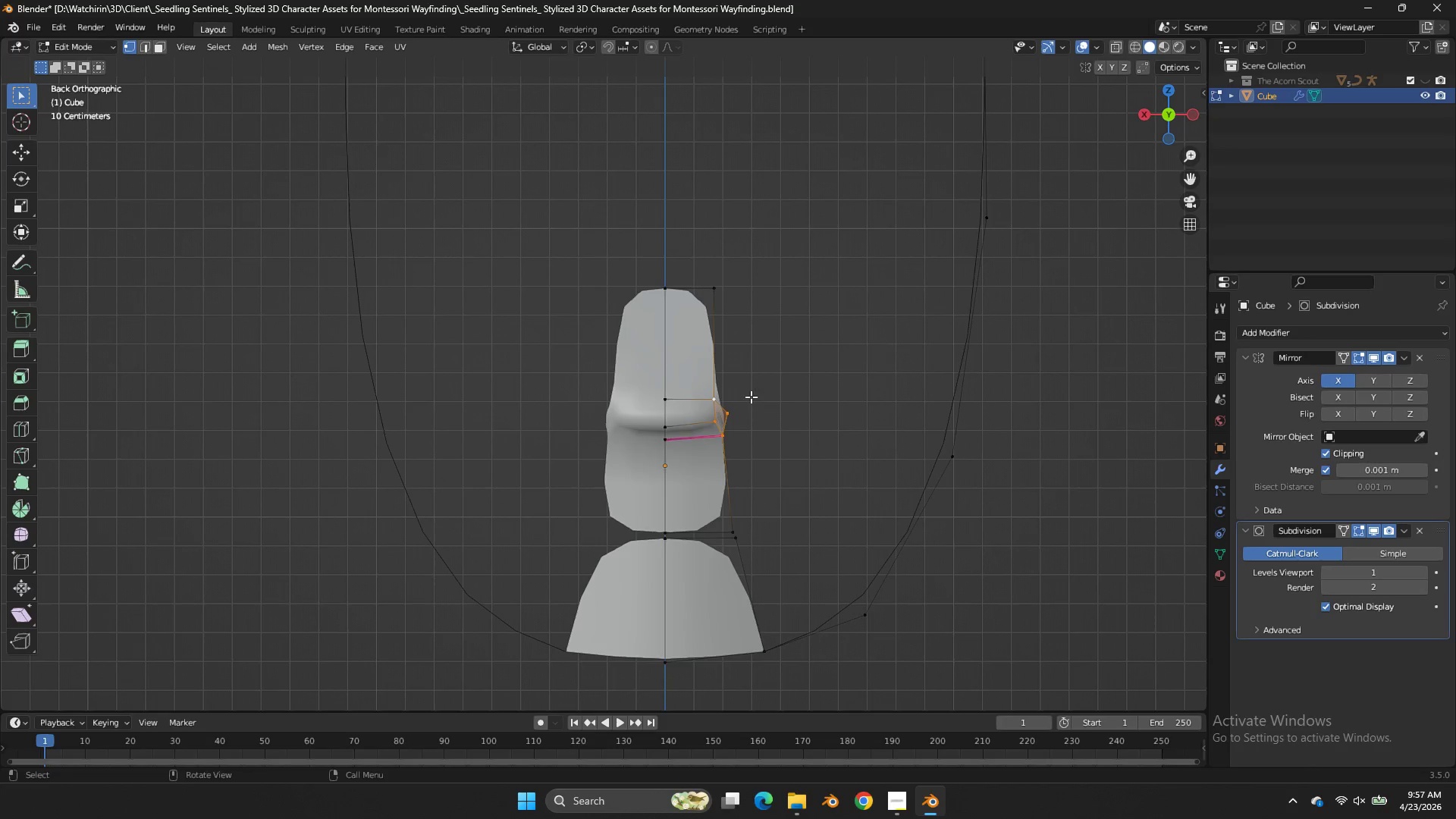 
left_click([751, 397])
 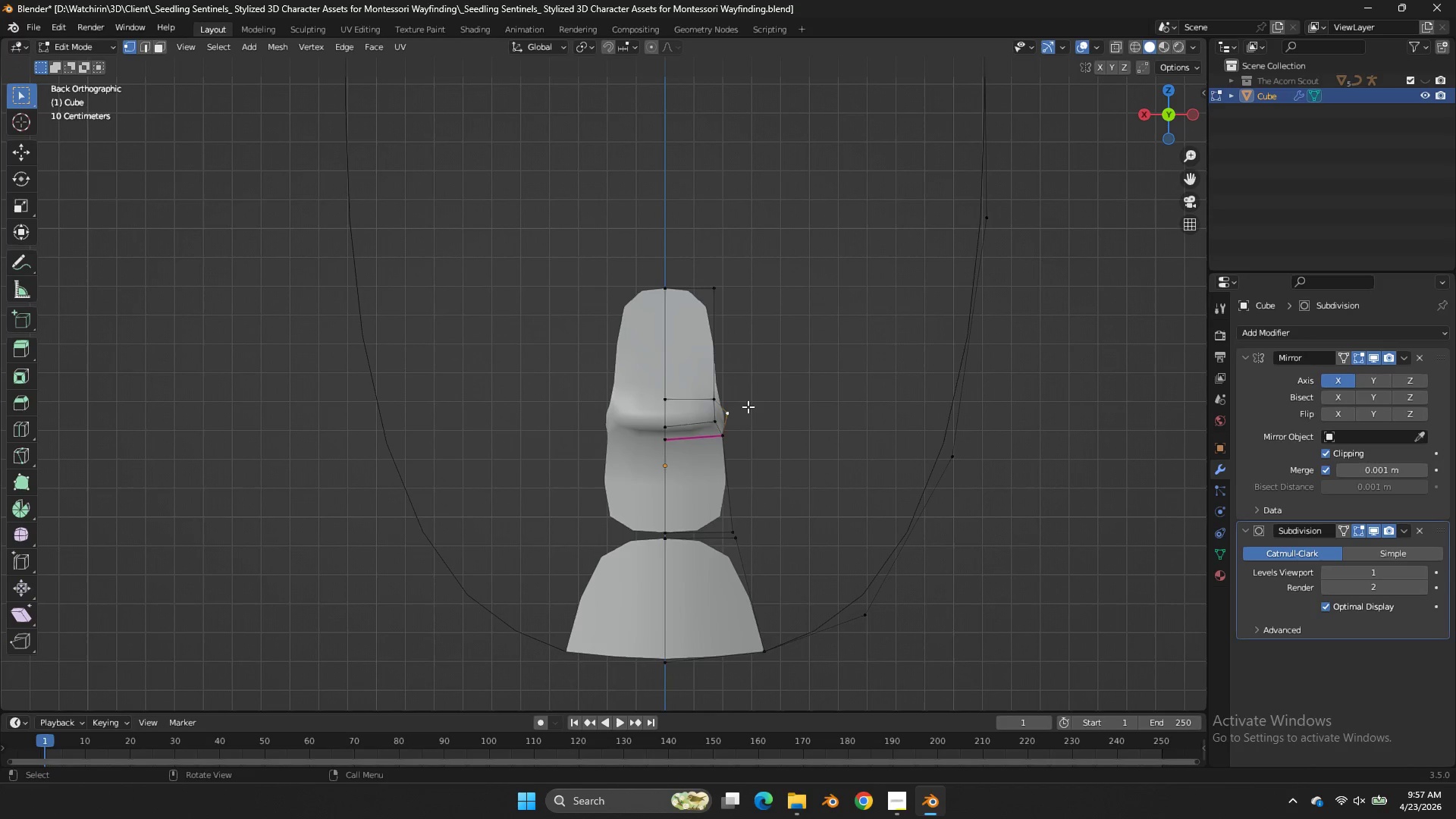 
key(E)
 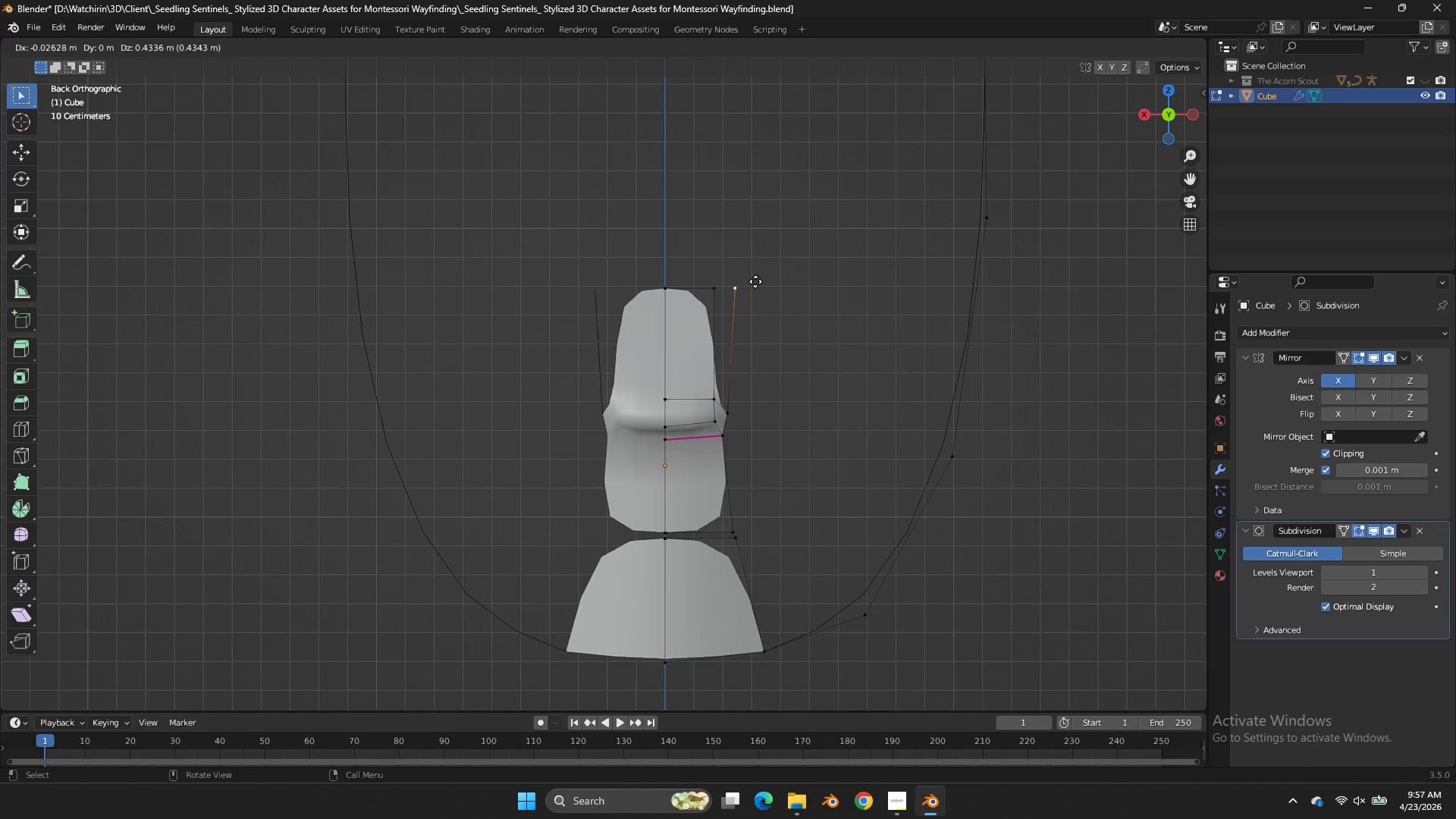 
left_click([750, 283])
 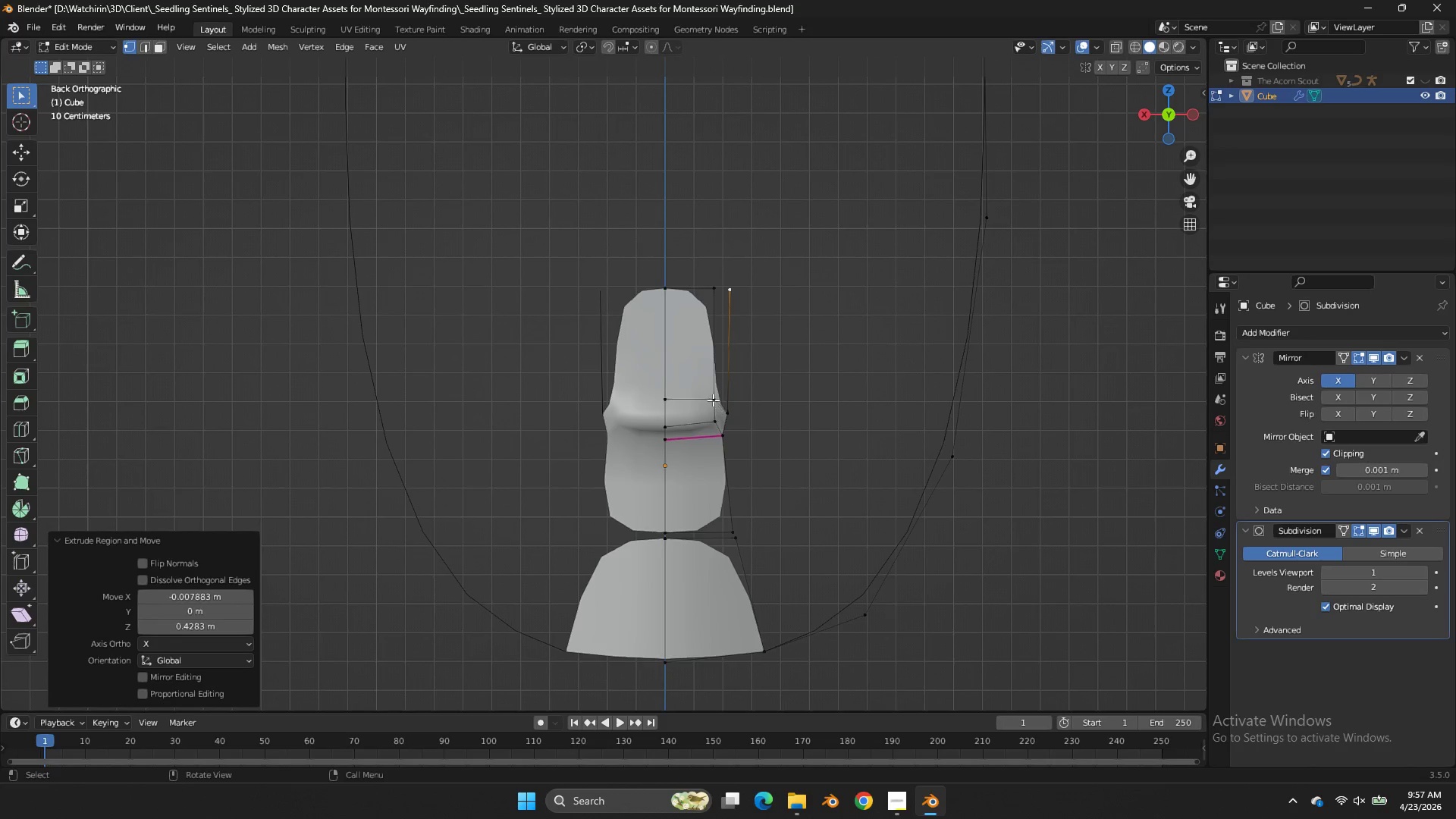 
left_click([711, 397])
 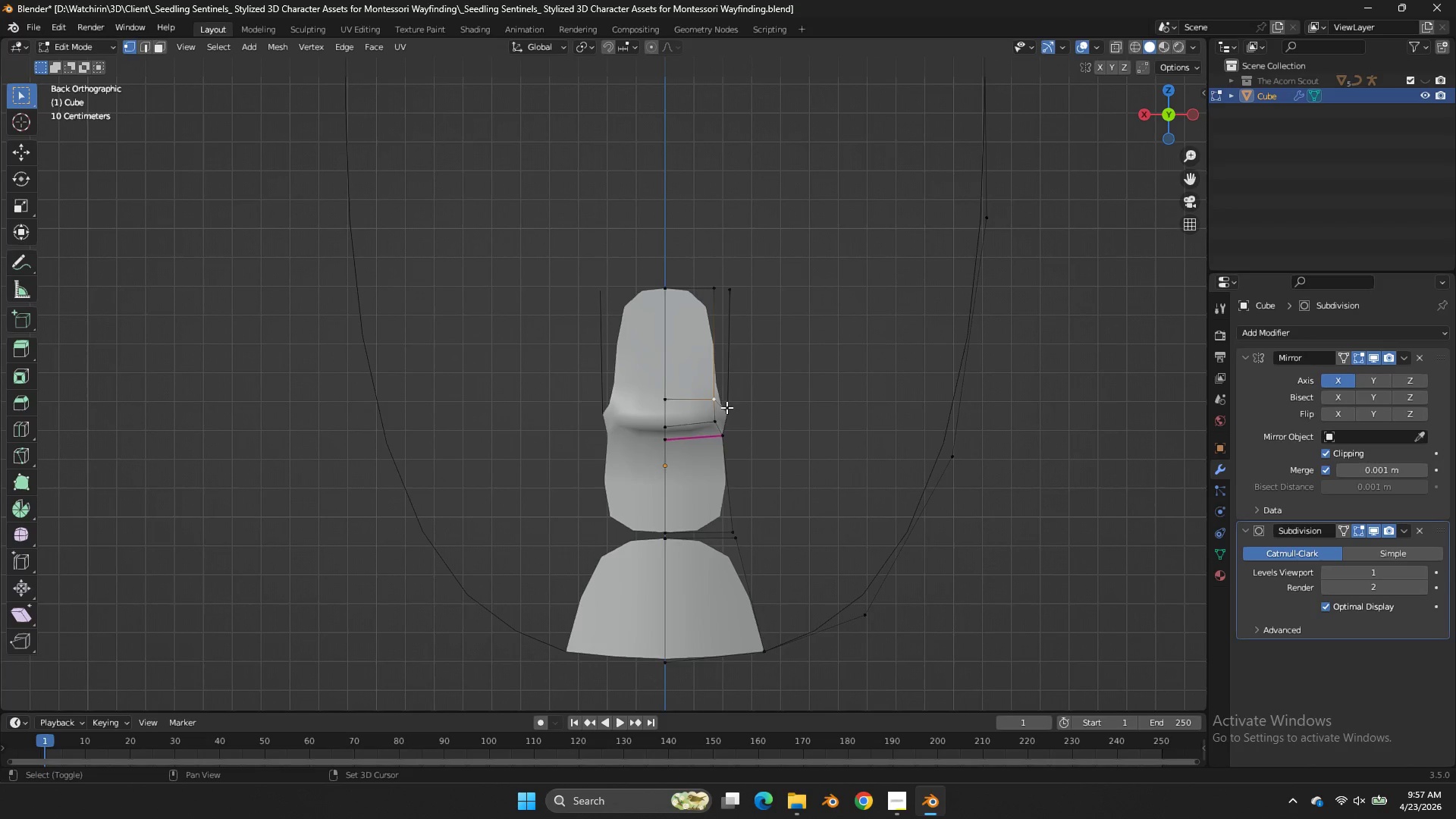 
hold_key(key=ShiftLeft, duration=0.45)
double_click([726, 407])
 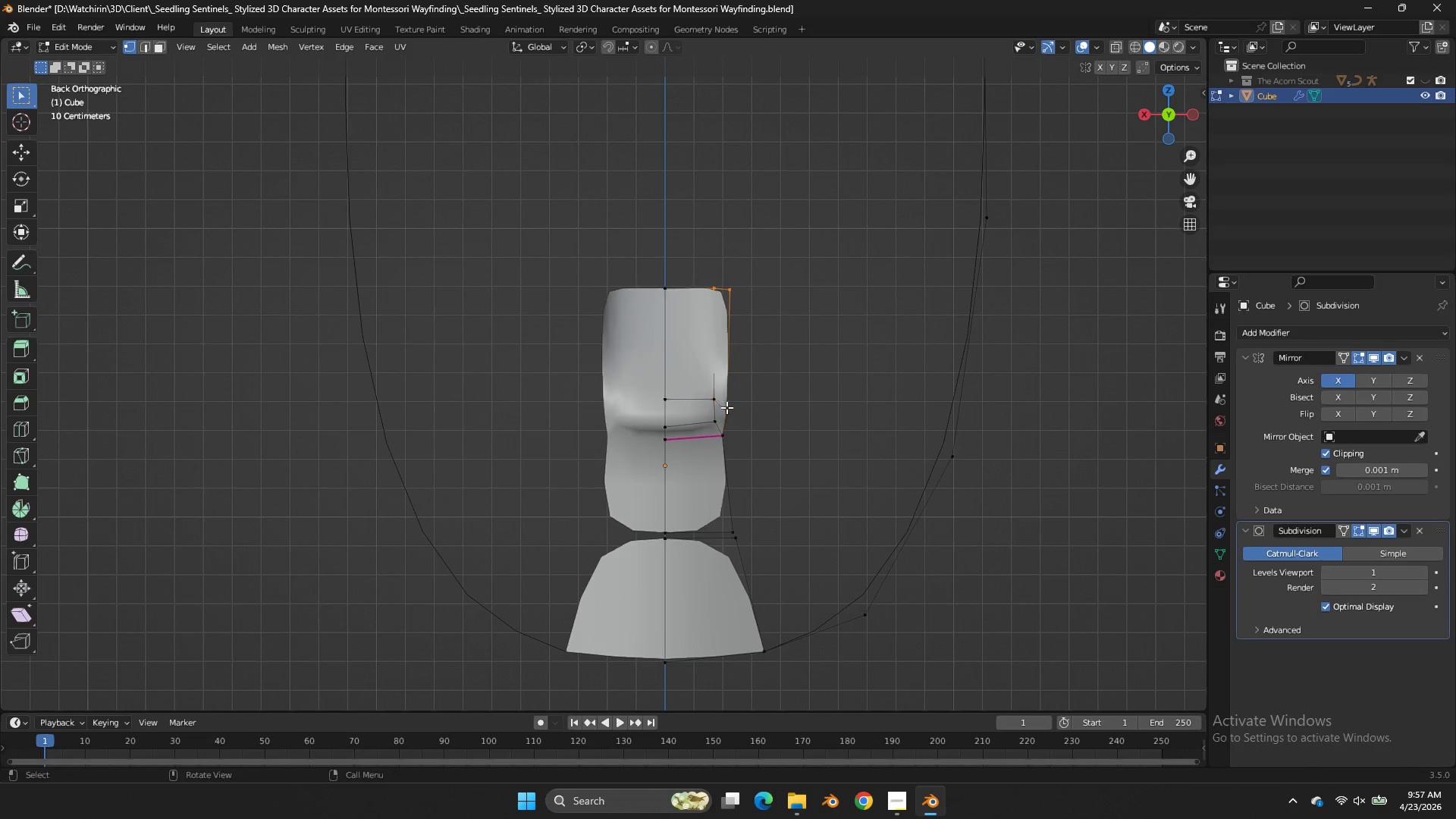 
key(F)
 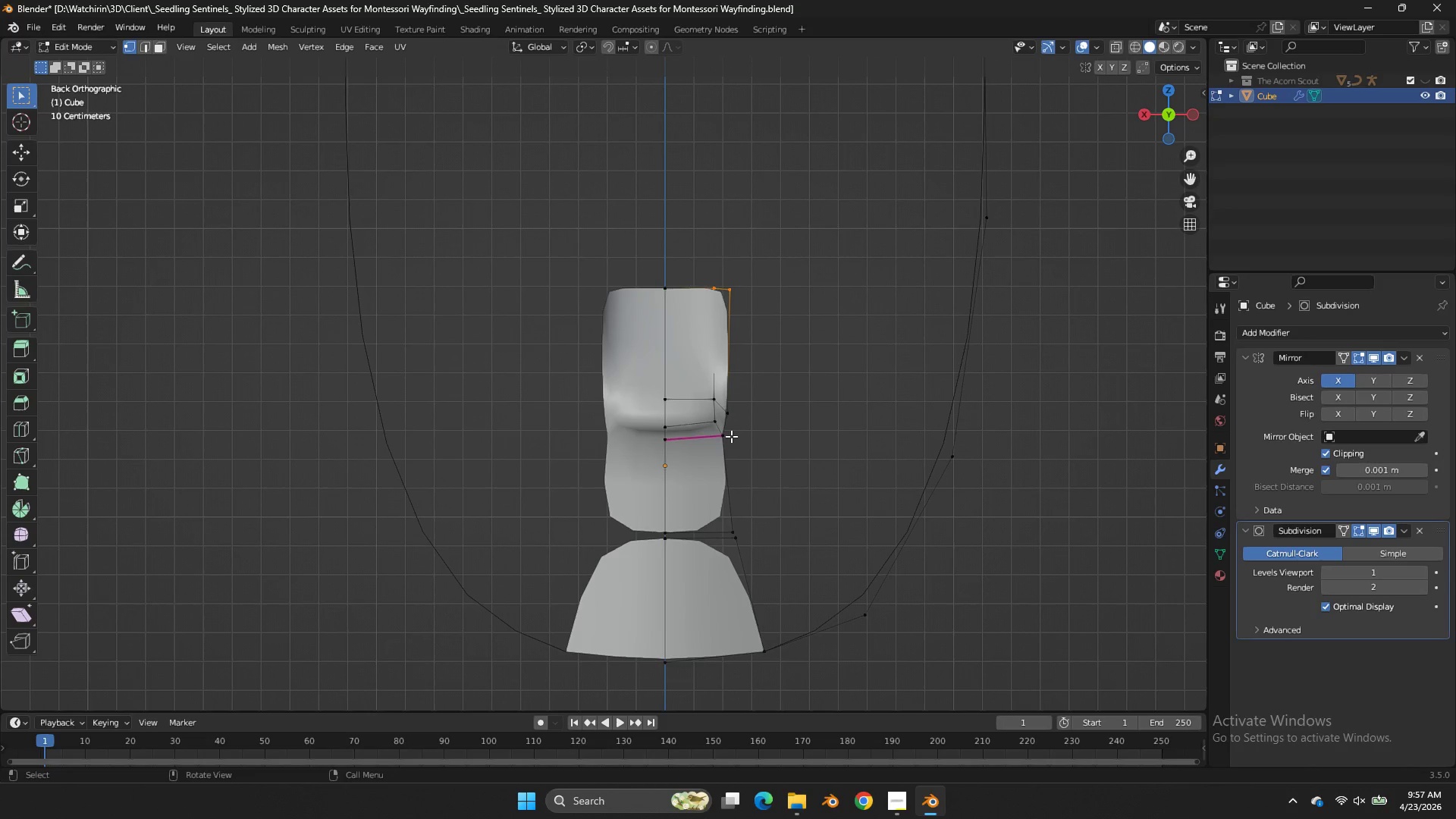 
left_click([731, 436])
 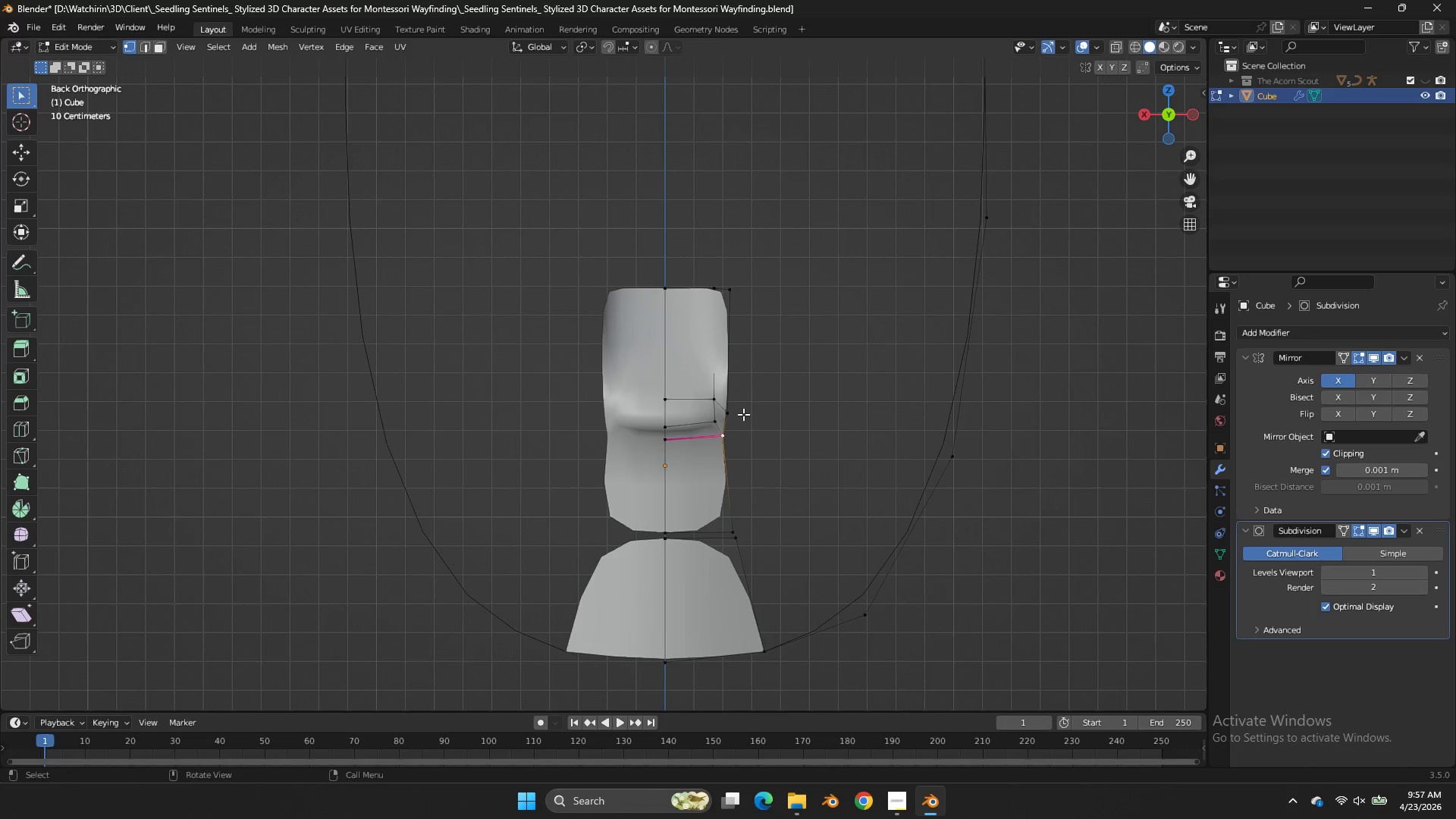 
left_click([743, 414])
 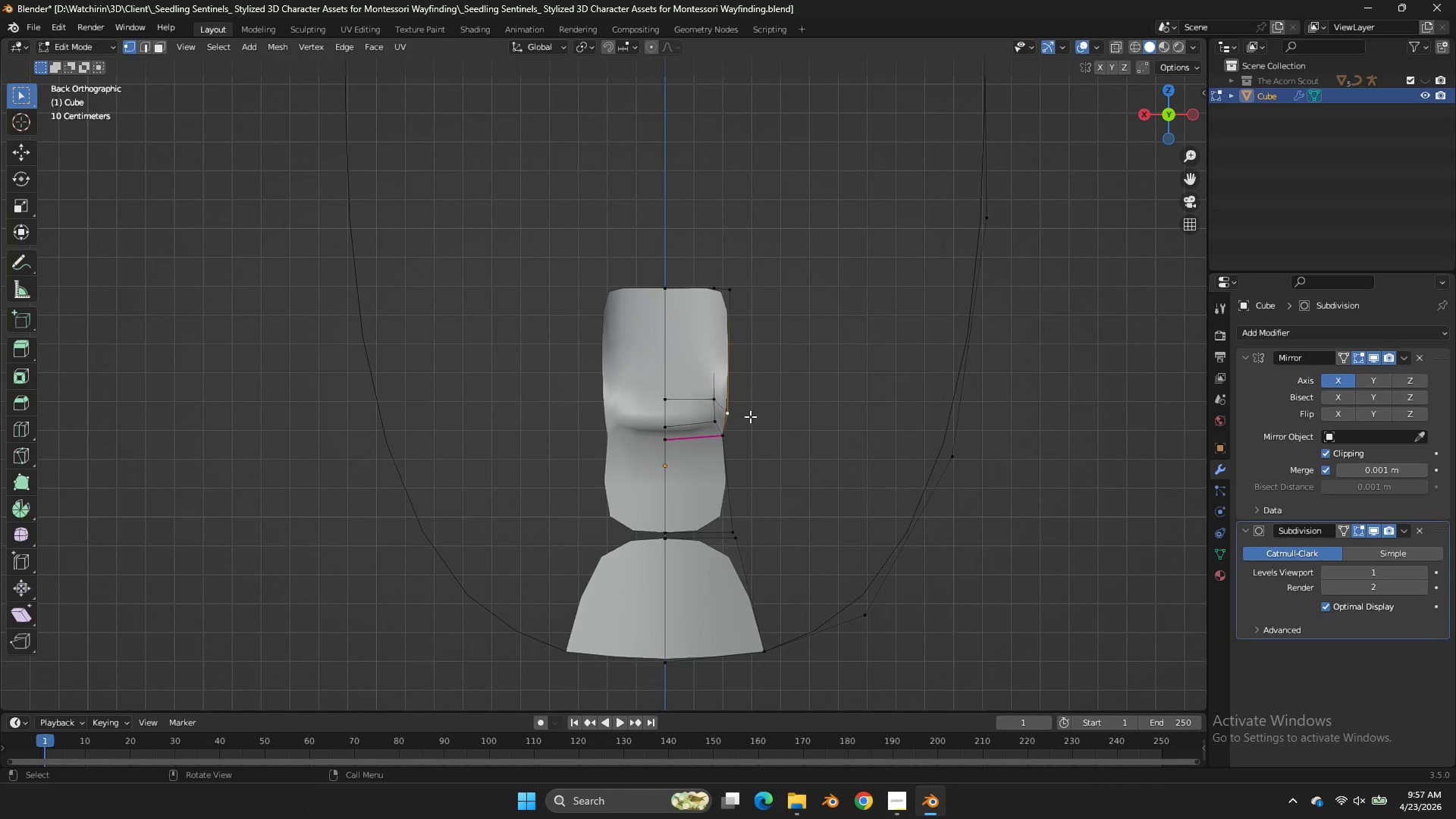 
key(G)
 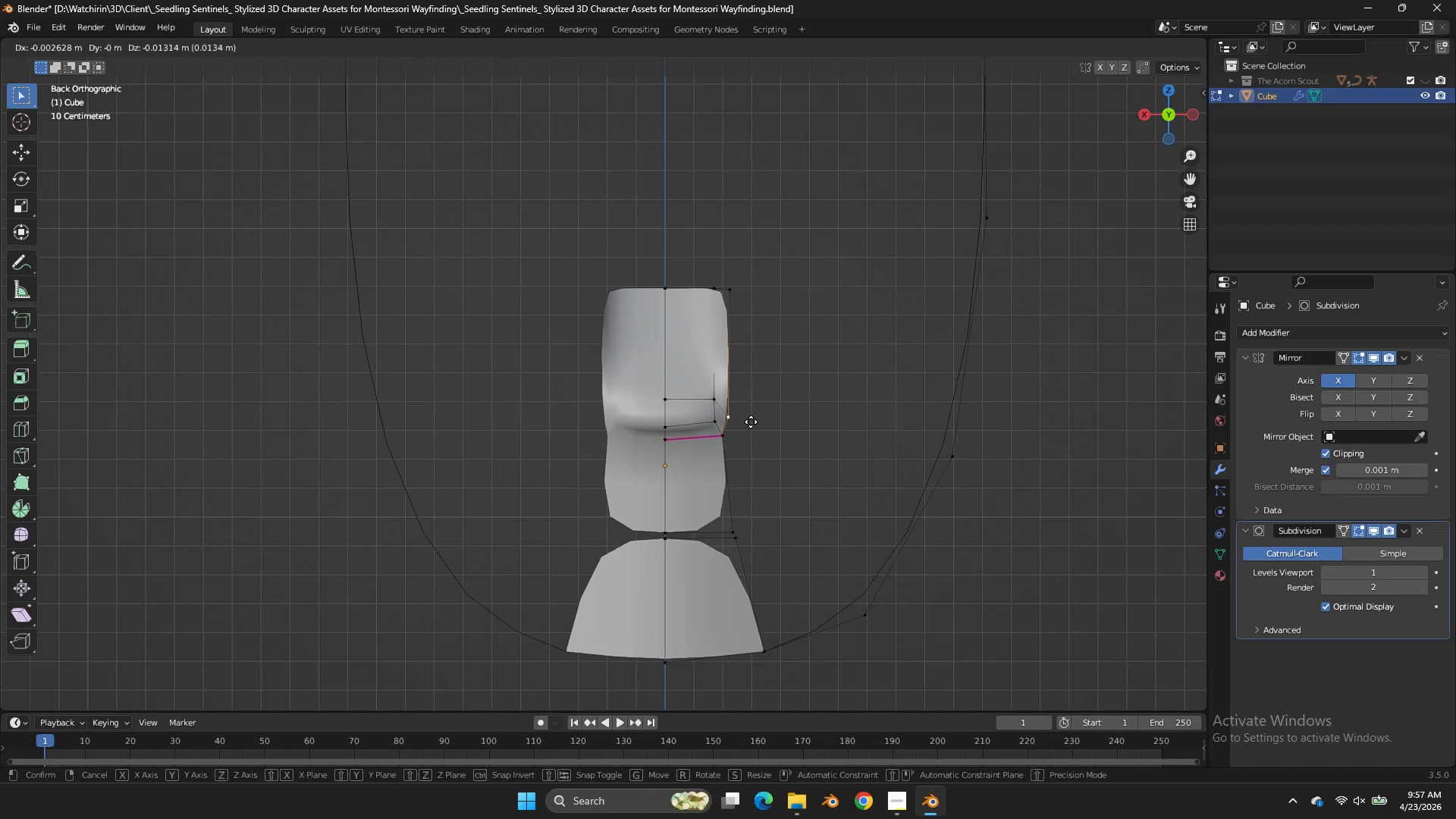 
left_click([752, 423])
 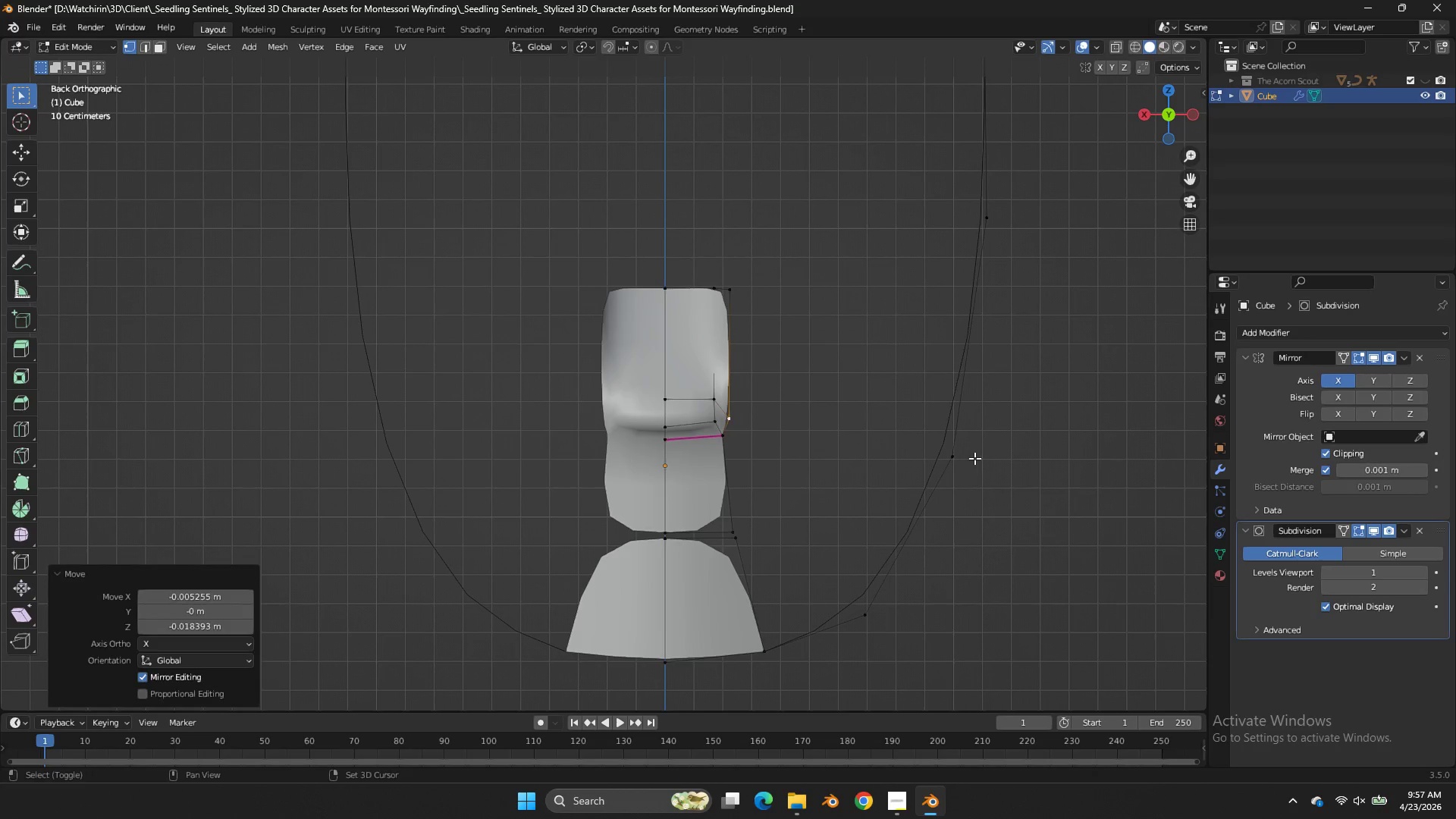 
double_click([752, 423])
 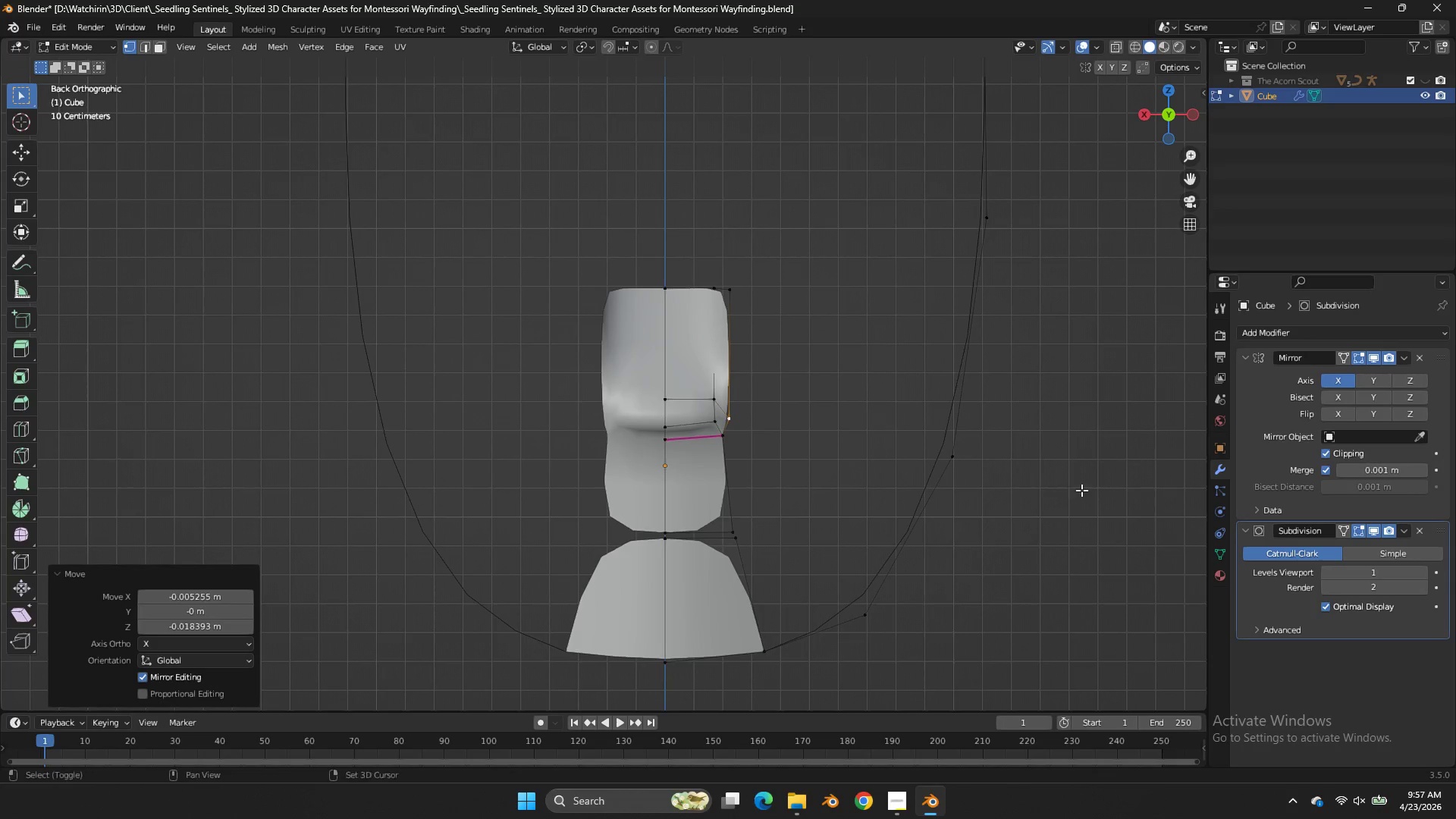 
hold_key(key=ShiftLeft, duration=0.59)
left_click([970, 456])
 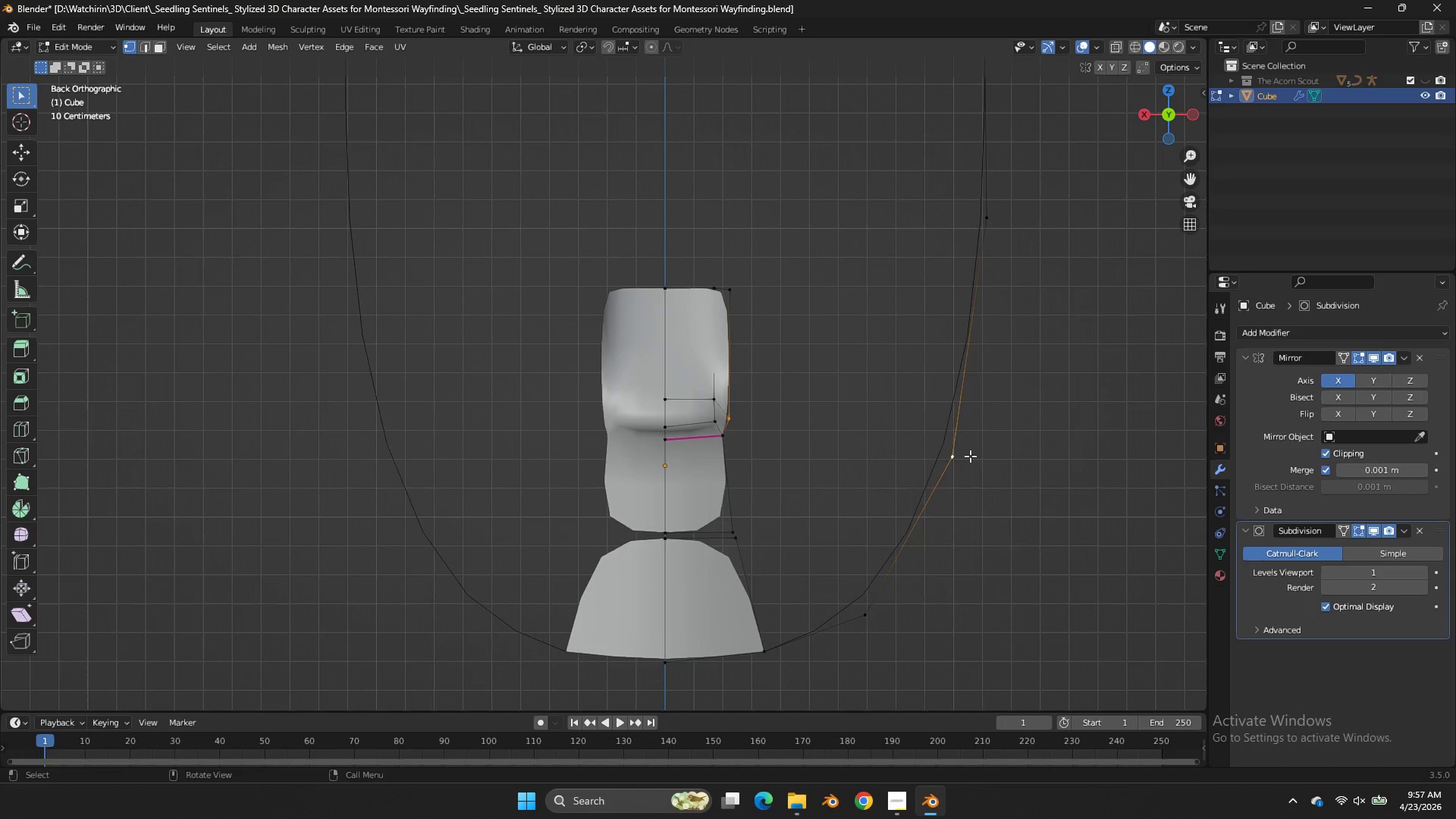 
key(F)
 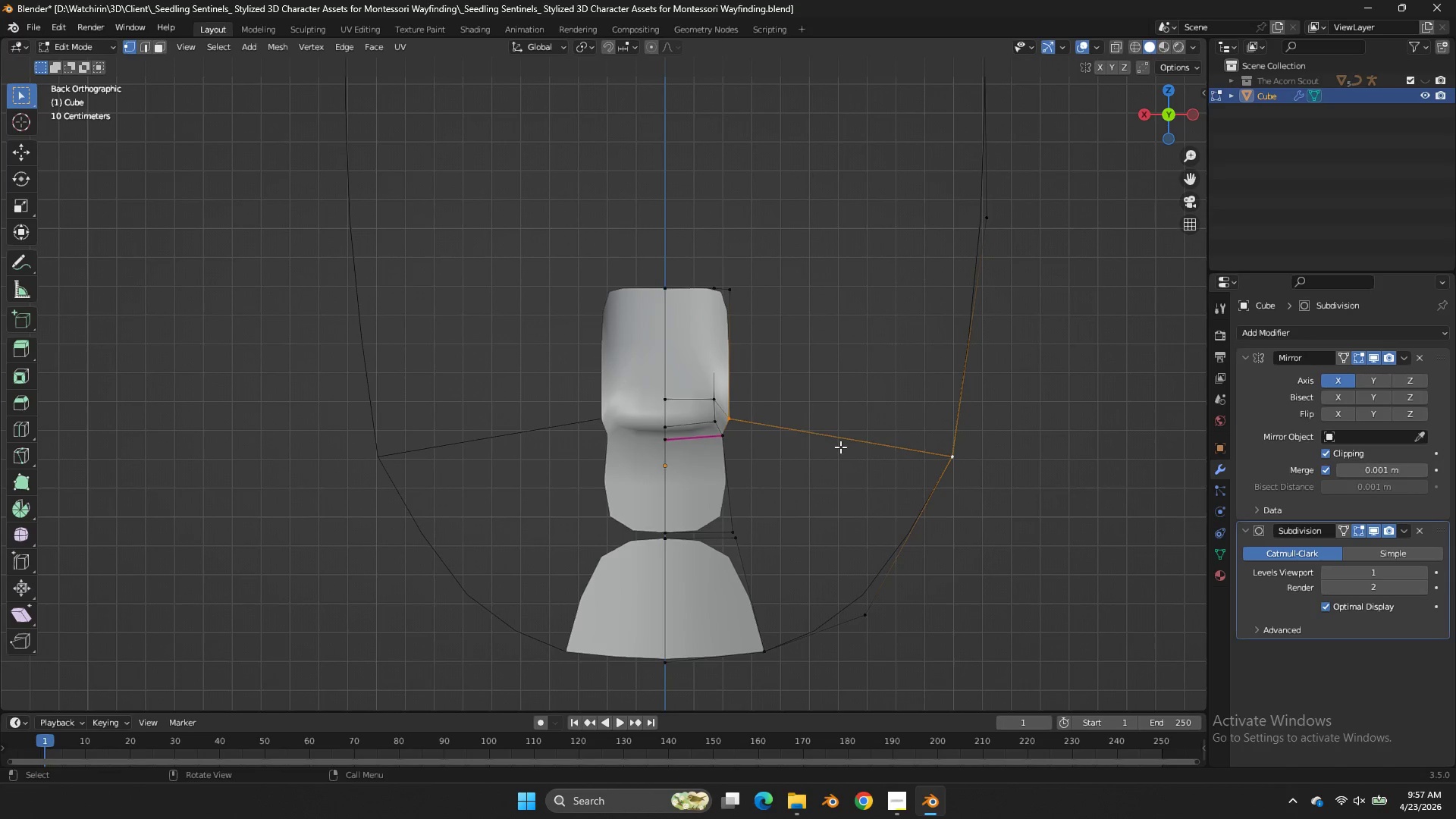 
key(Control+R)
 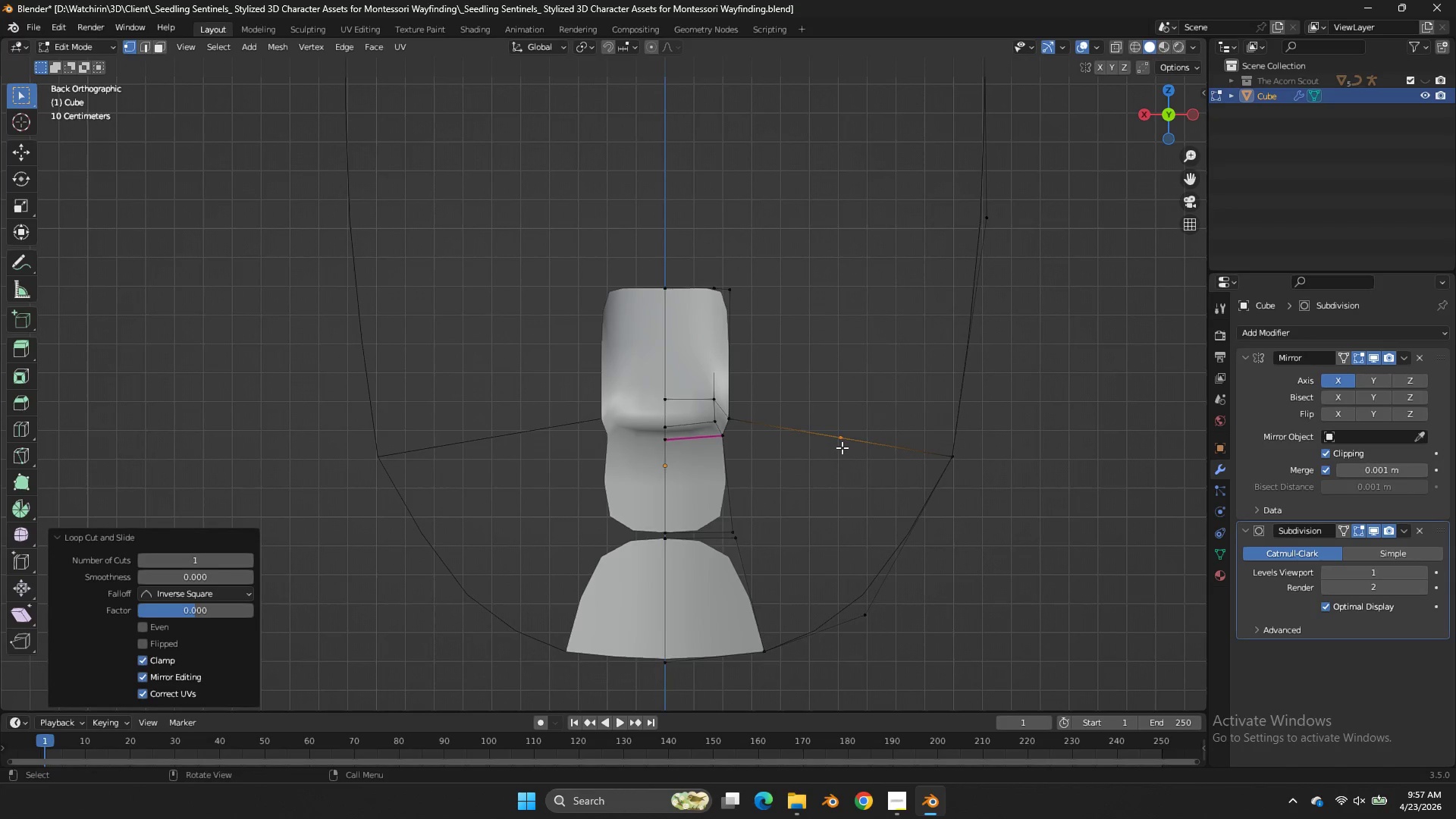 
double_click([842, 447])
 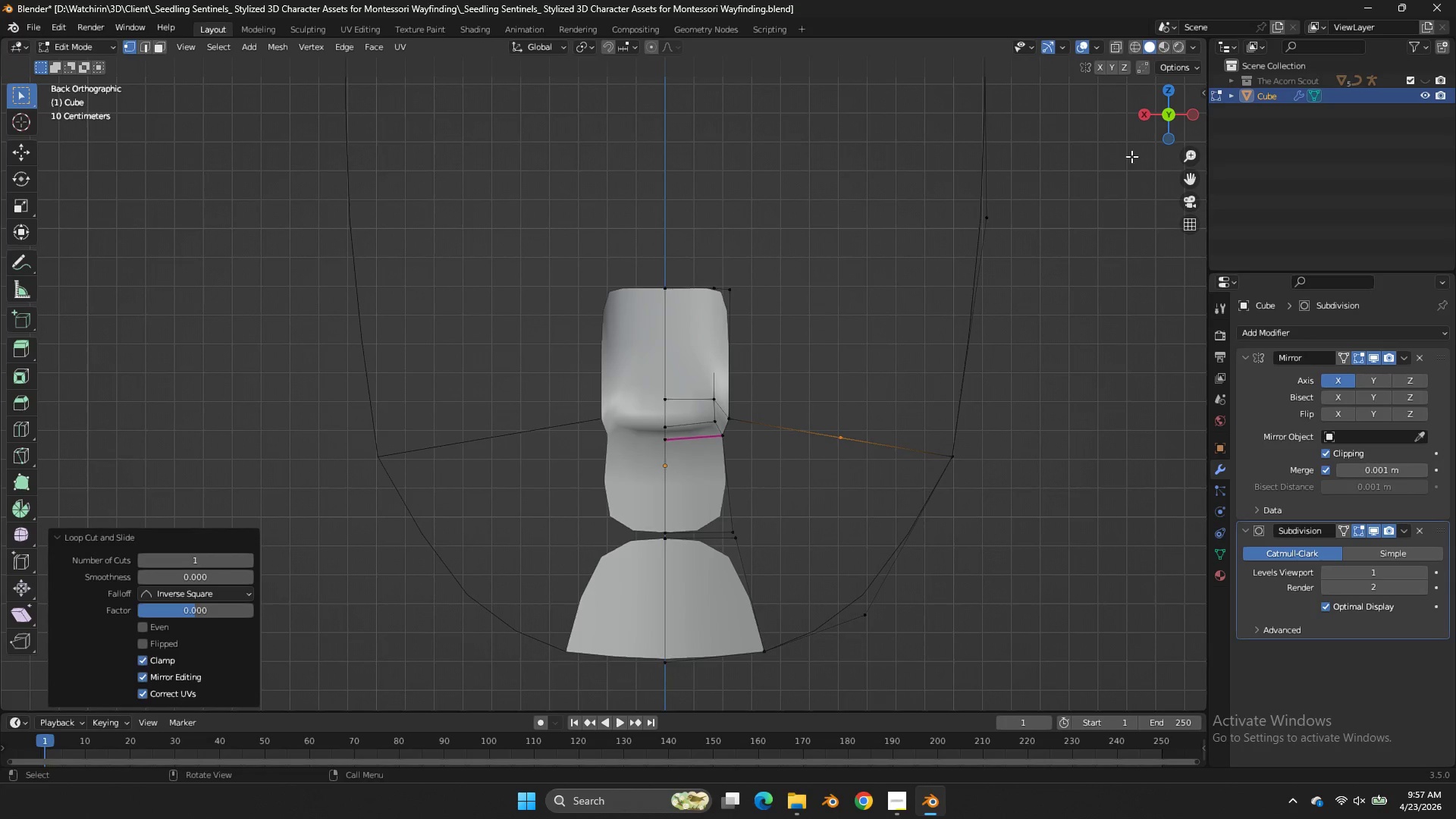 
left_click([842, 447])
 